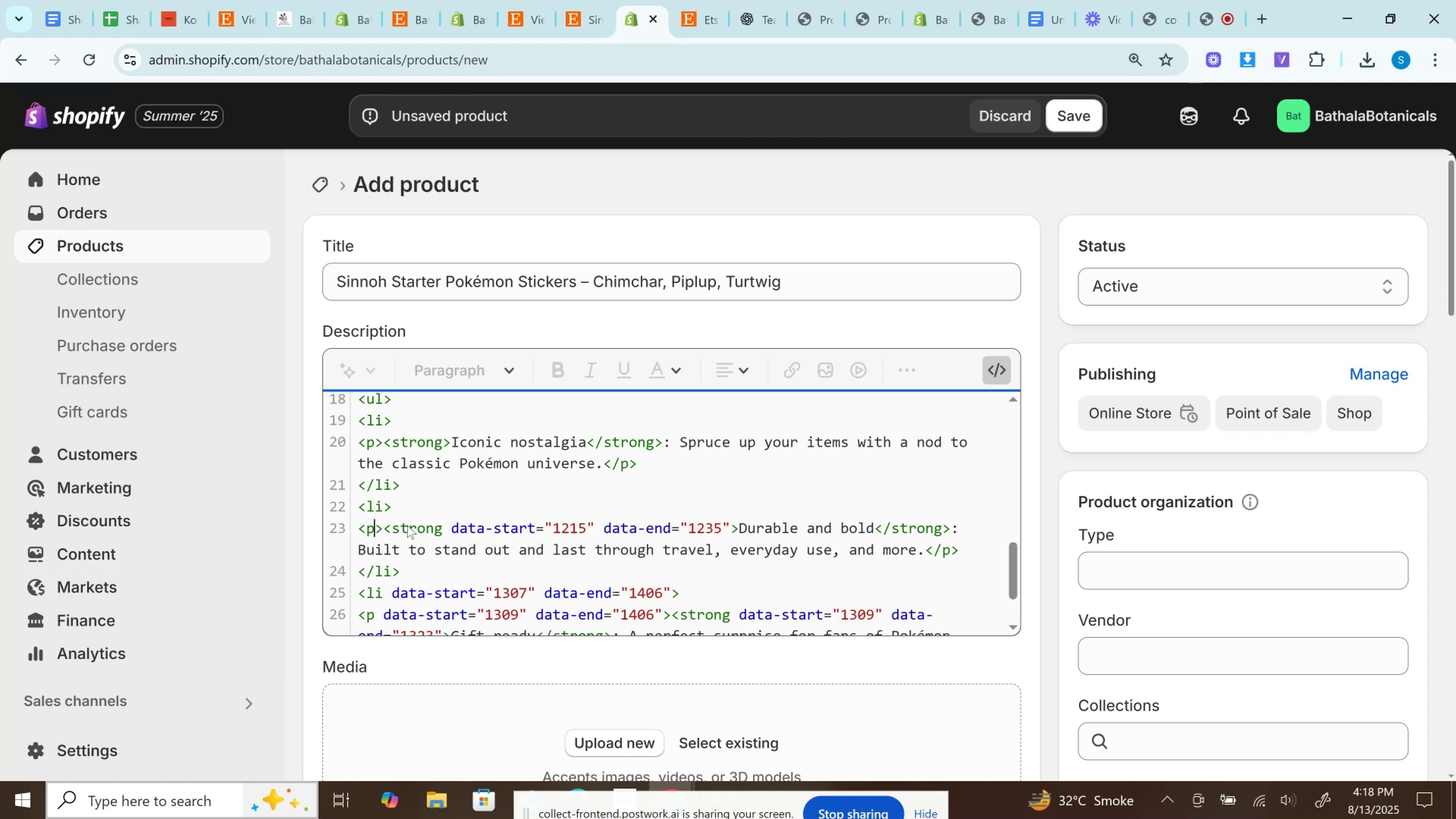 
left_click_drag(start_coordinate=[446, 525], to_coordinate=[729, 526])
 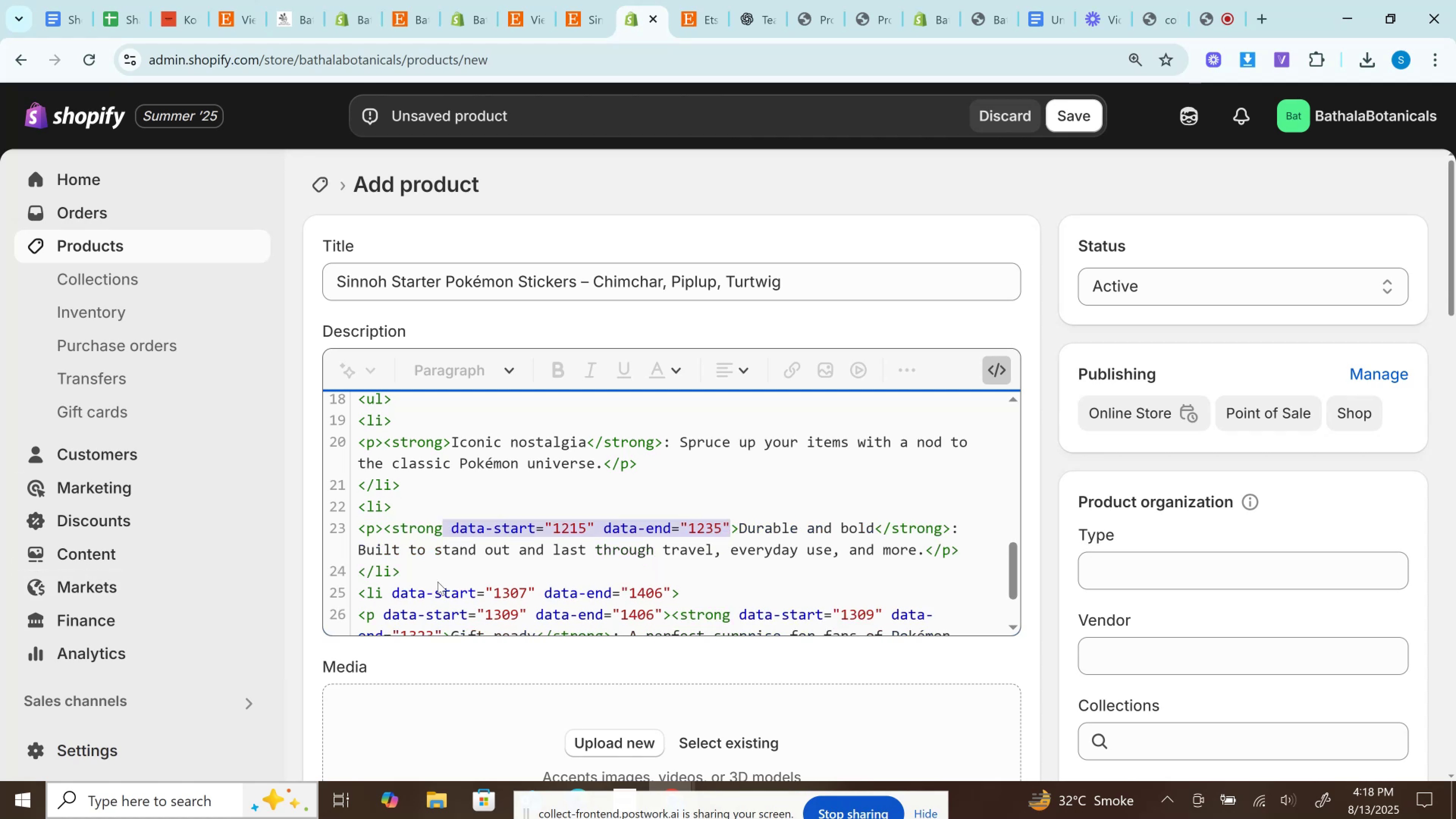 
key(Backspace)
 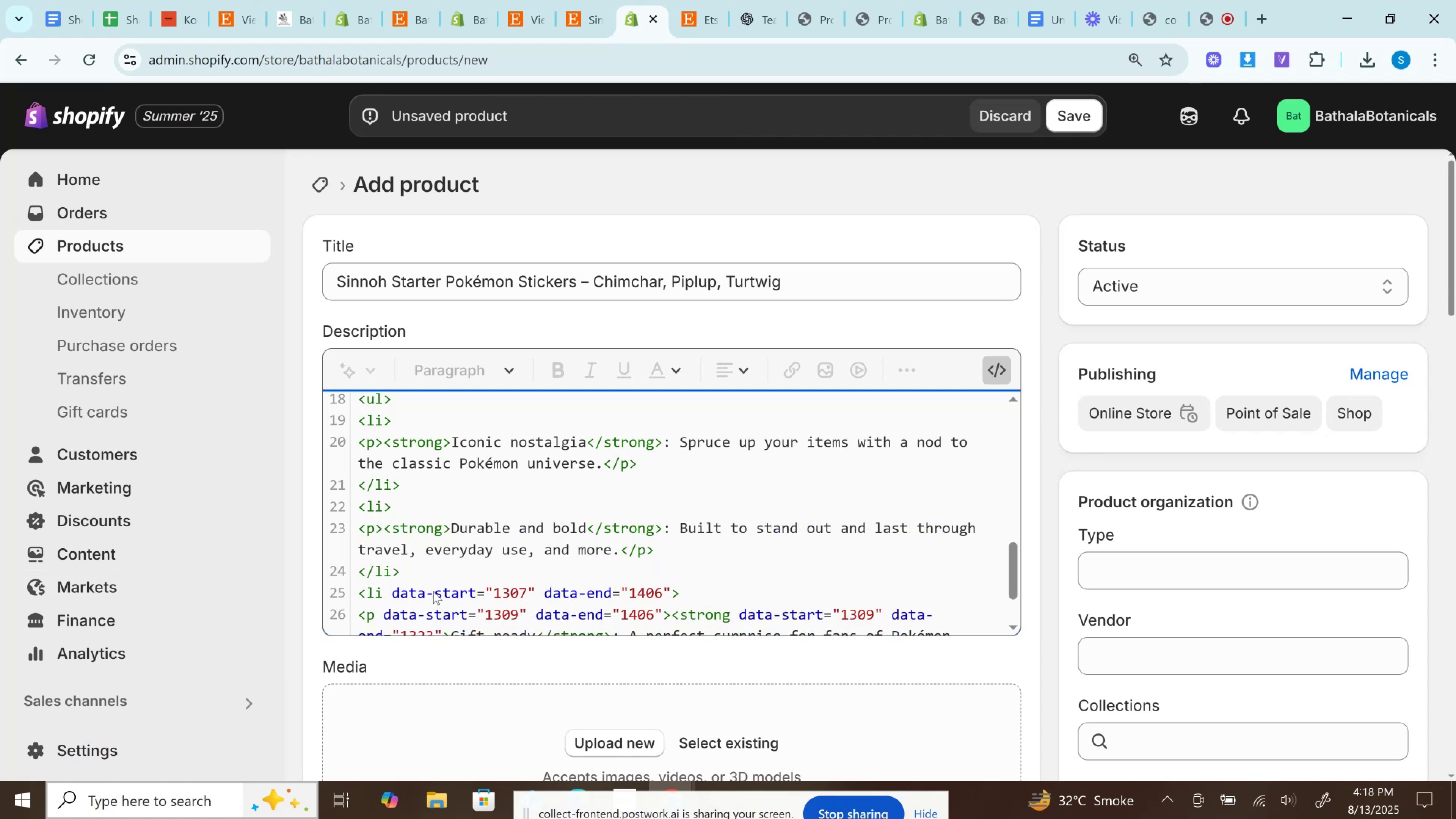 
left_click_drag(start_coordinate=[389, 588], to_coordinate=[672, 594])
 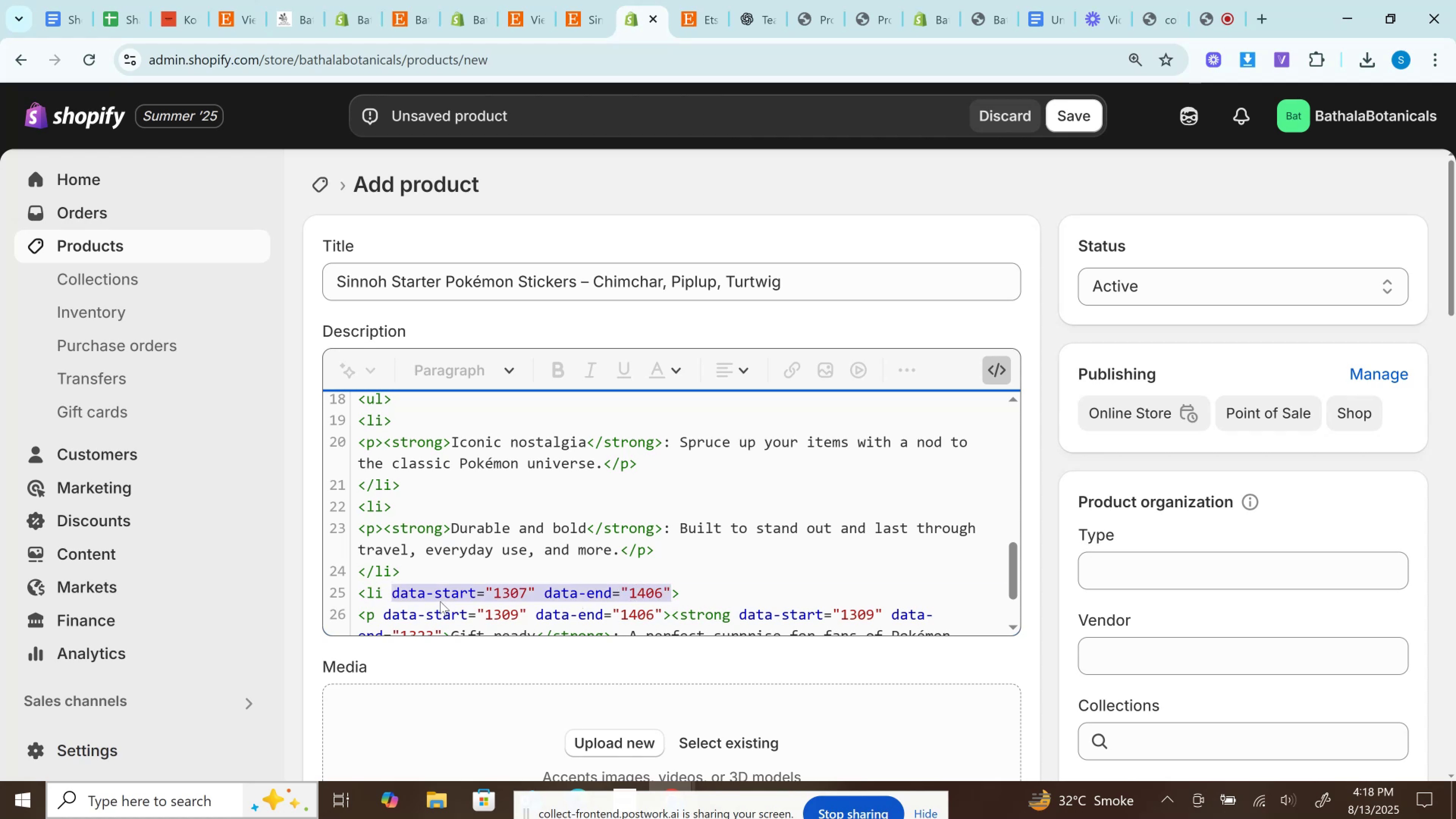 
key(Backspace)
 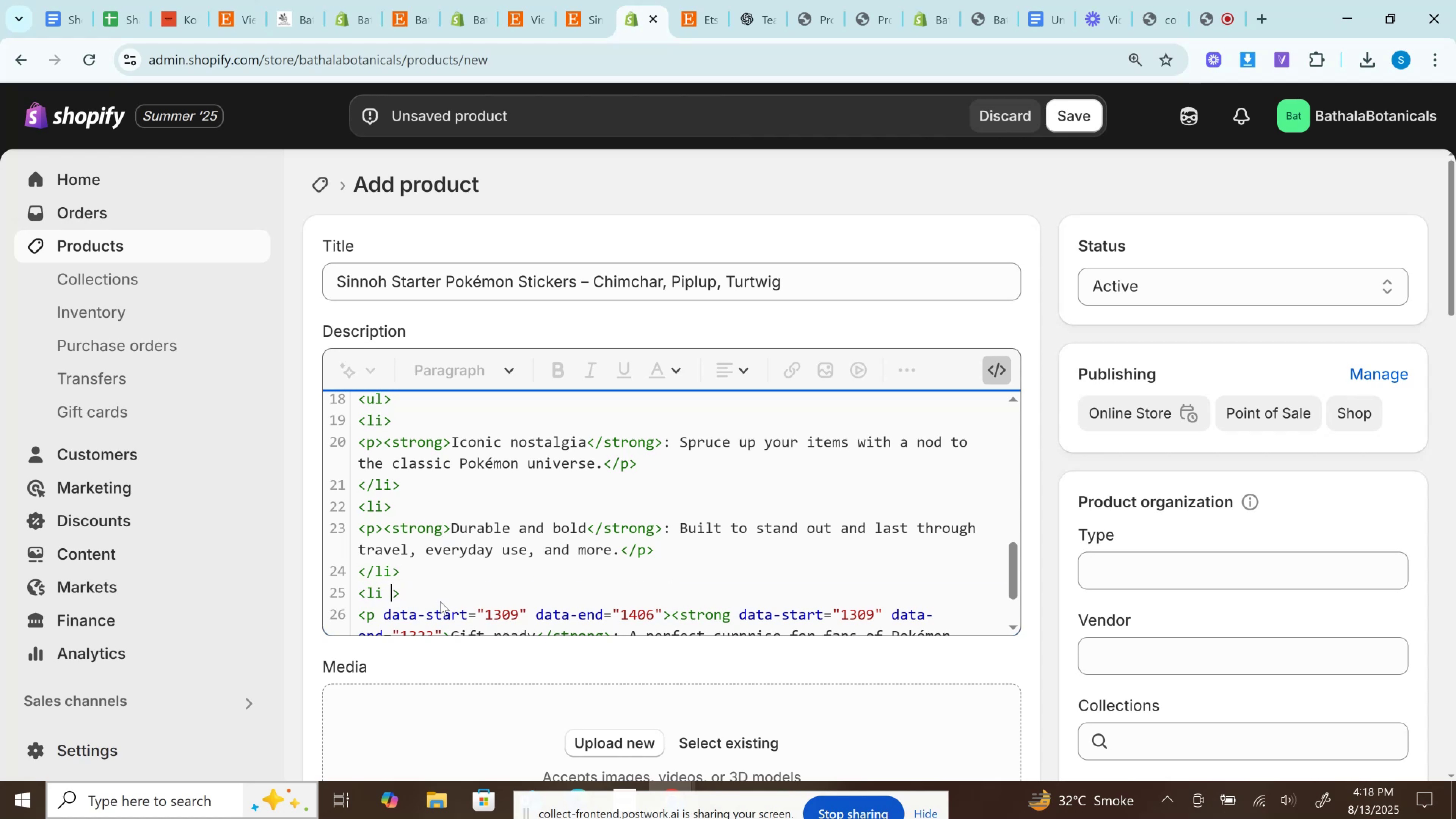 
key(Backspace)
 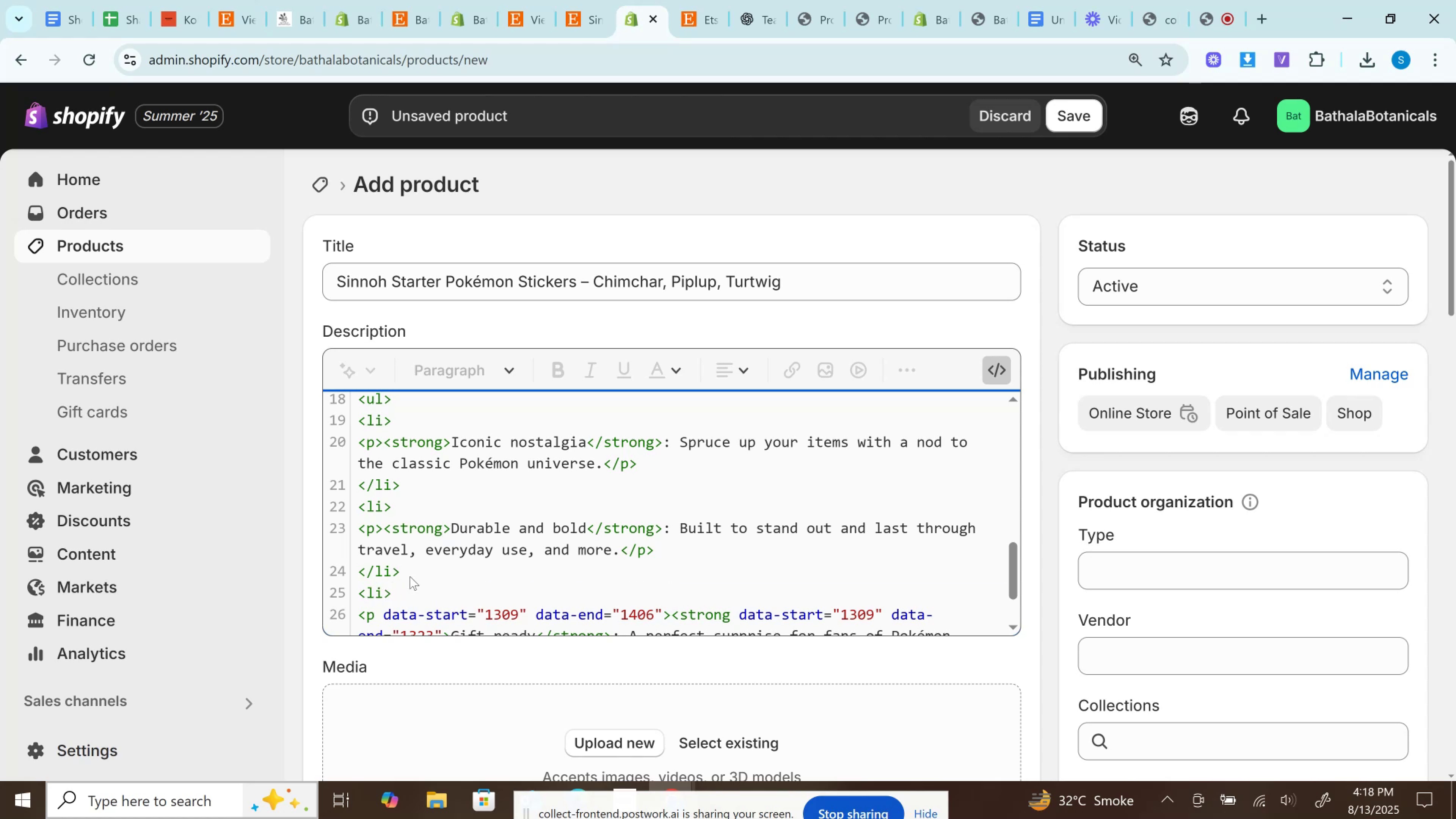 
scroll: coordinate [526, 530], scroll_direction: down, amount: 2.0
 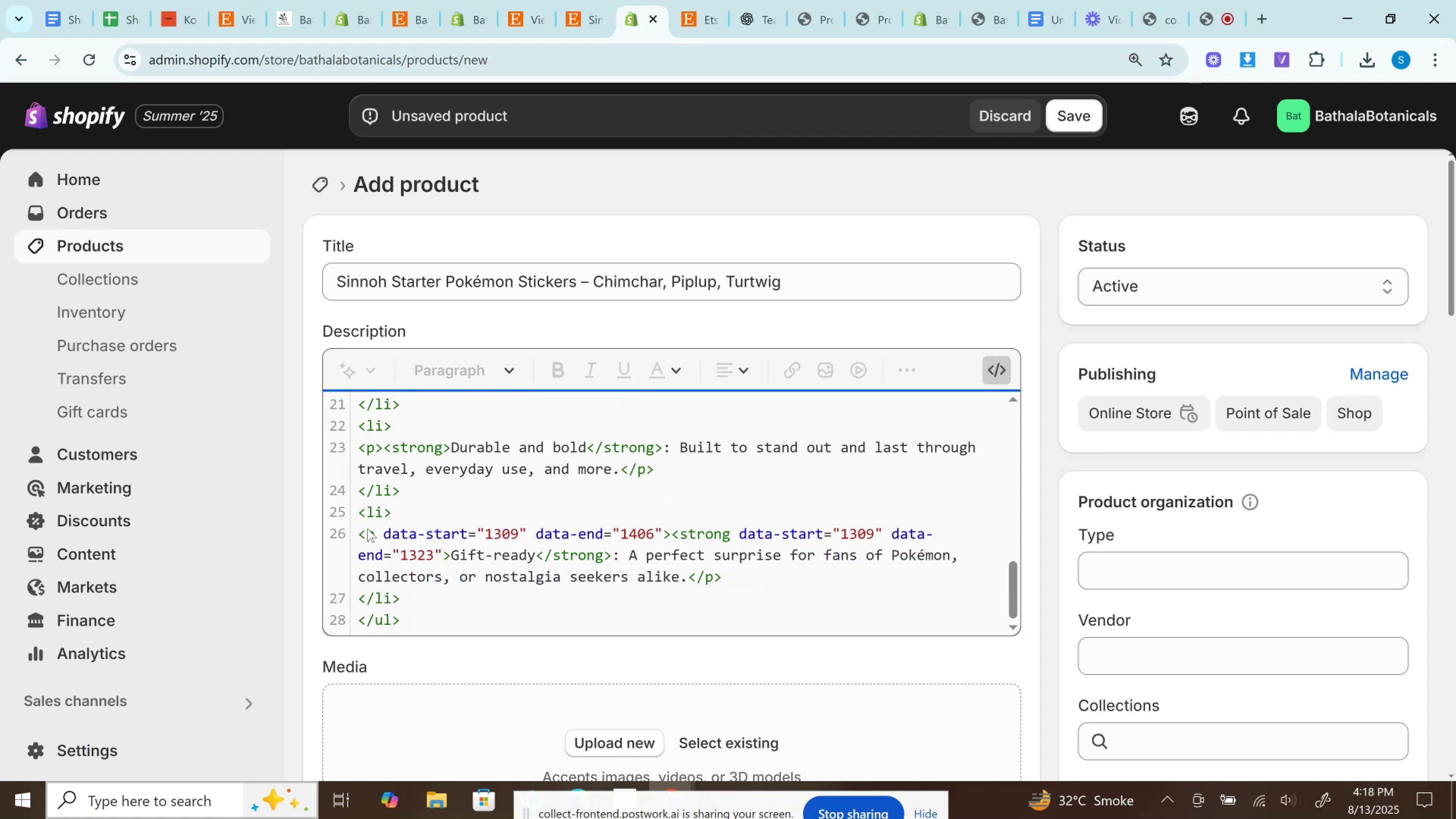 
left_click_drag(start_coordinate=[380, 529], to_coordinate=[662, 528])
 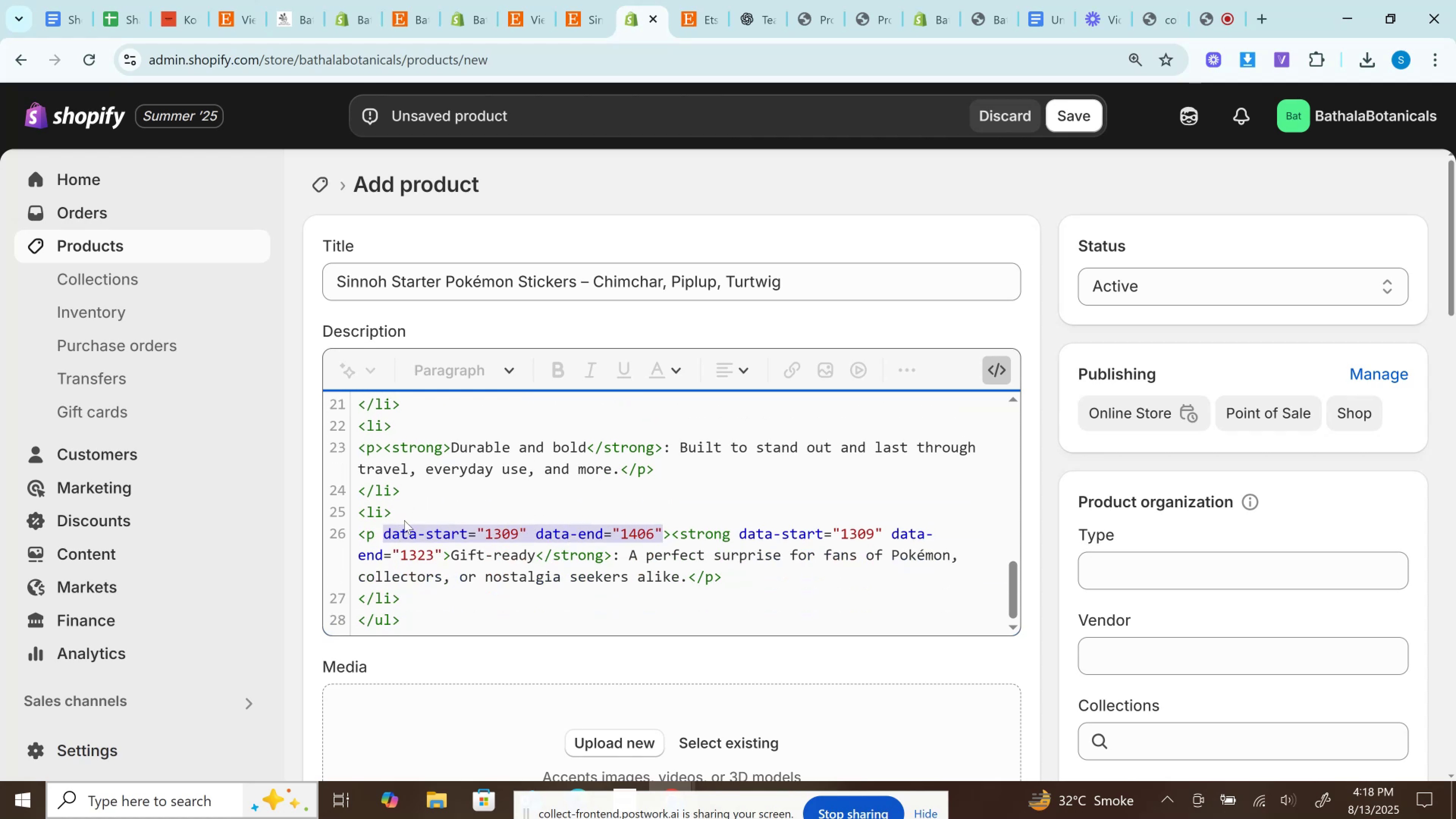 
key(Backspace)
 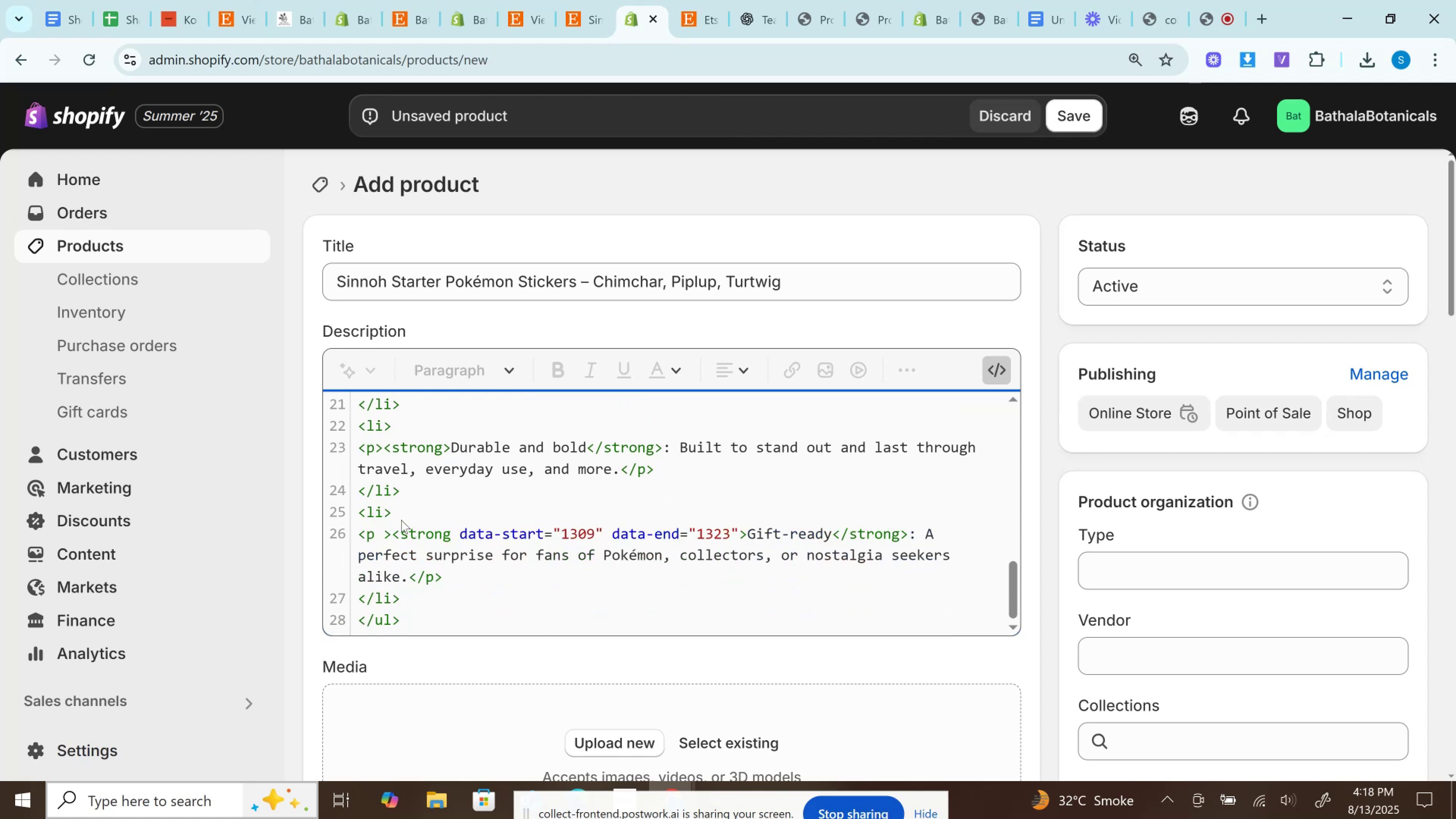 
key(Backspace)
 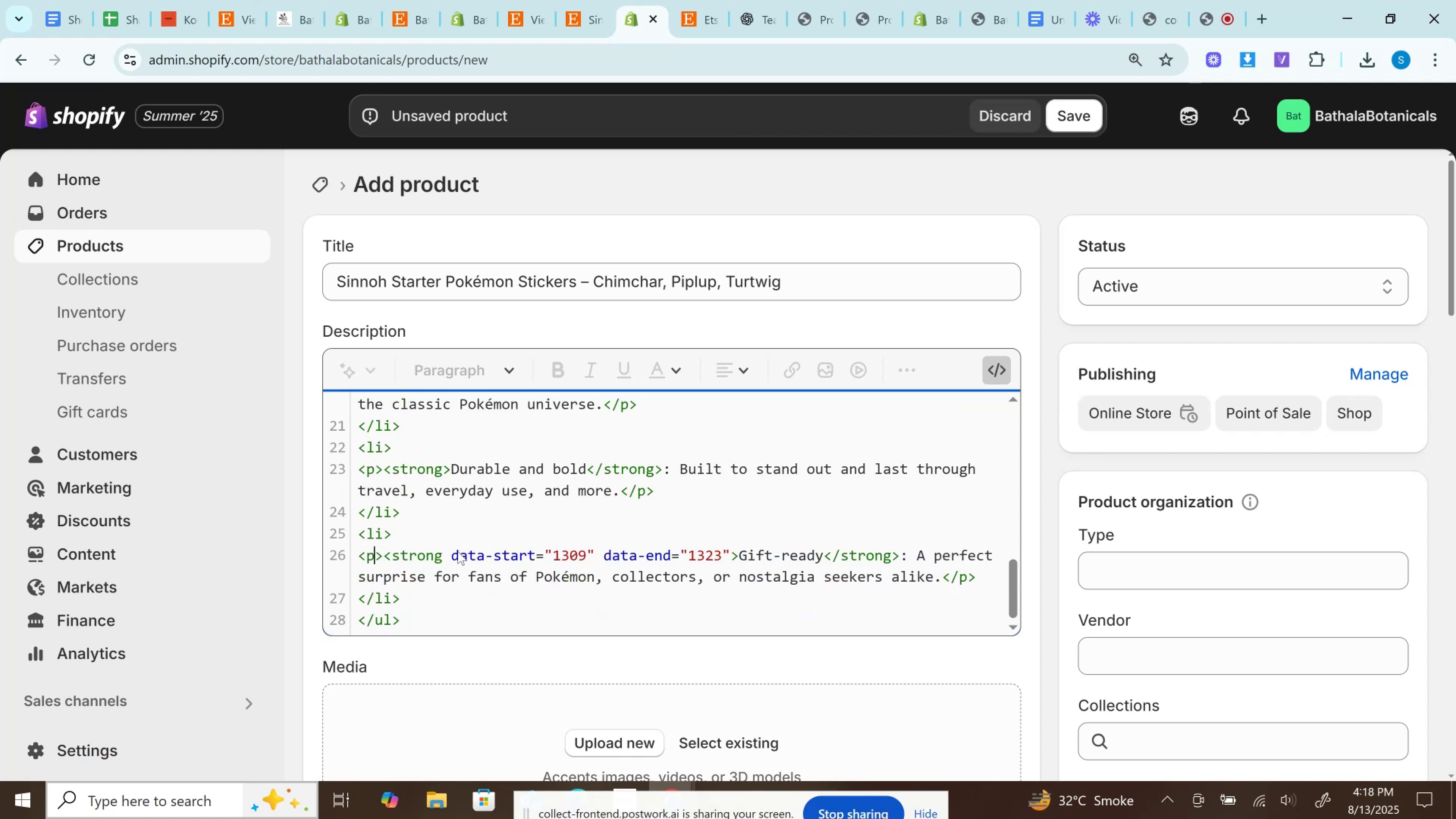 
left_click_drag(start_coordinate=[446, 551], to_coordinate=[732, 557])
 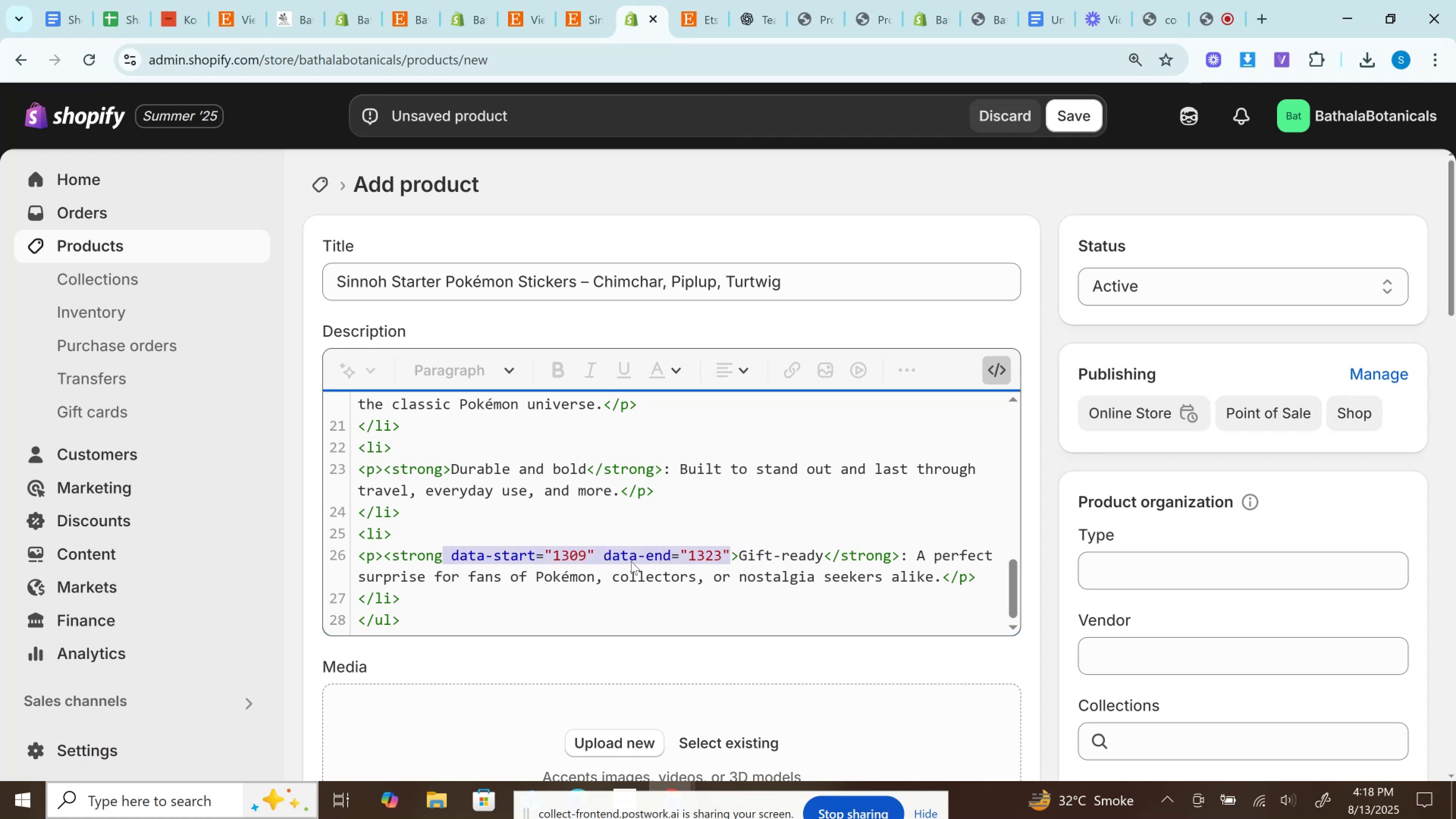 
key(Backspace)
 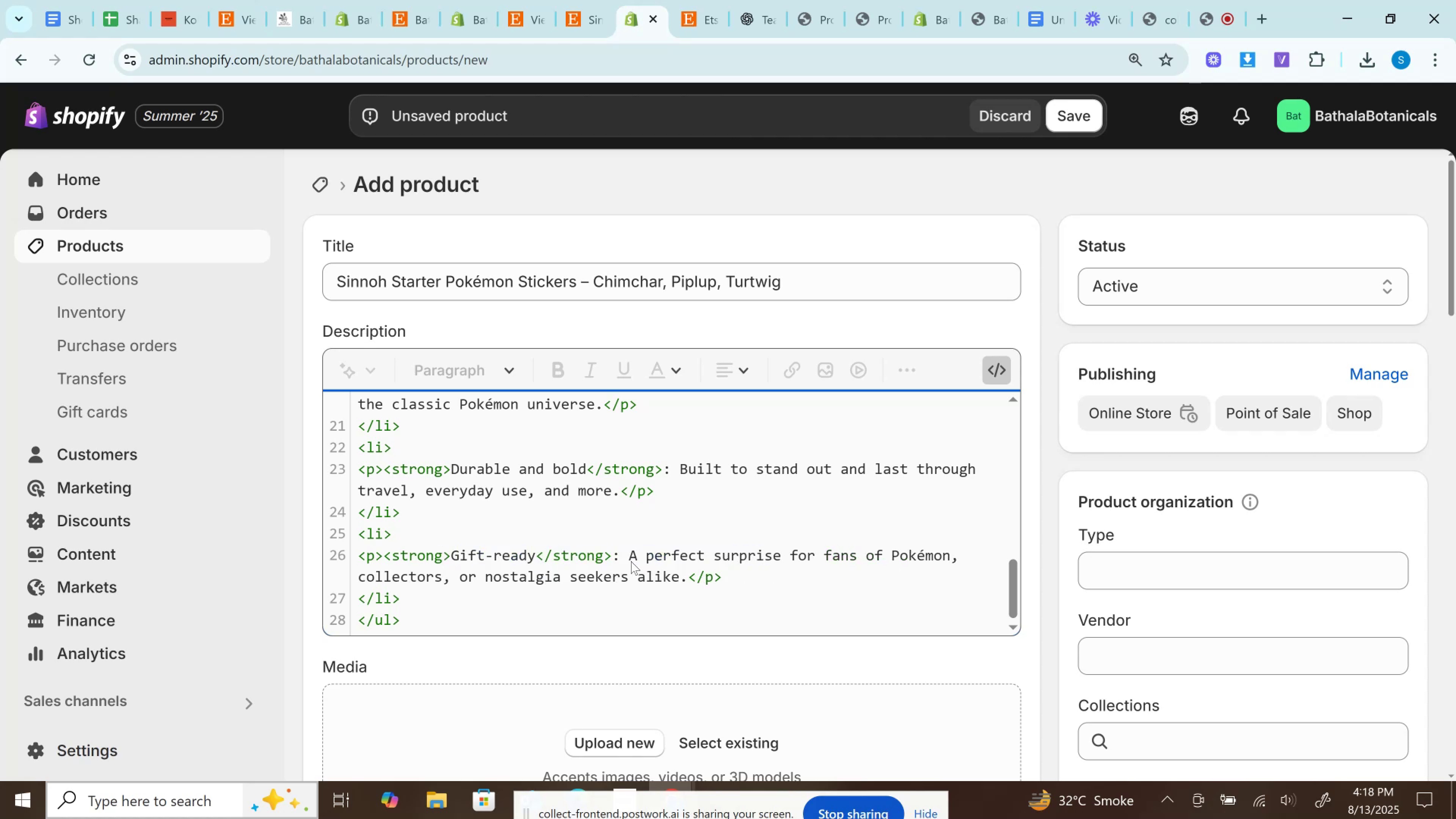 
scroll: coordinate [625, 551], scroll_direction: down, amount: 2.0
 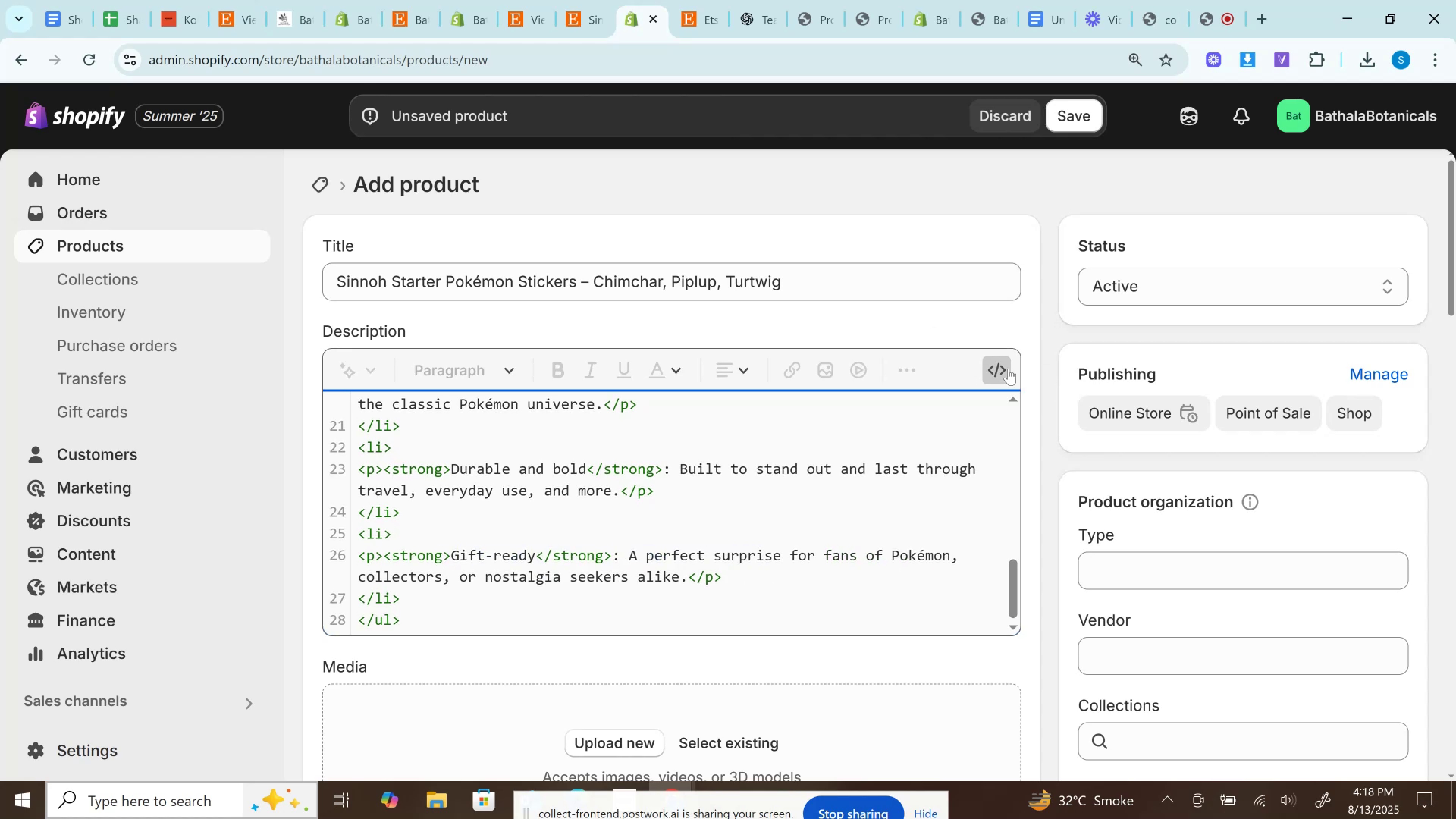 
left_click([997, 367])
 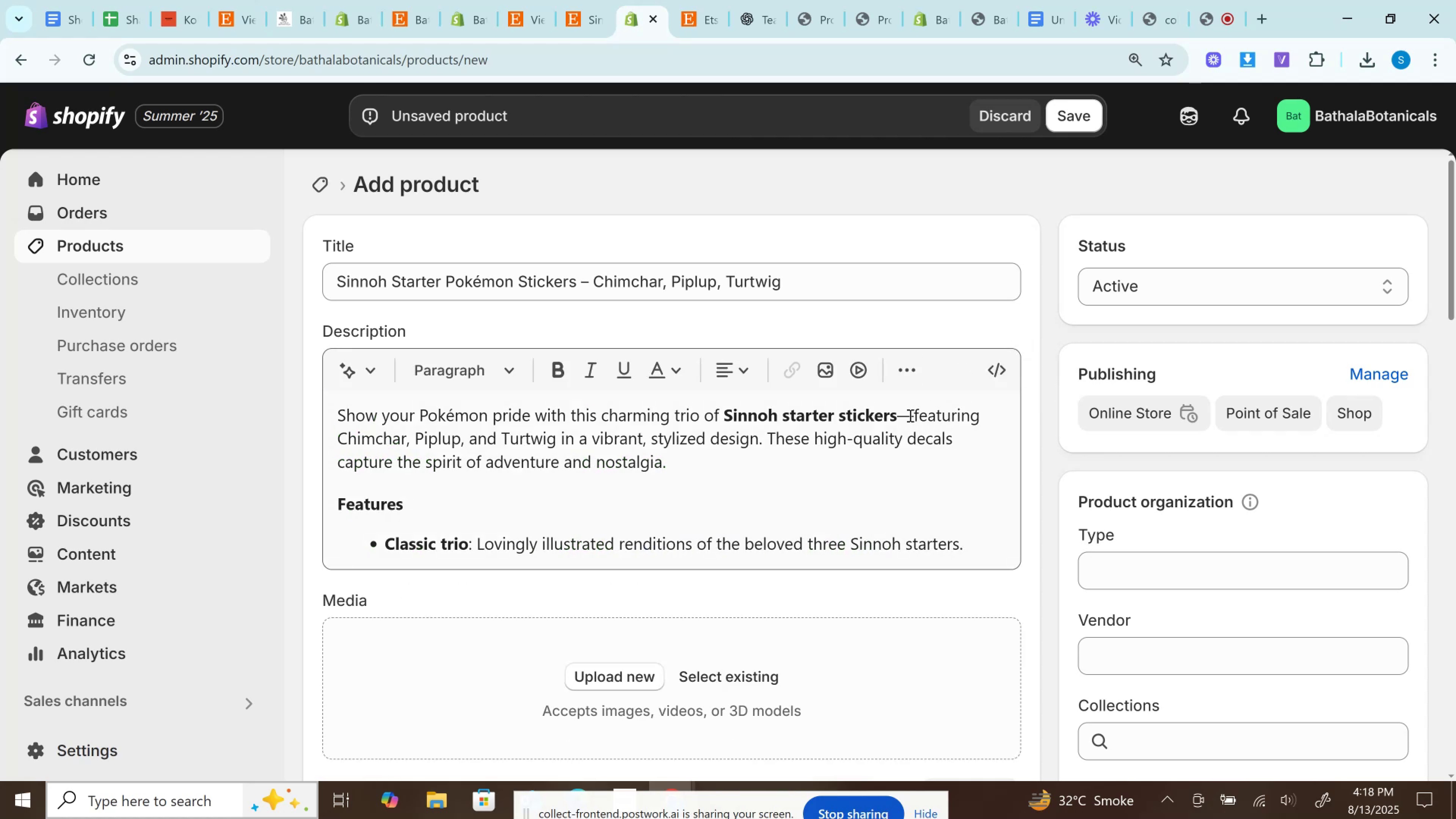 
double_click([902, 415])
 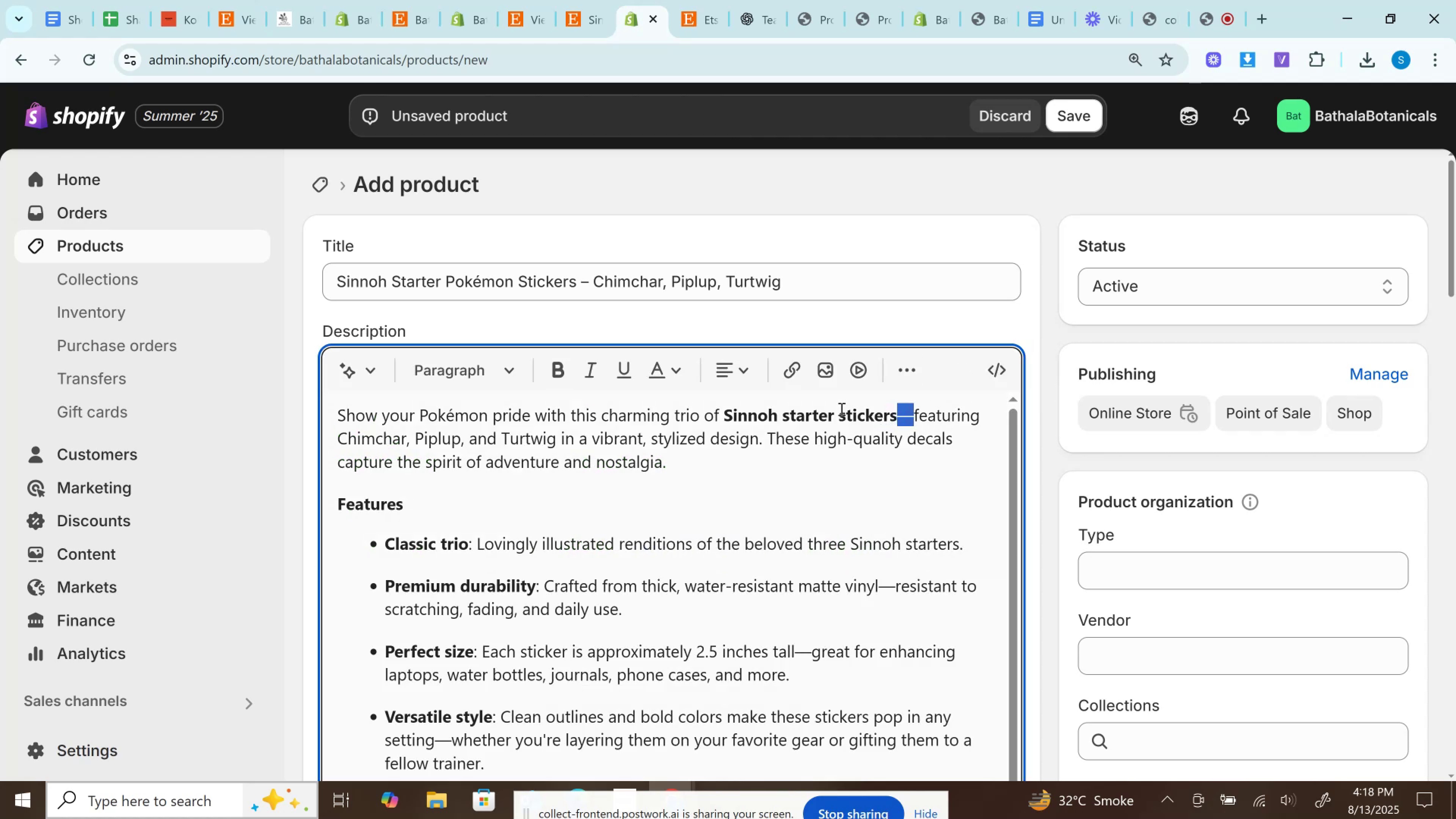 
key(Backspace)
 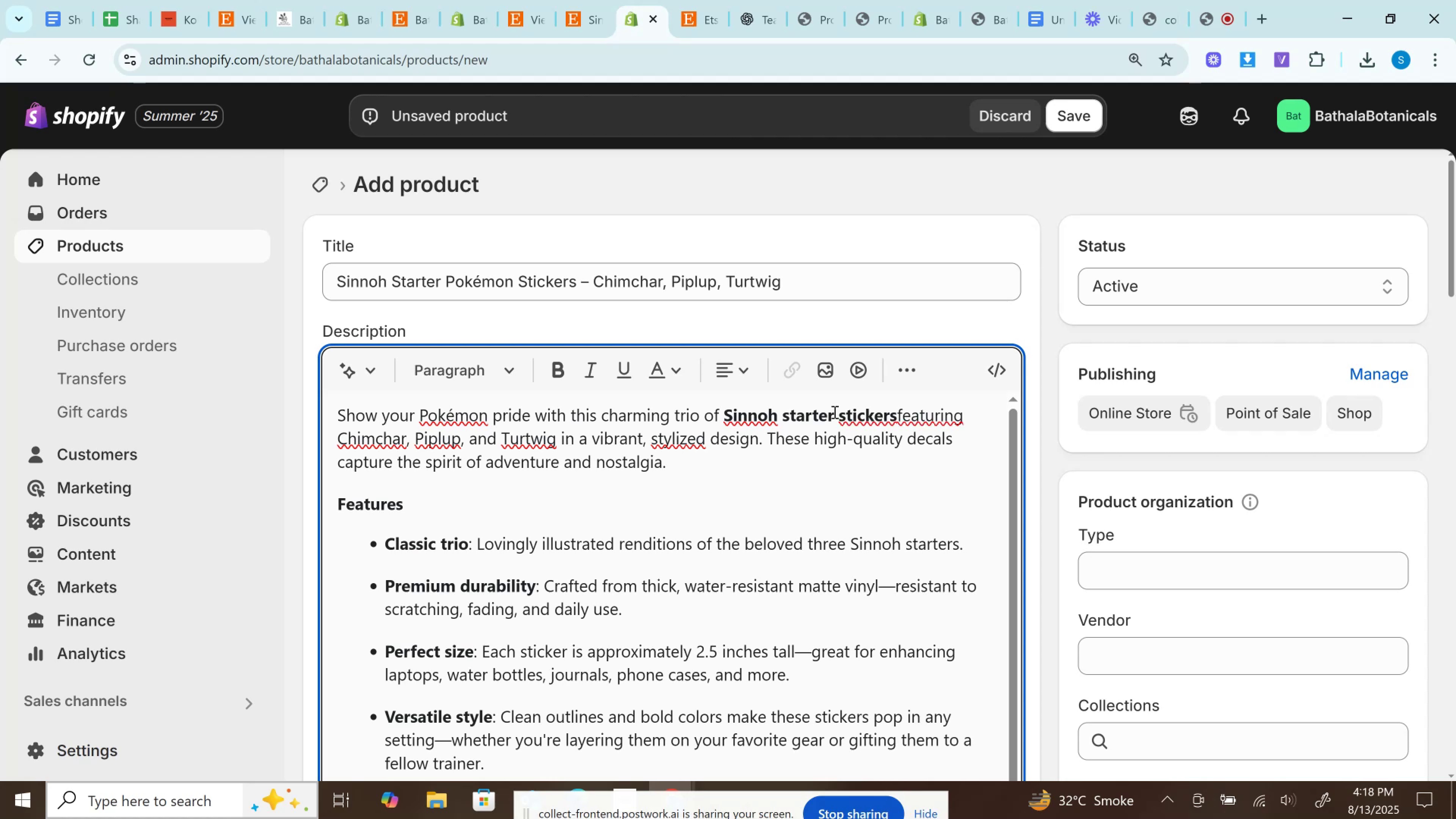 
key(Space)
 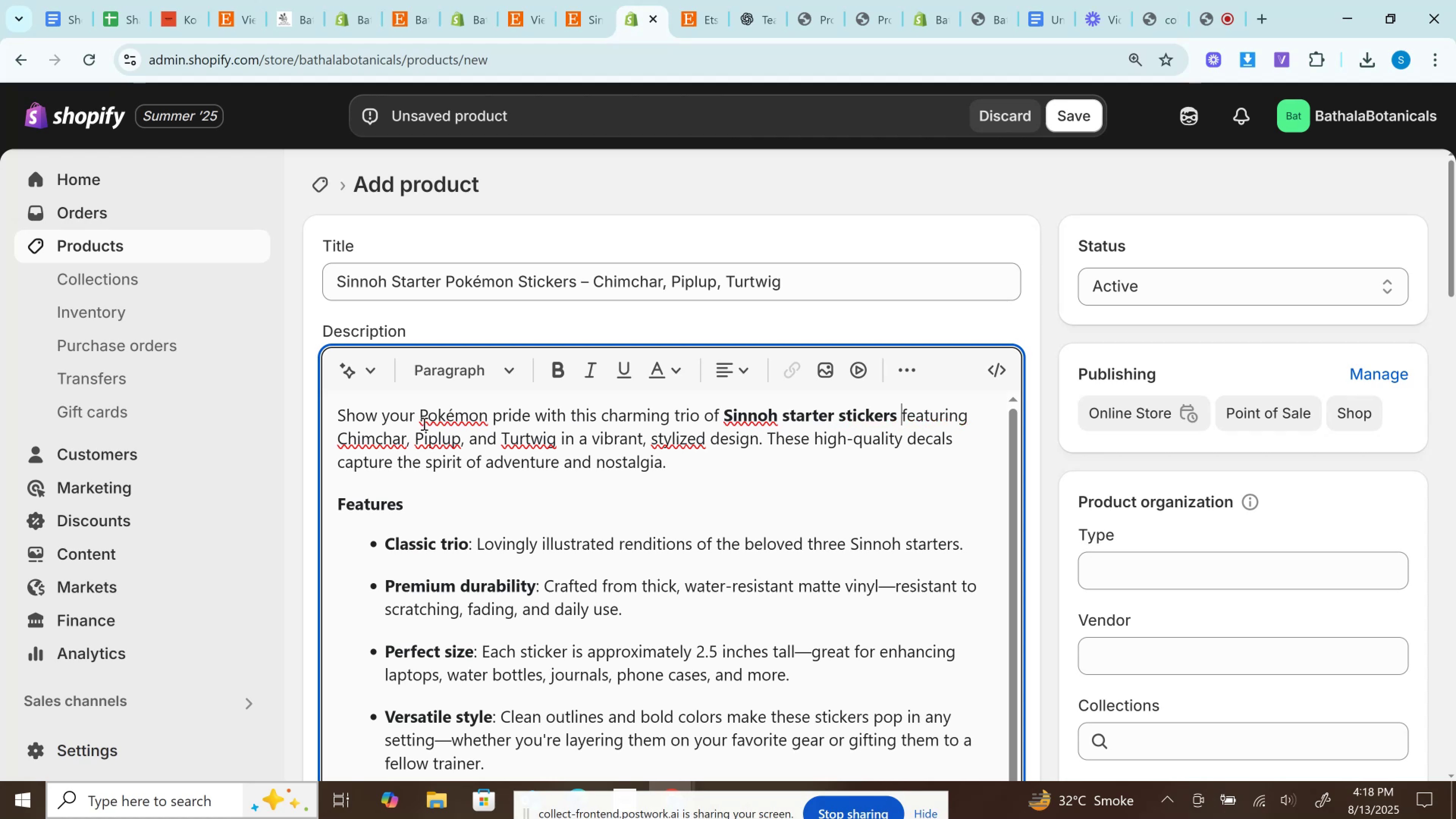 
left_click_drag(start_coordinate=[422, 419], to_coordinate=[273, 410])
 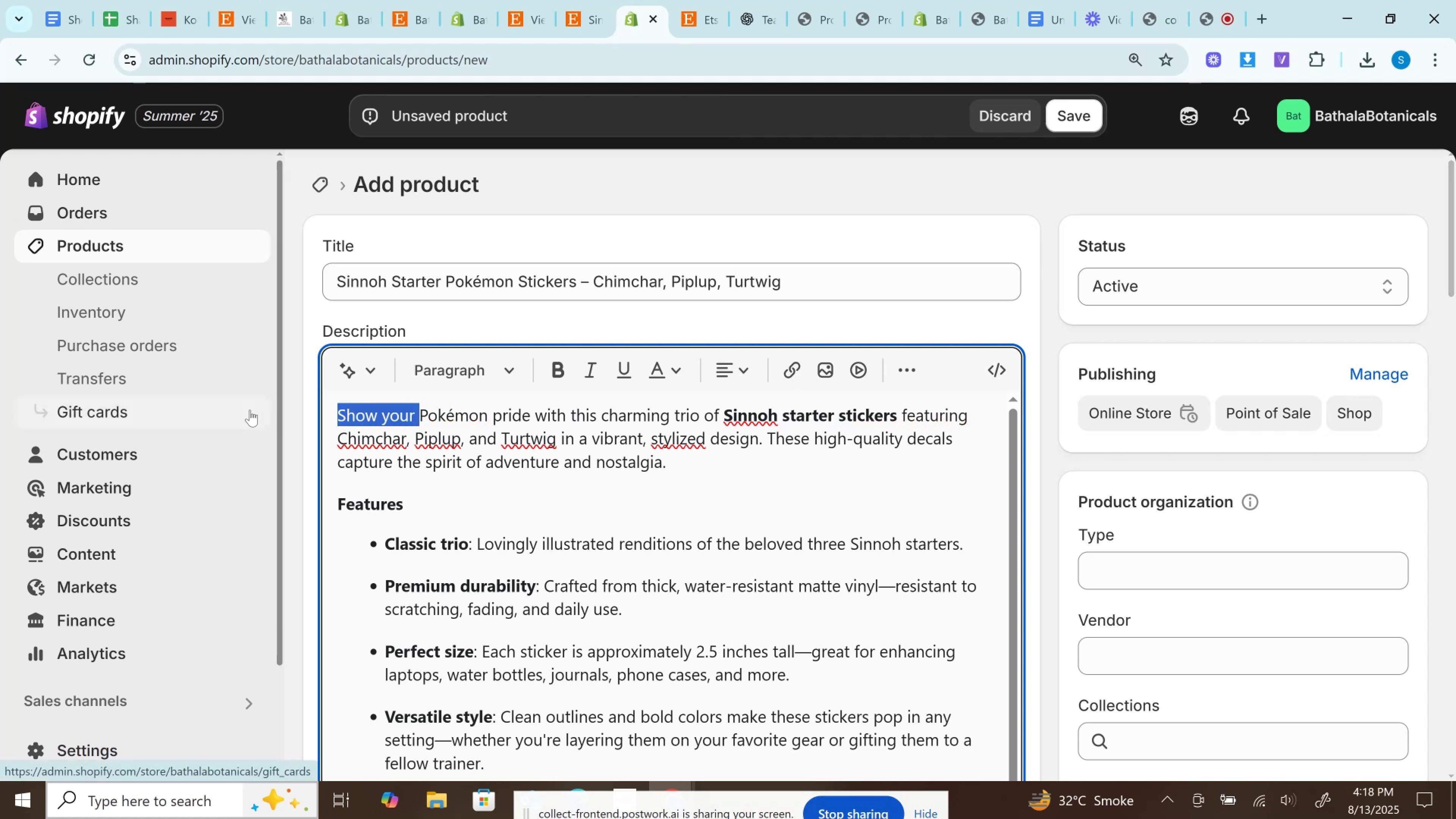 
key(Backspace)
 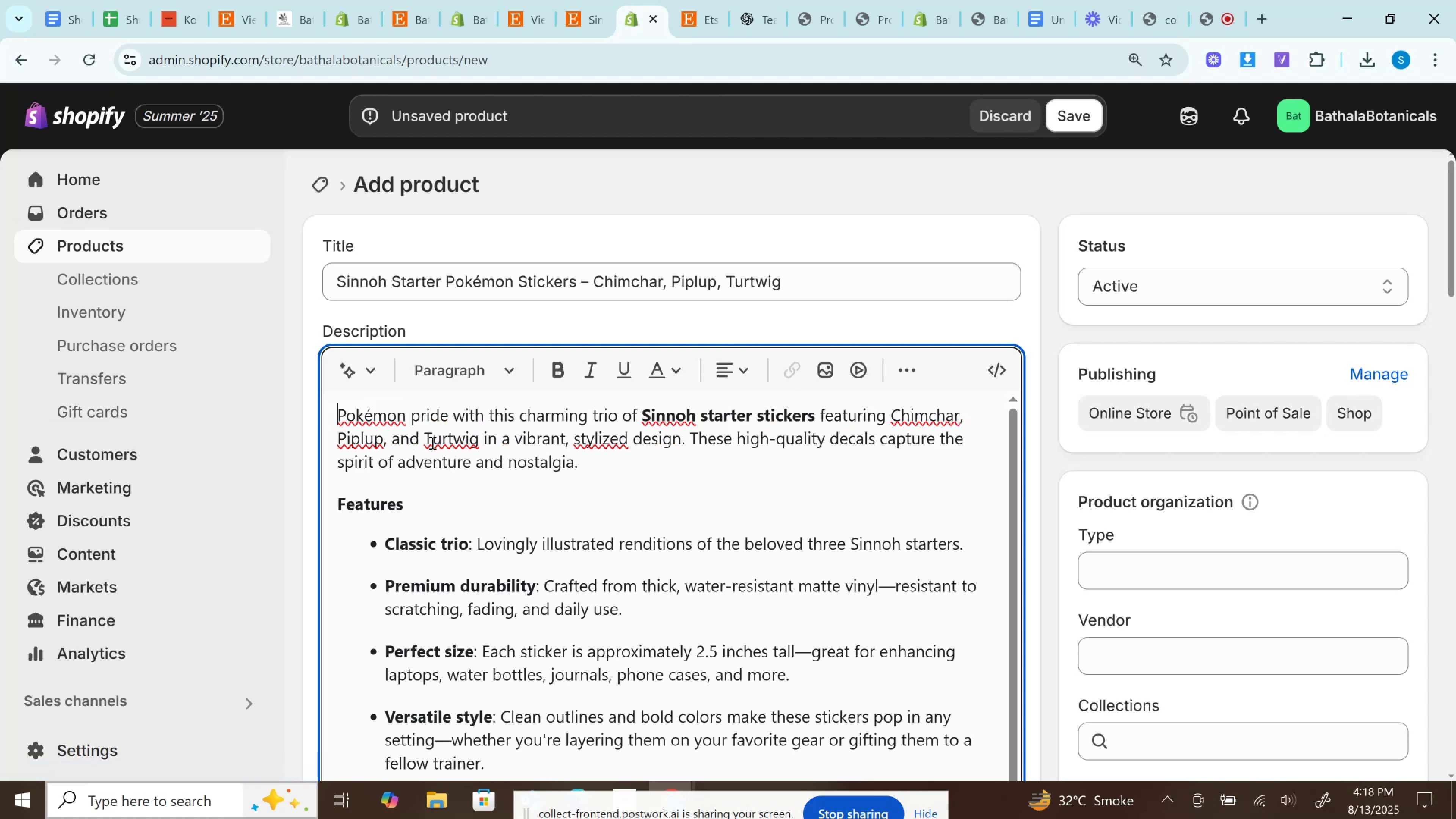 
right_click([386, 413])
 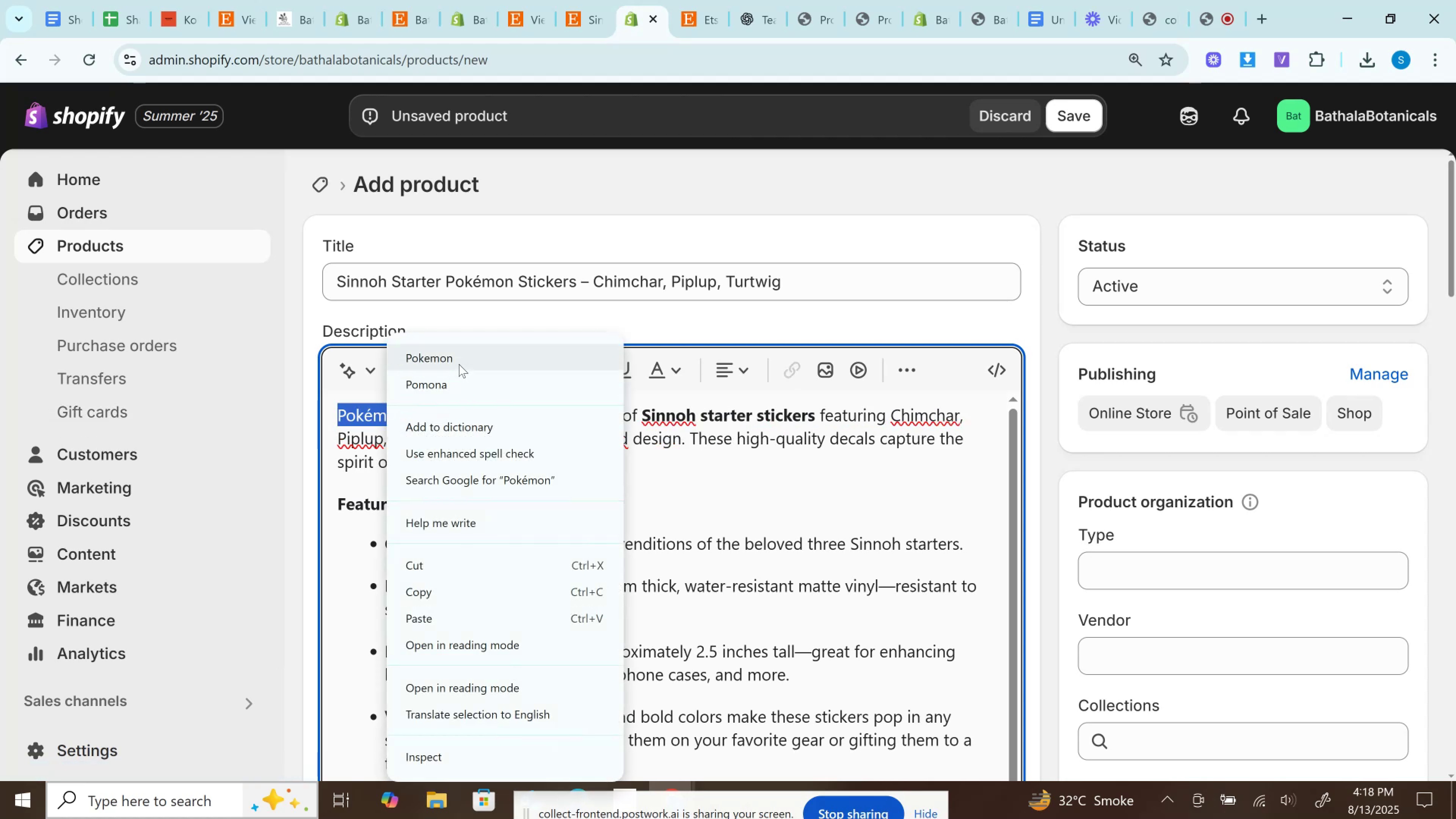 
left_click([459, 364])
 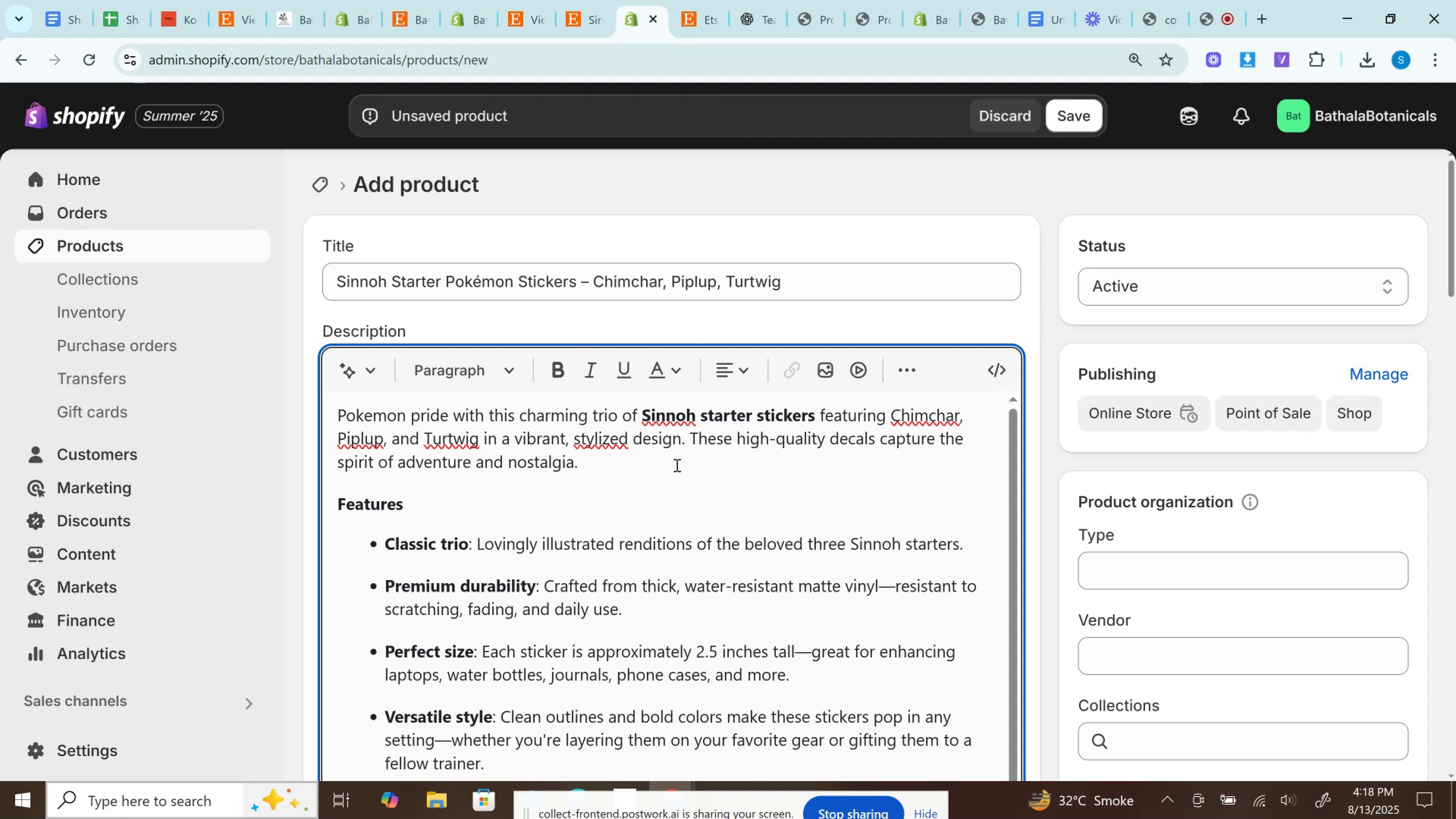 
scroll: coordinate [513, 514], scroll_direction: down, amount: 2.0
 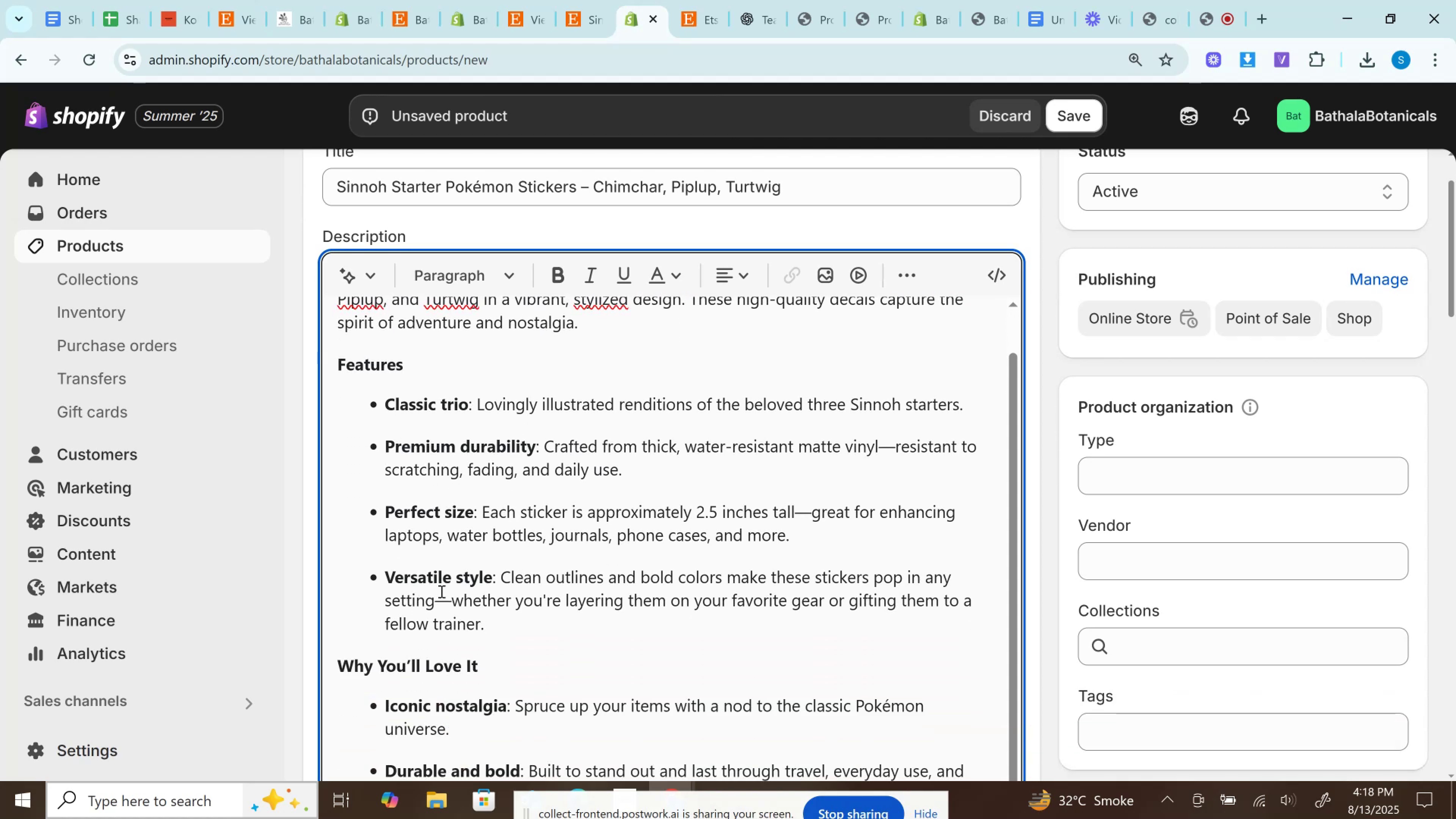 
double_click([441, 591])
 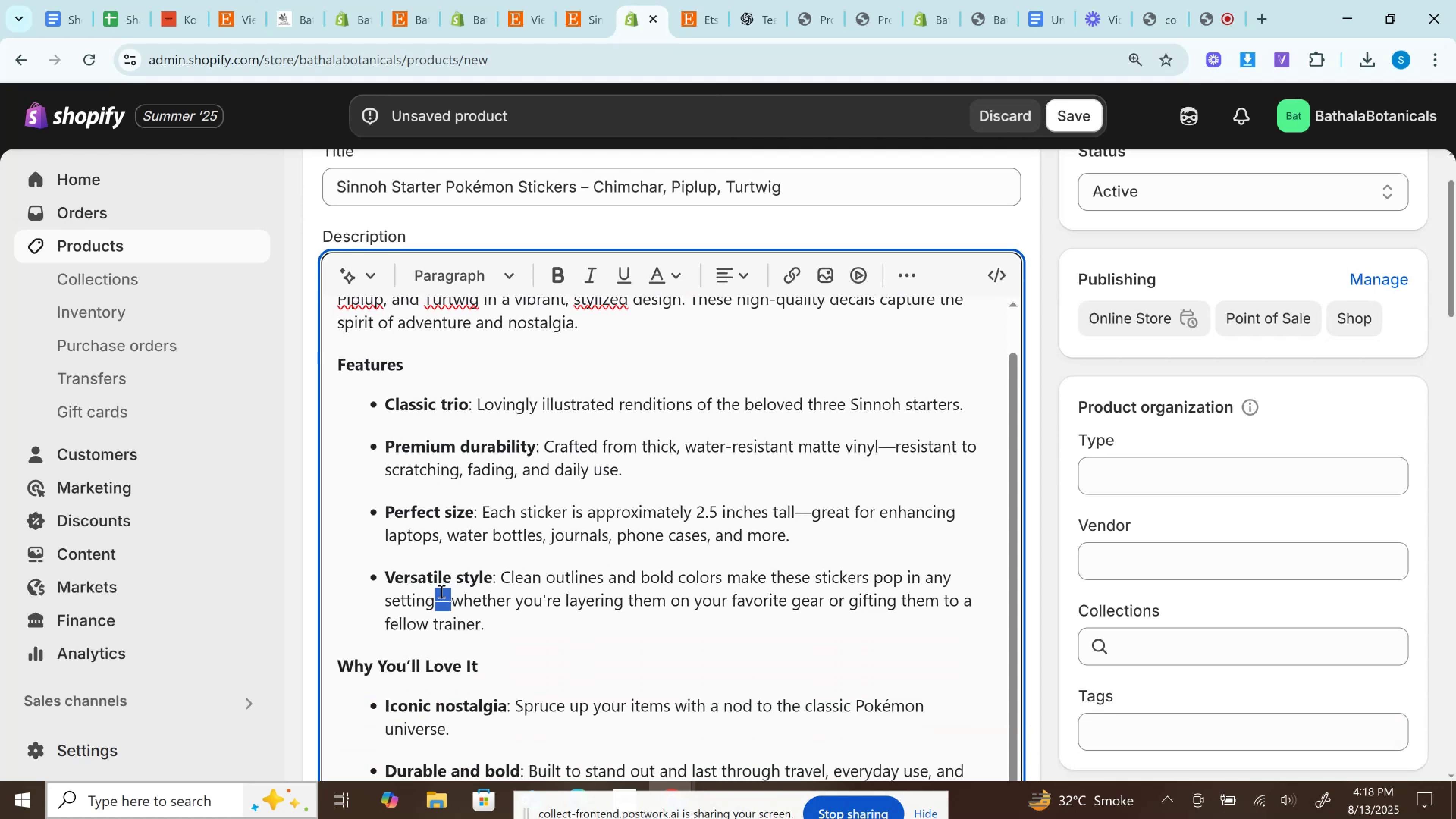 
key(Space)
 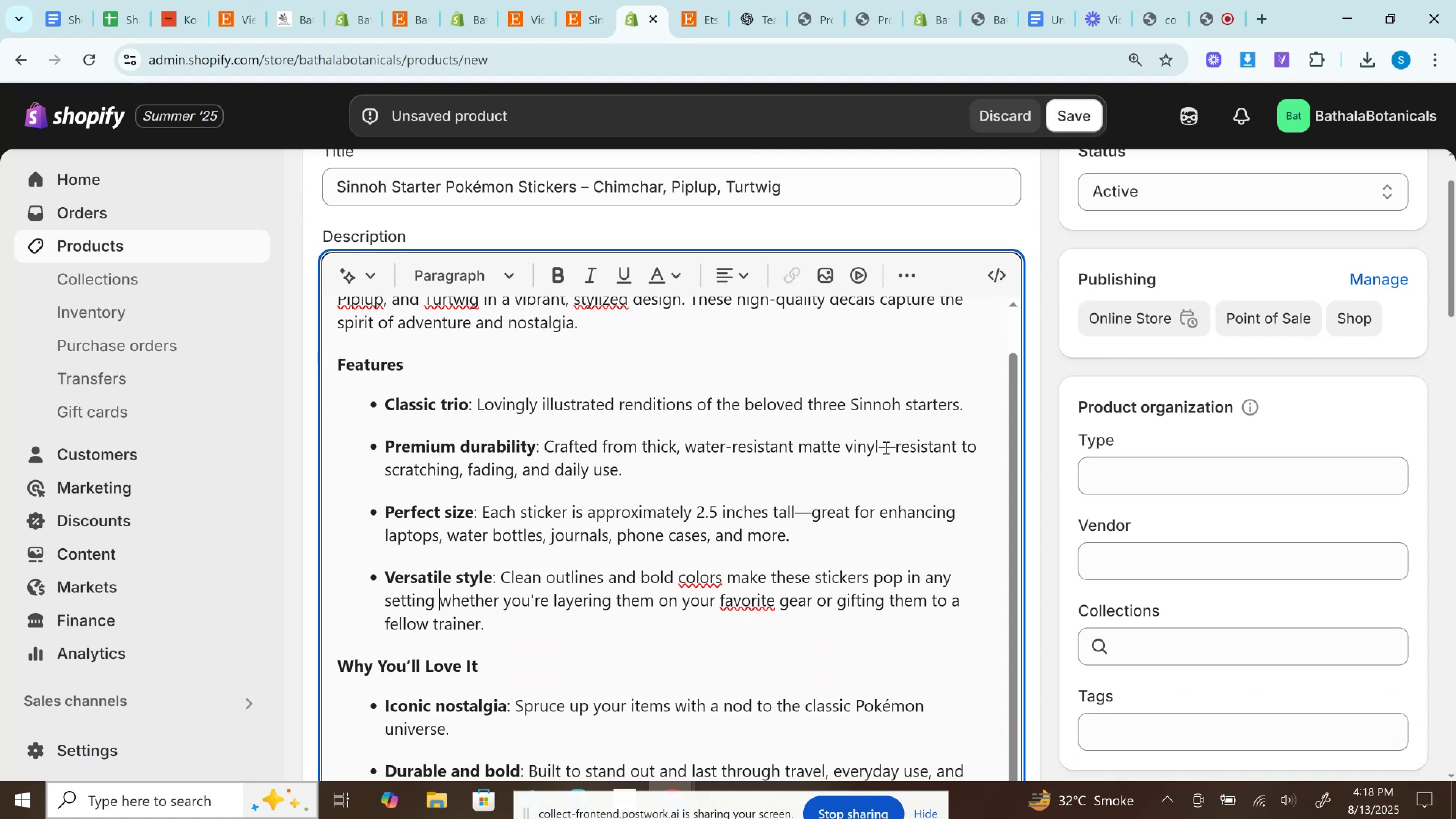 
double_click([885, 447])
 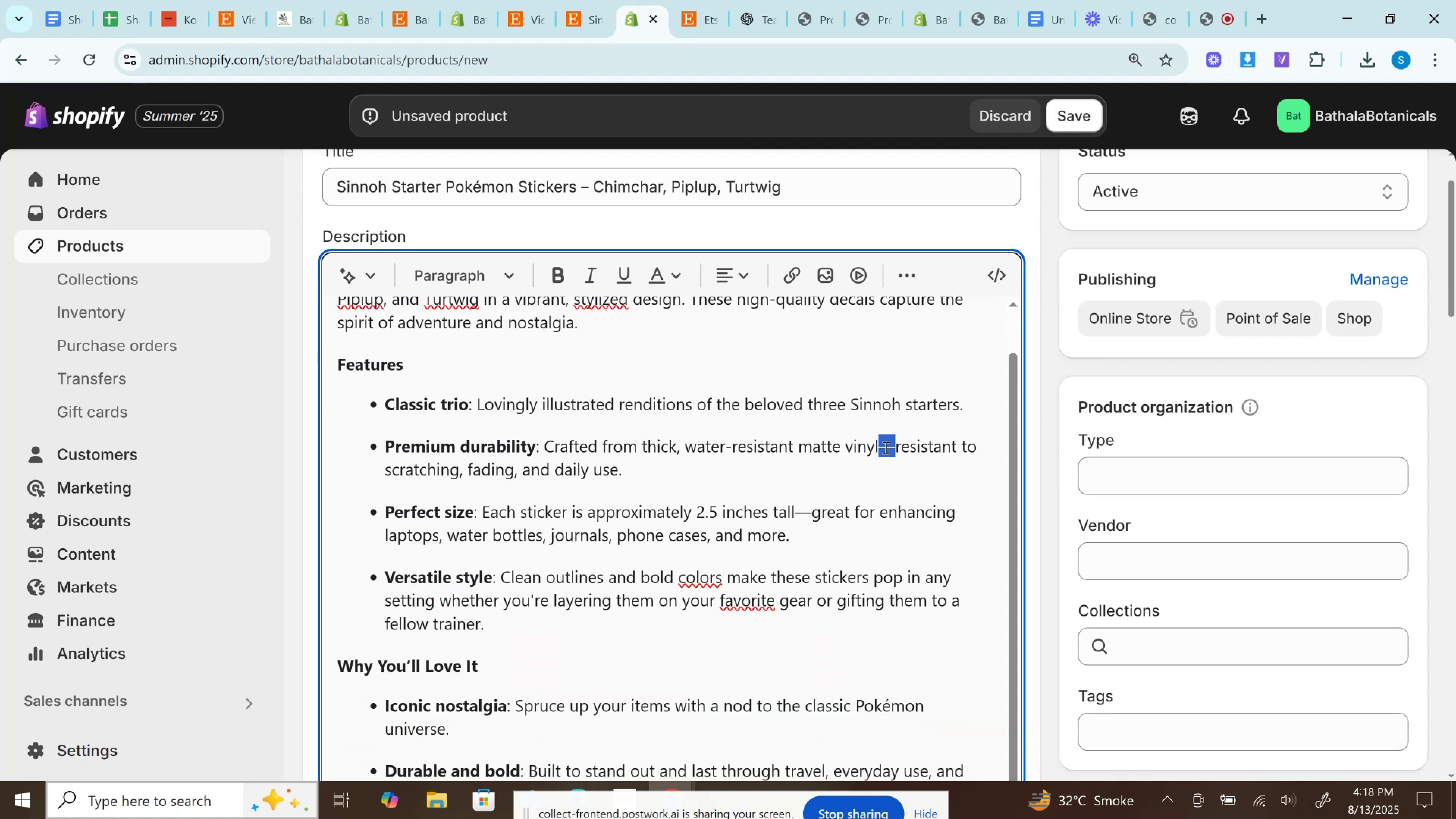 
key(Space)
 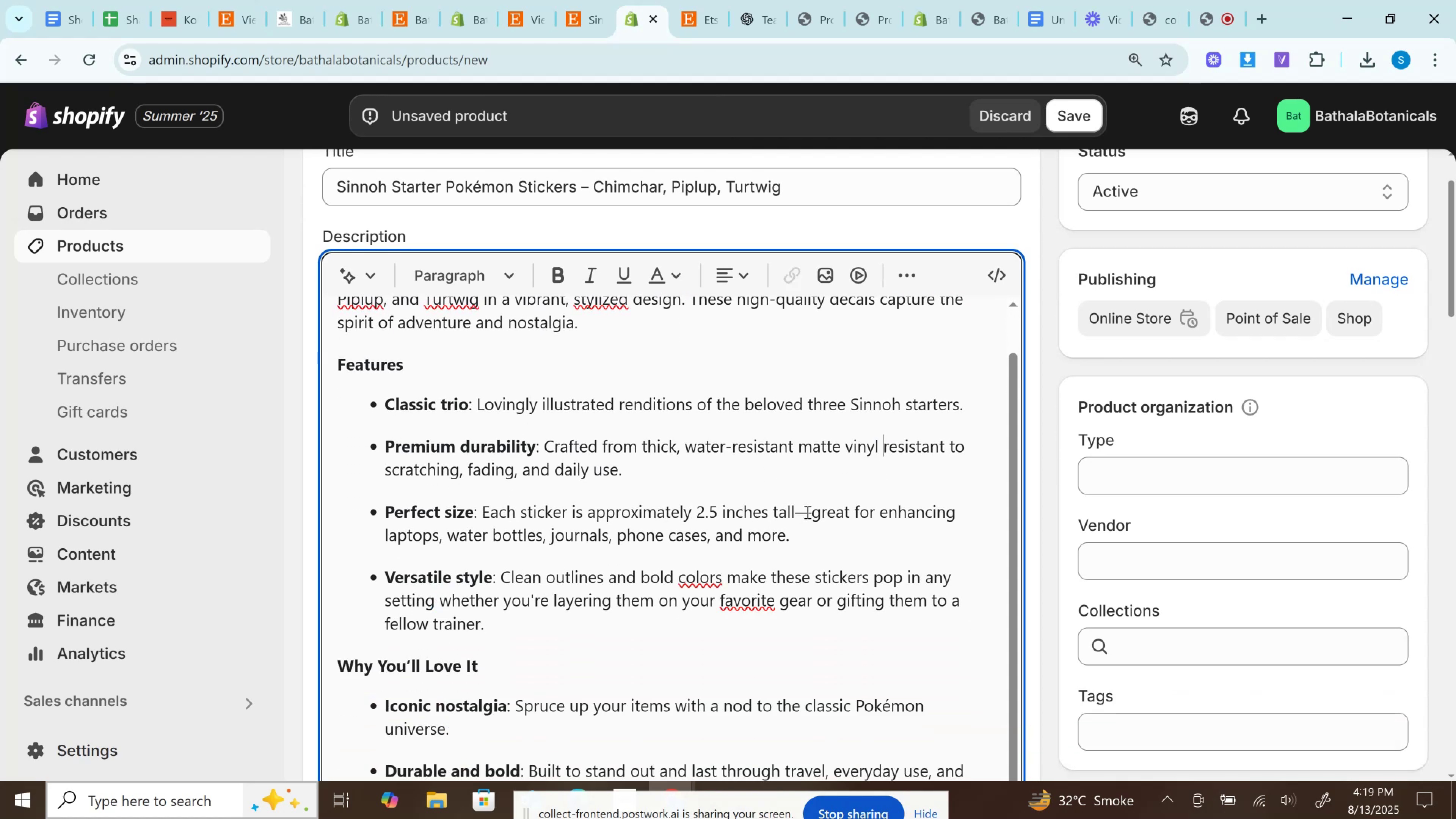 
left_click([783, 513])
 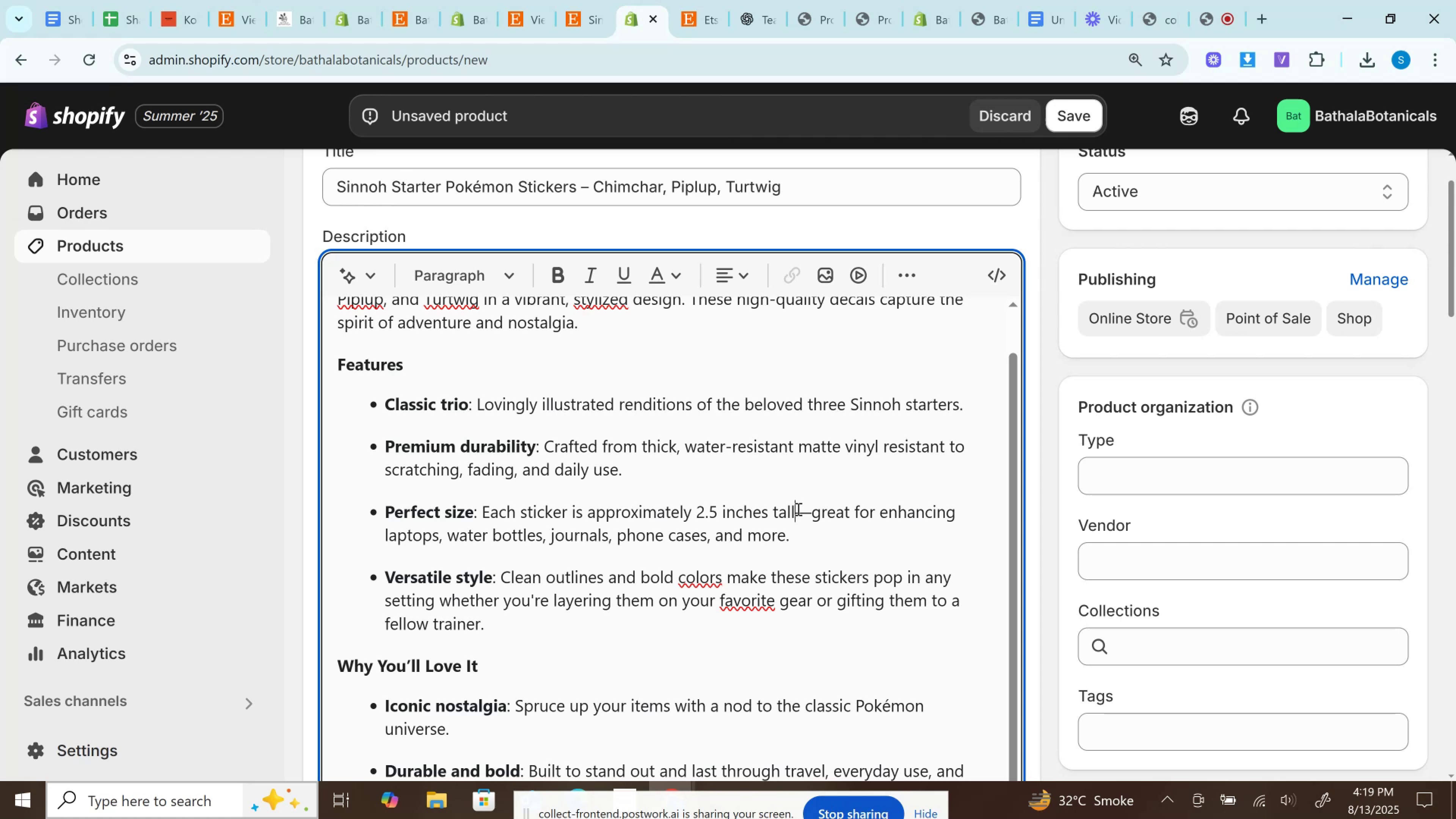 
double_click([797, 509])
 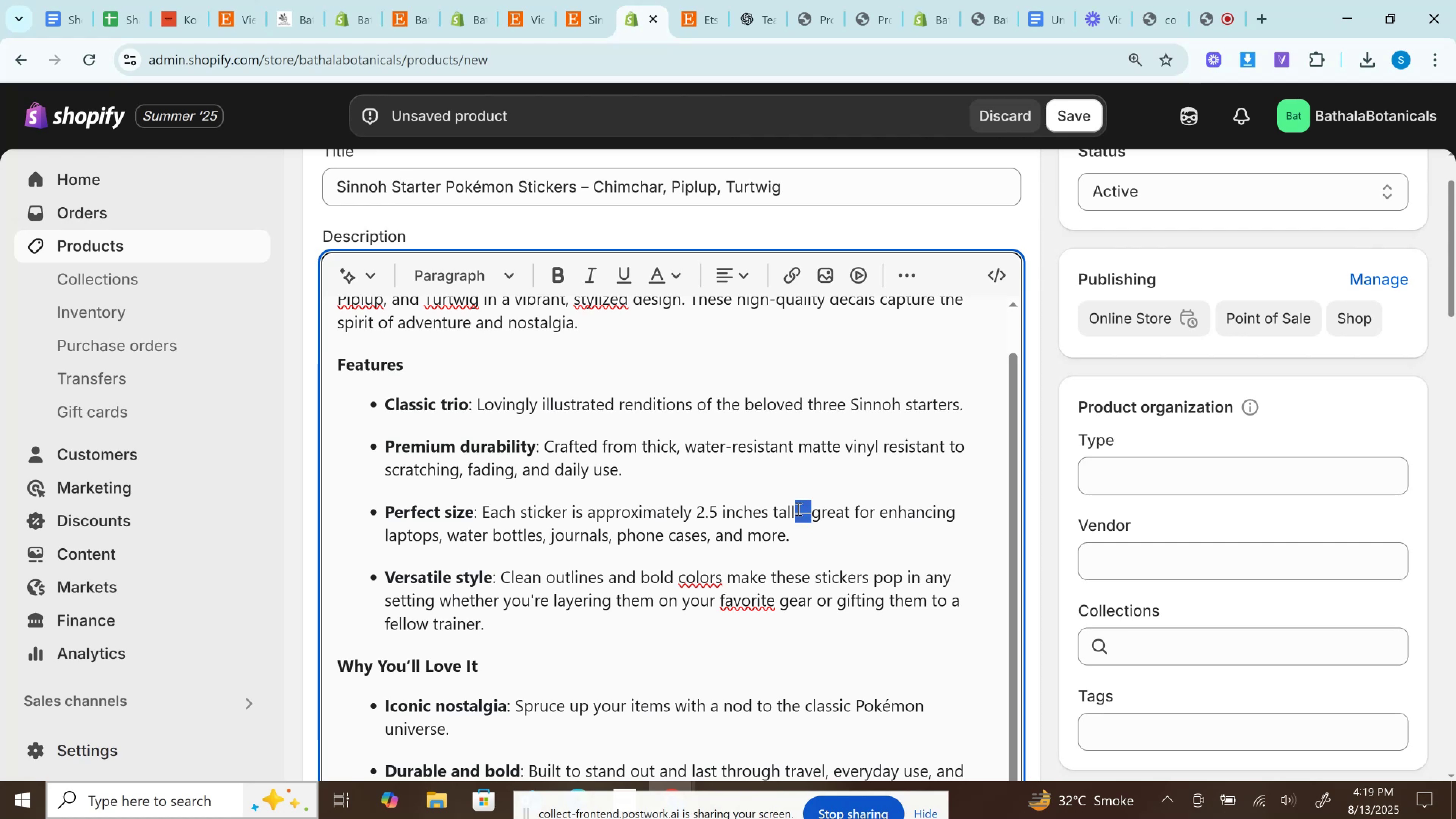 
key(Space)
 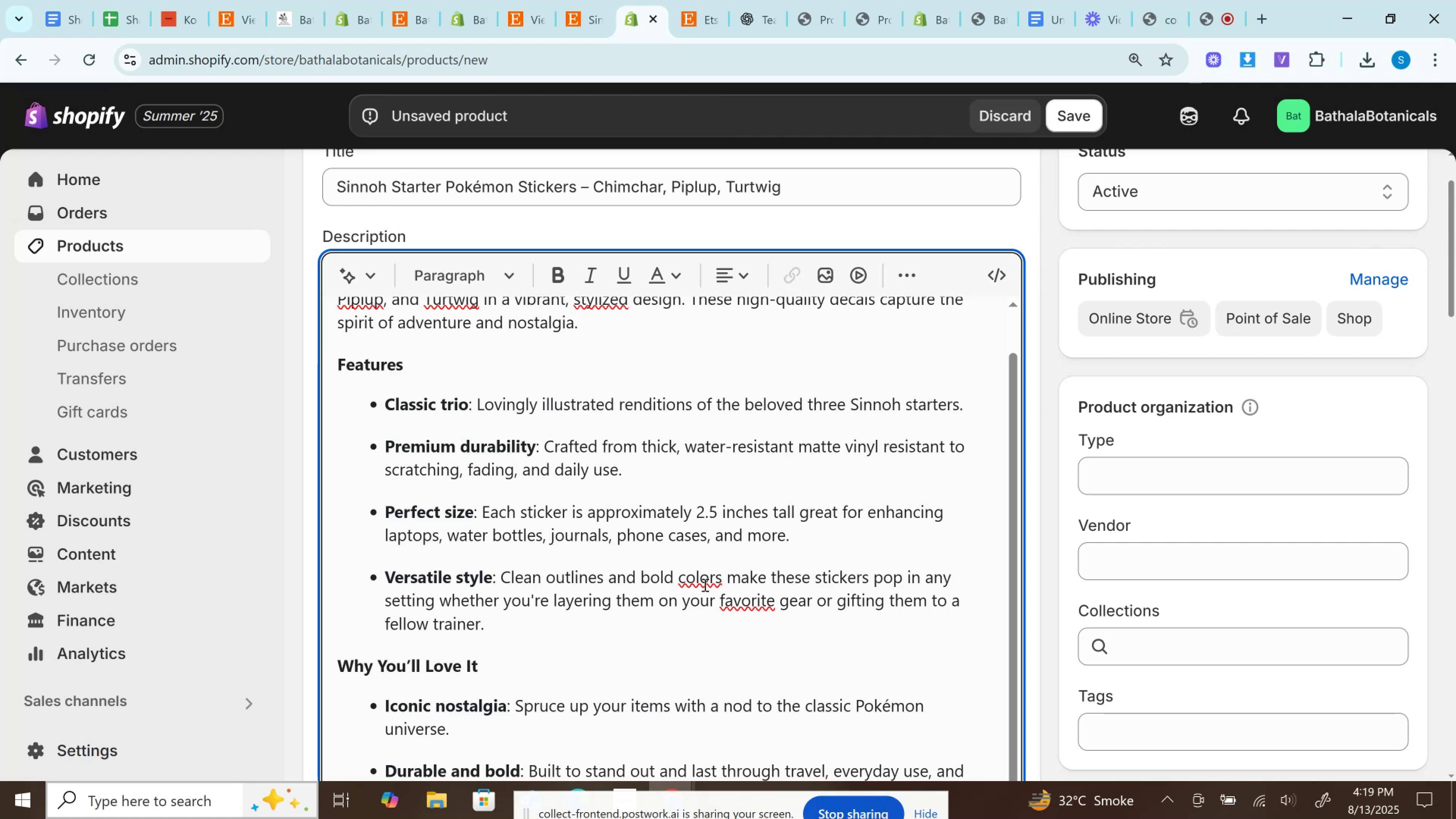 
right_click([702, 582])
 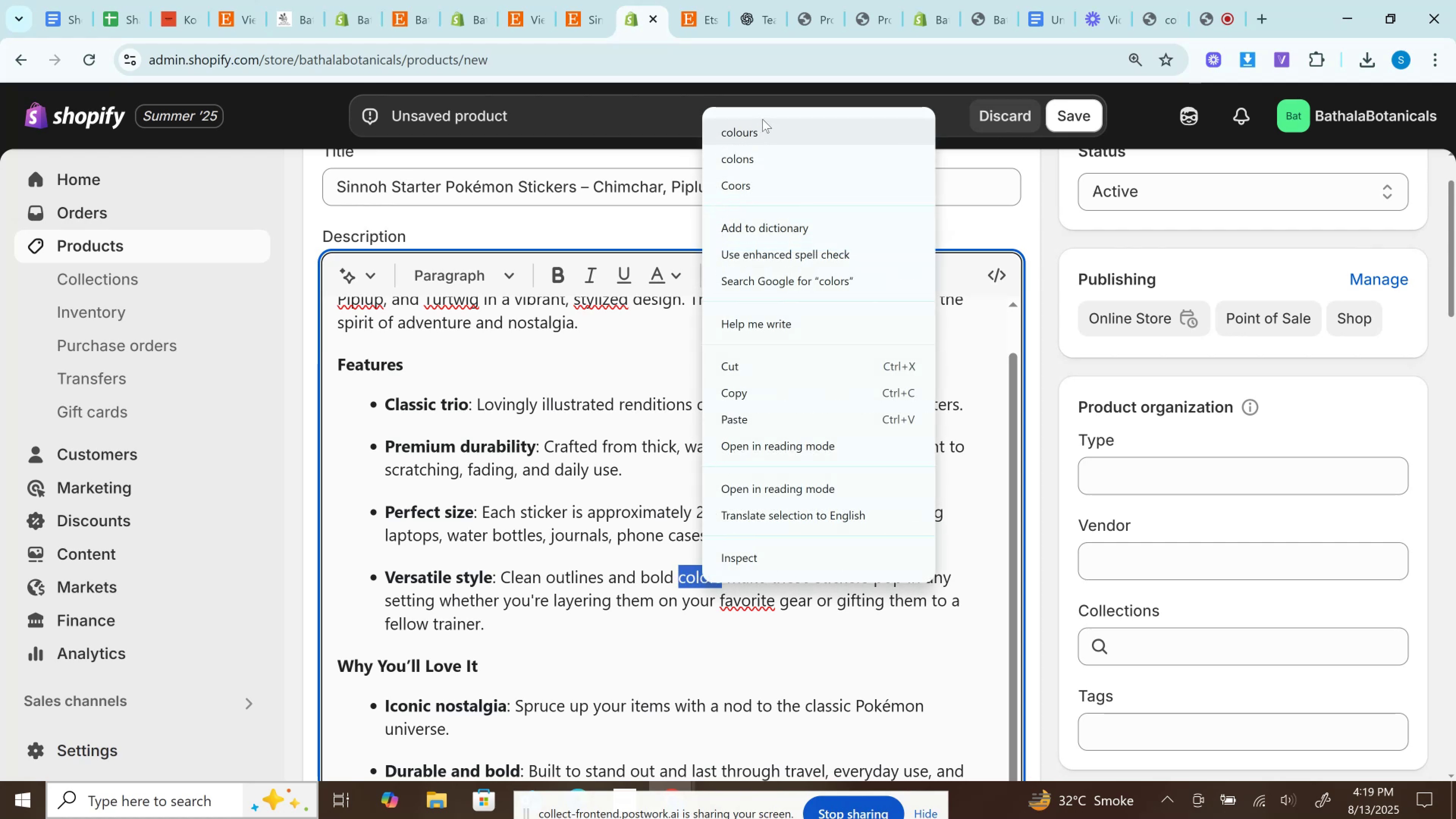 
left_click([763, 119])
 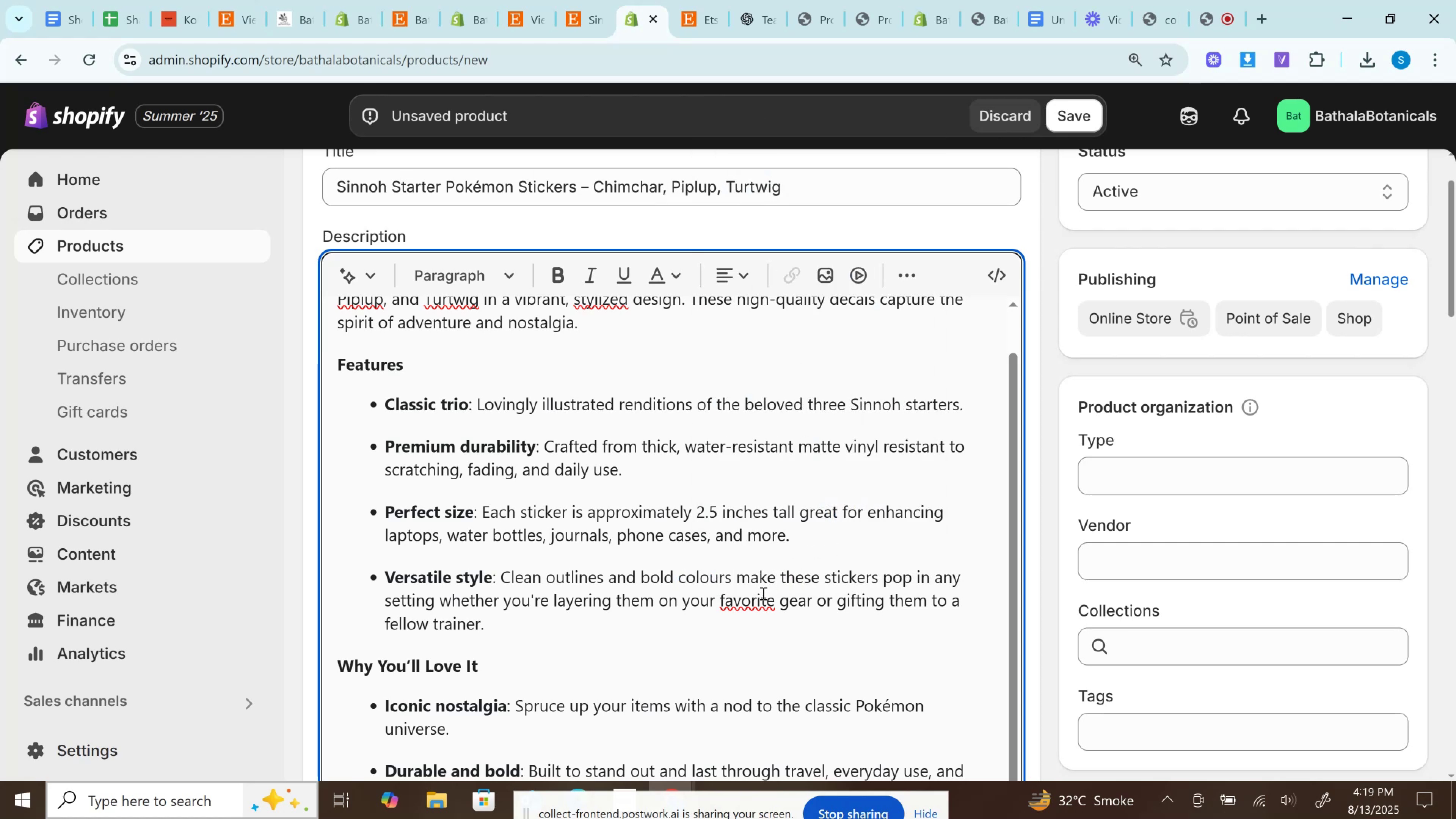 
right_click([753, 600])
 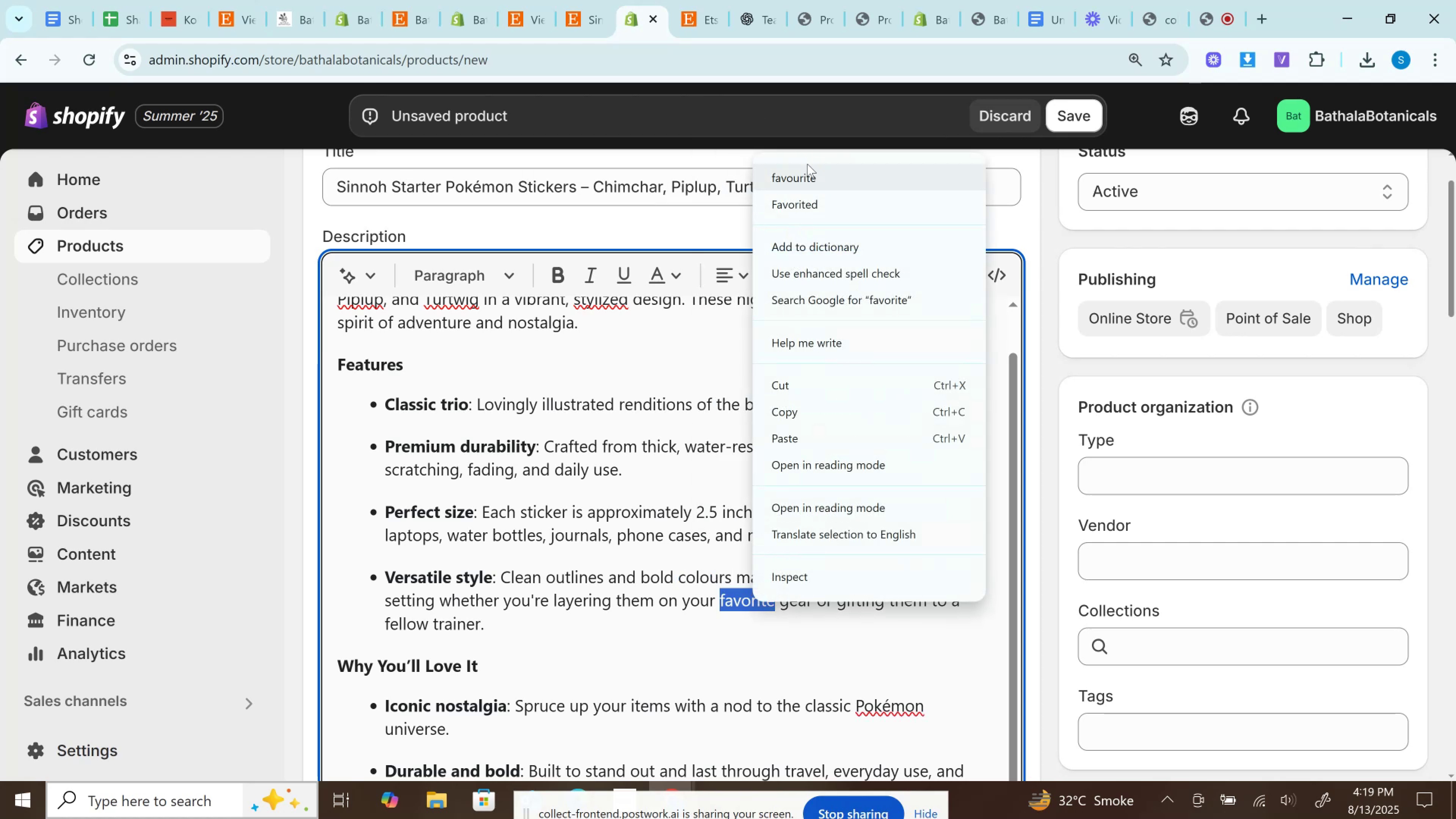 
left_click([809, 173])
 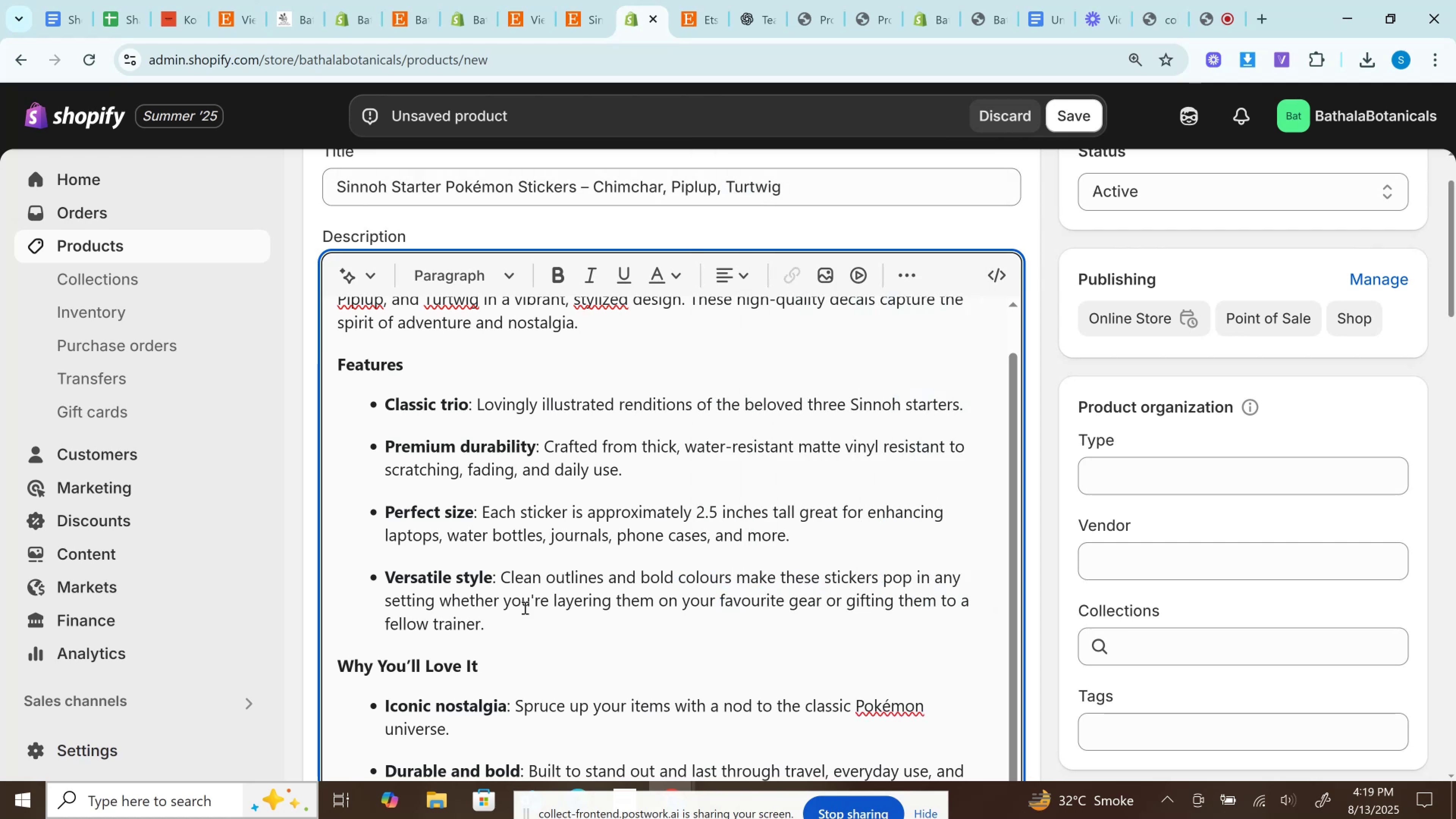 
left_click_drag(start_coordinate=[511, 626], to_coordinate=[347, 405])
 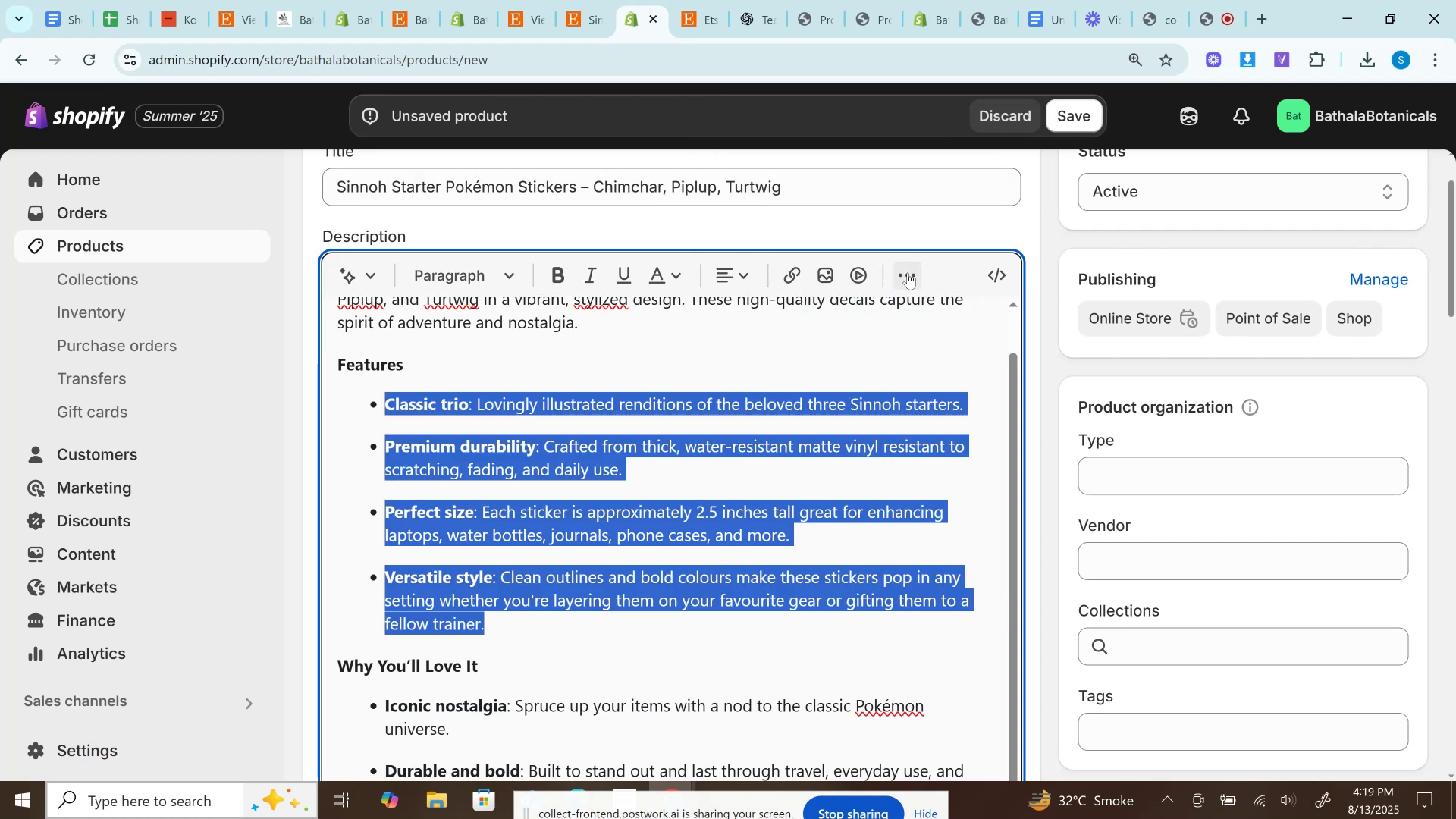 
left_click([908, 273])
 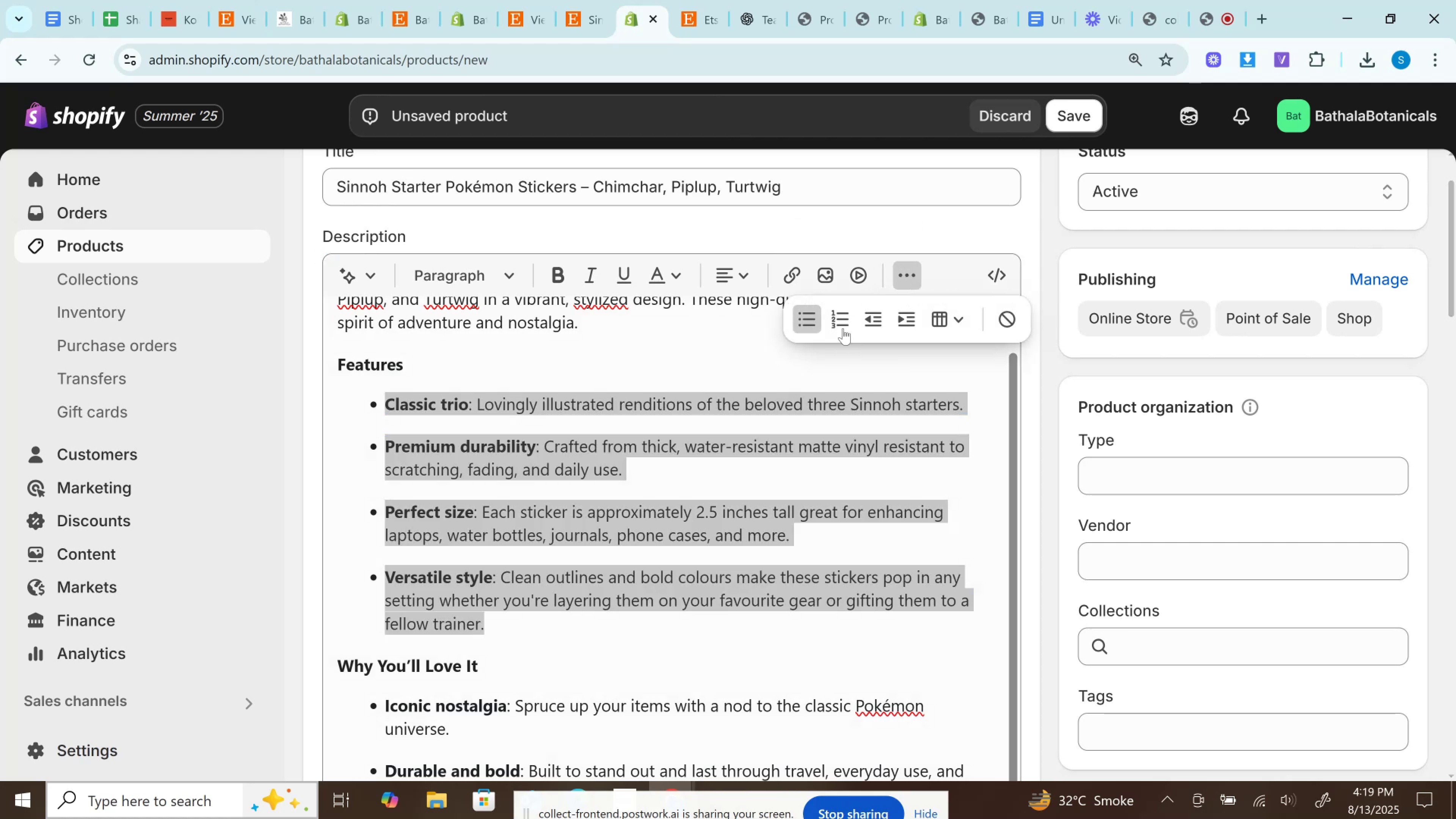 
left_click([833, 321])
 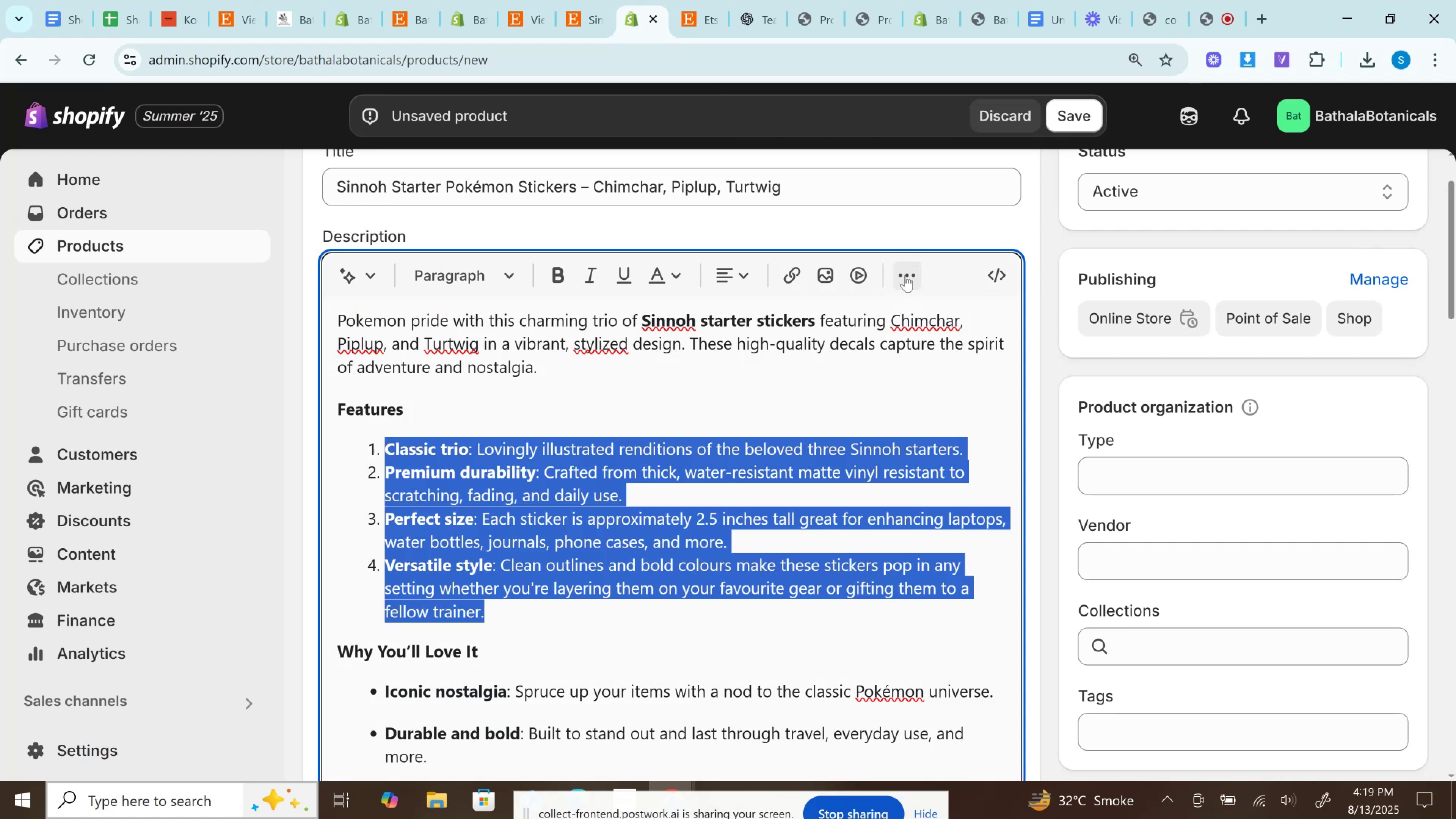 
left_click([905, 275])
 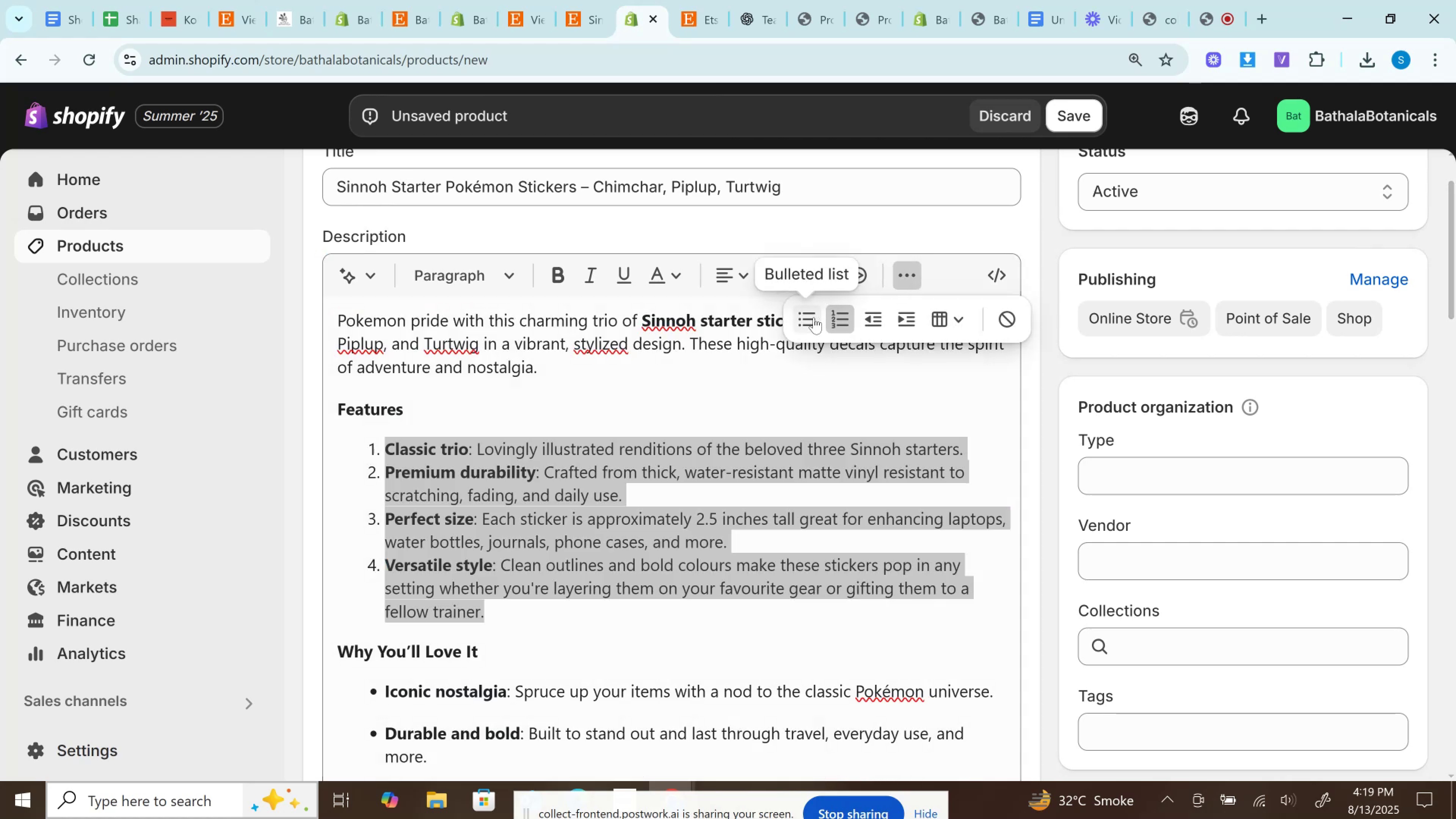 
left_click([813, 318])
 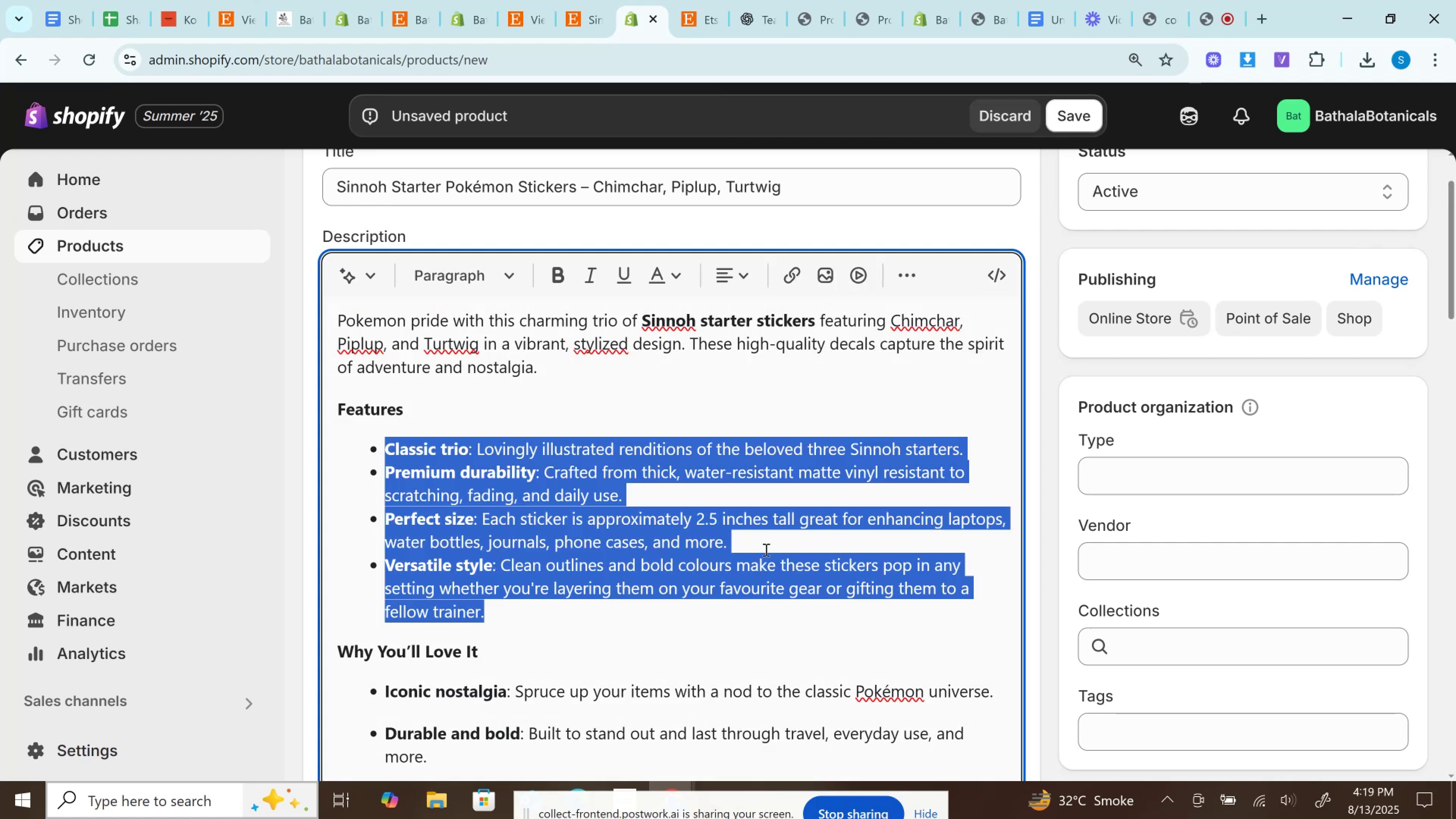 
scroll: coordinate [765, 549], scroll_direction: down, amount: 1.0
 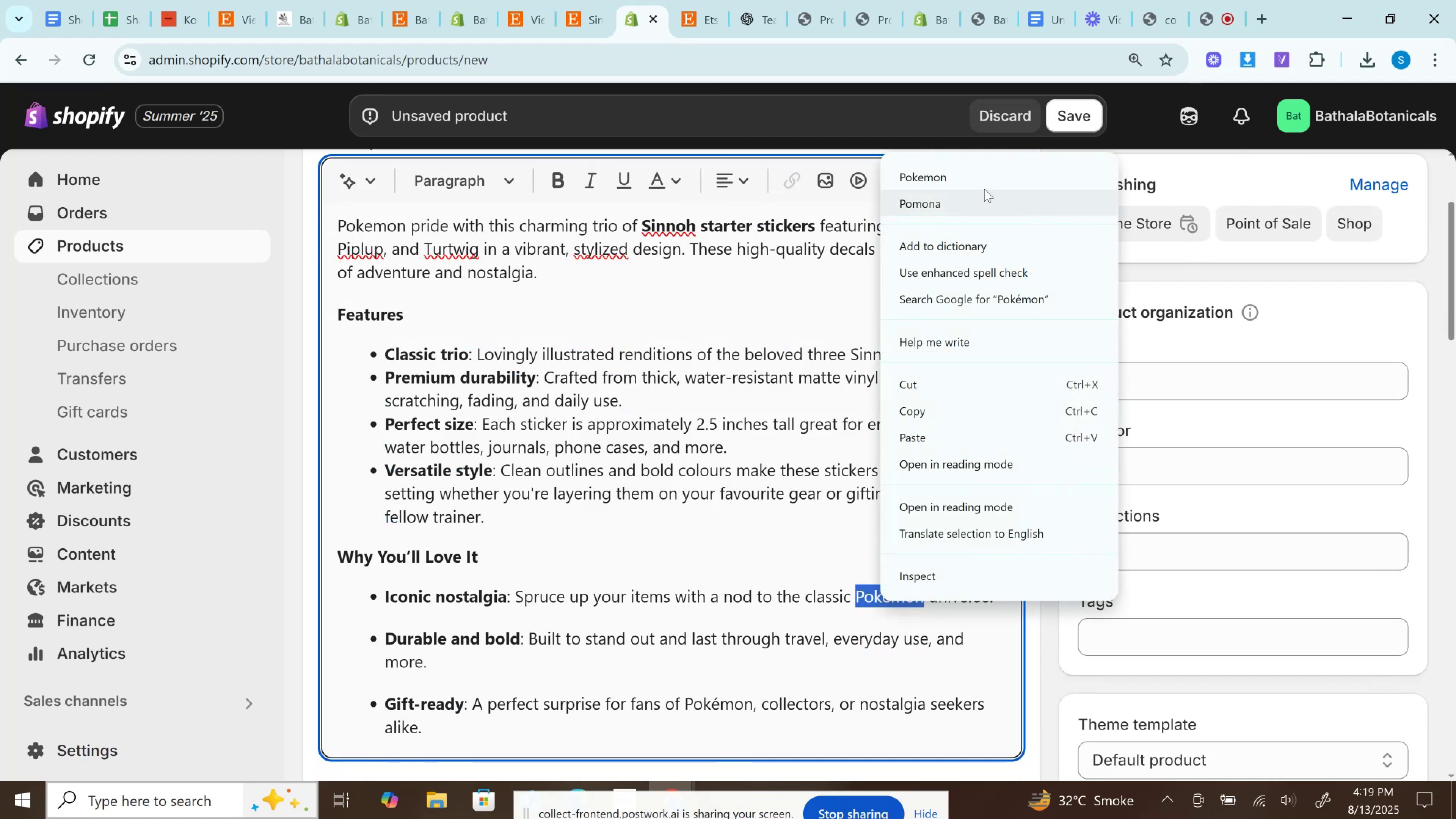 
left_click([992, 165])
 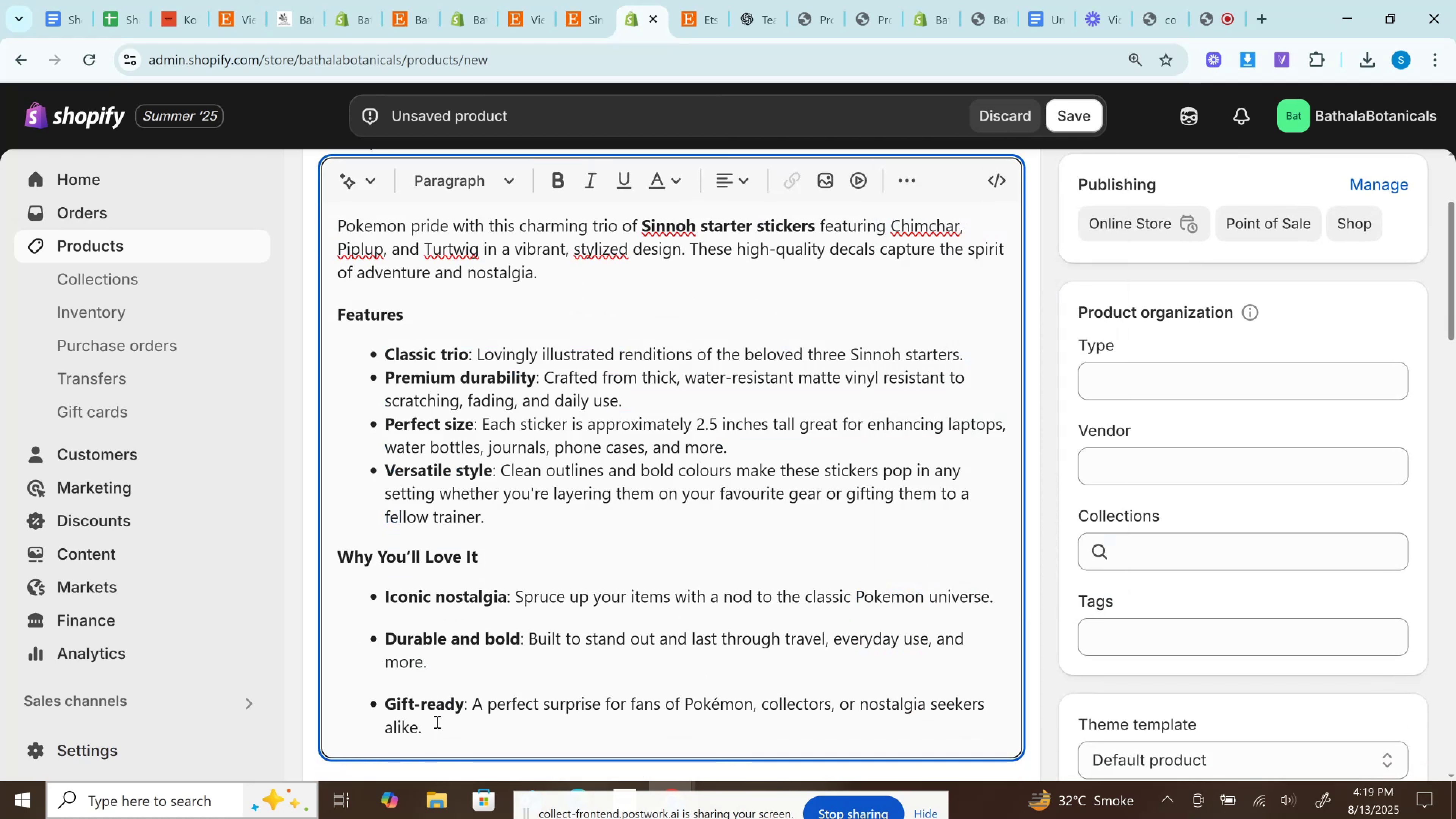 
left_click_drag(start_coordinate=[443, 723], to_coordinate=[376, 602])
 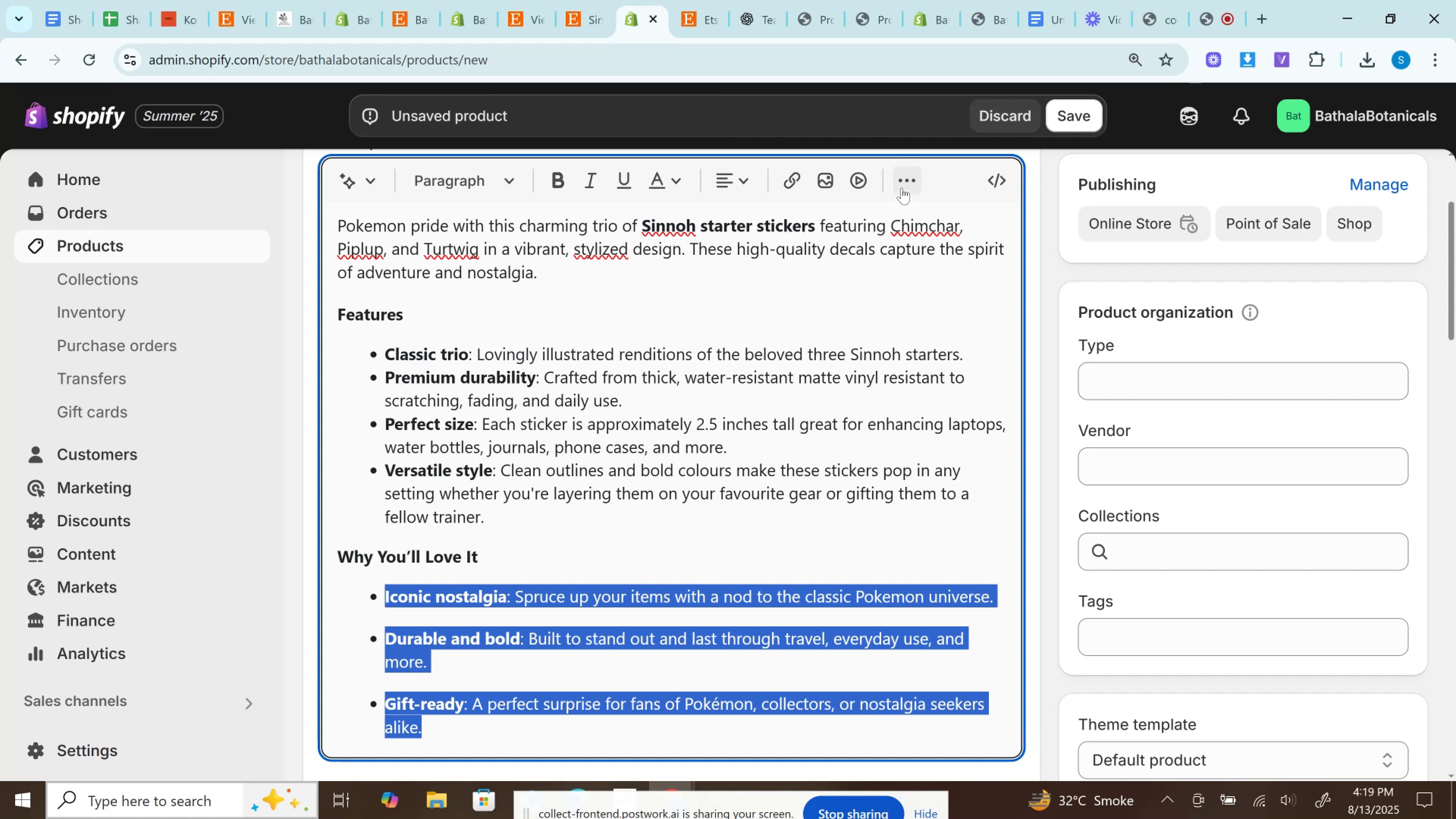 
left_click([904, 185])
 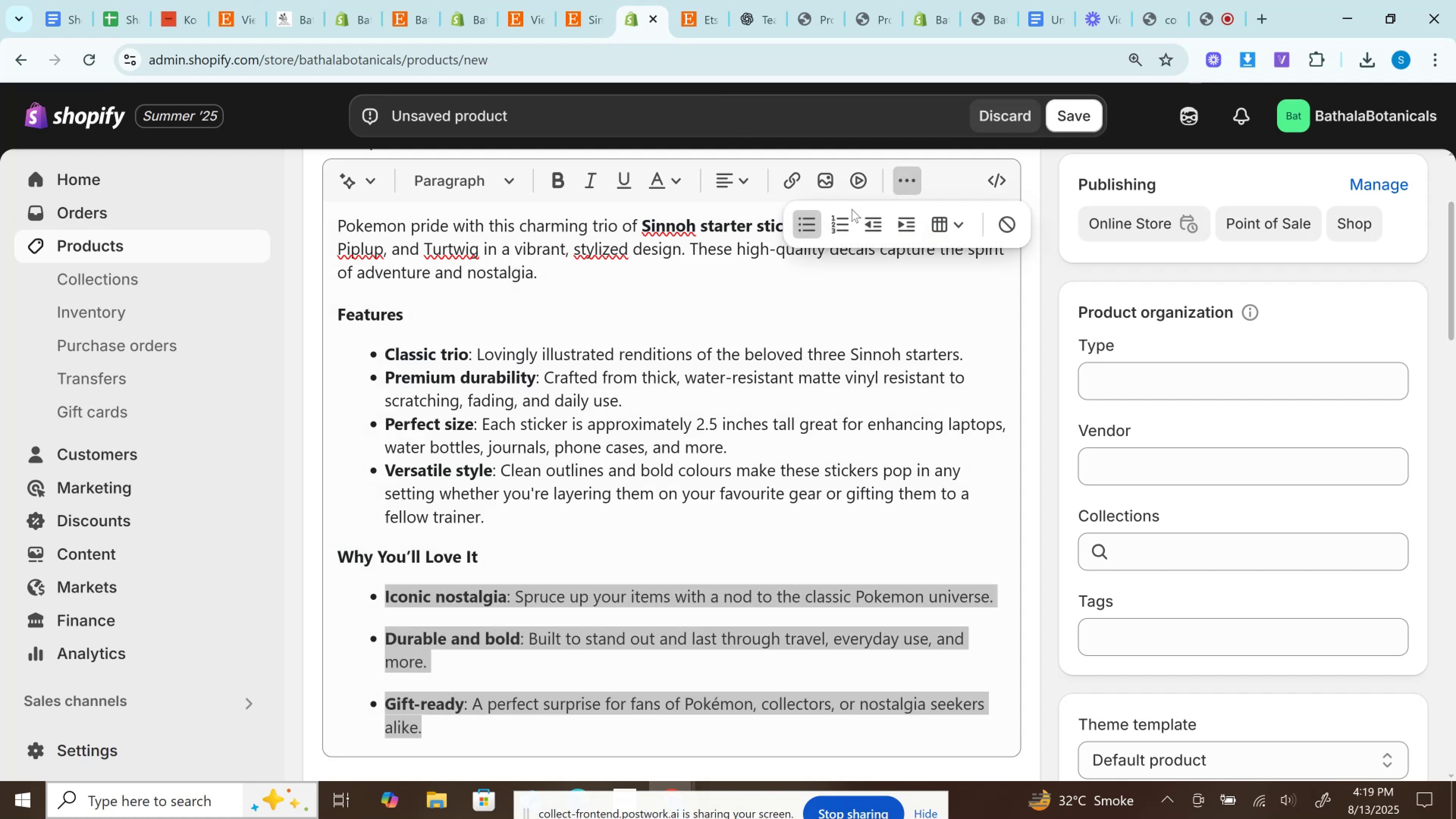 
left_click_drag(start_coordinate=[850, 216], to_coordinate=[850, 218])
 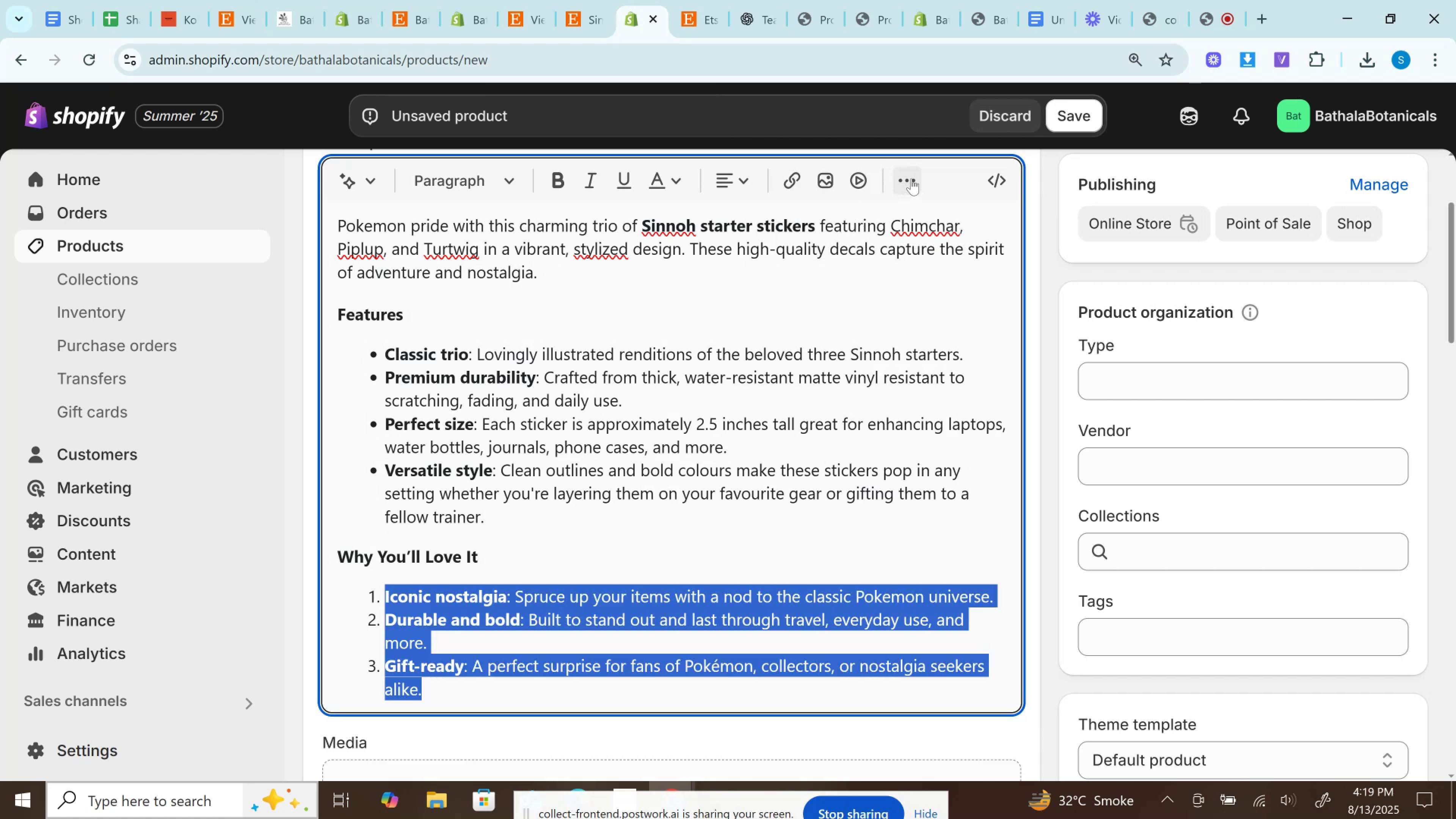 
left_click([911, 179])
 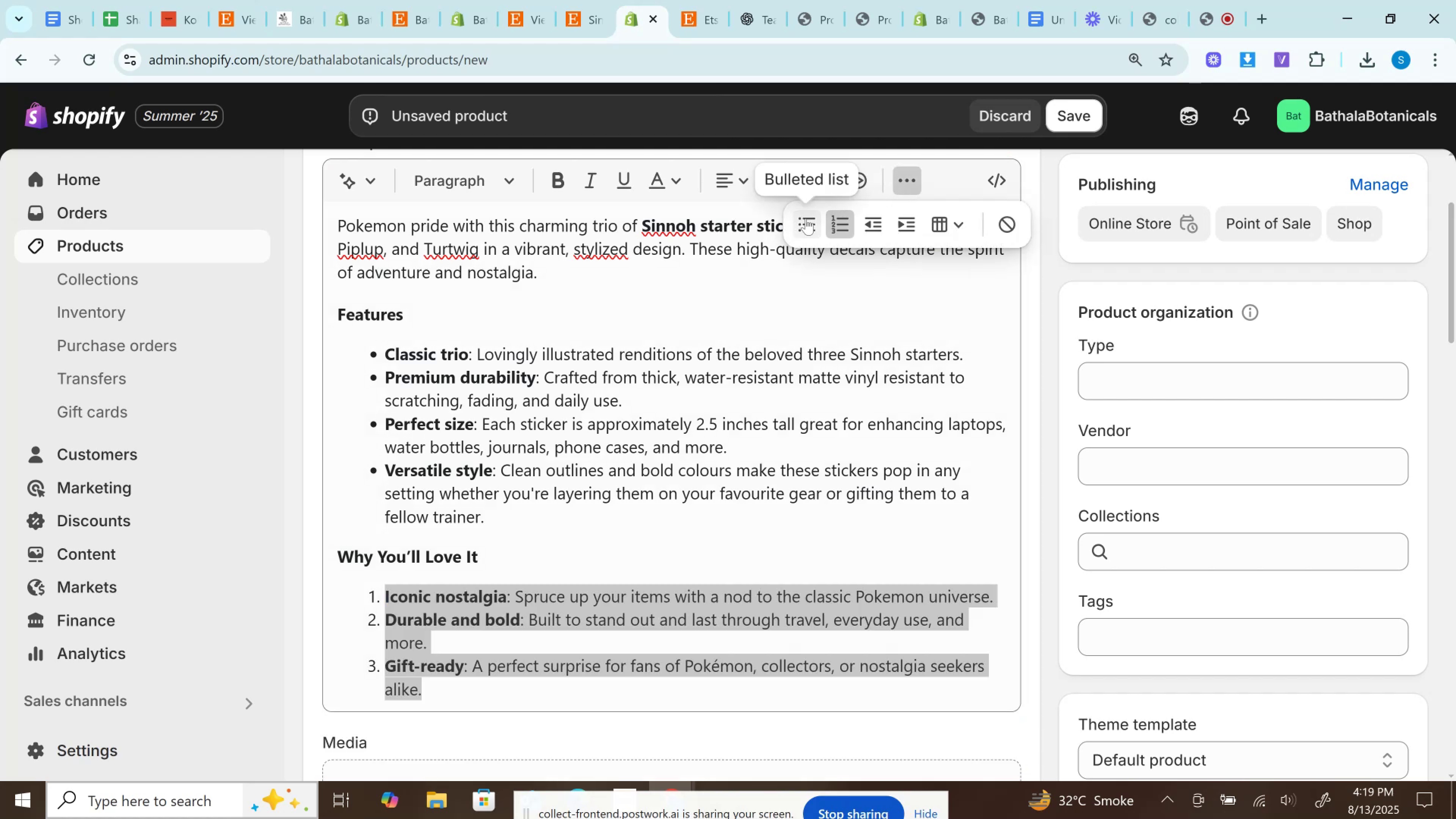 
left_click([801, 221])
 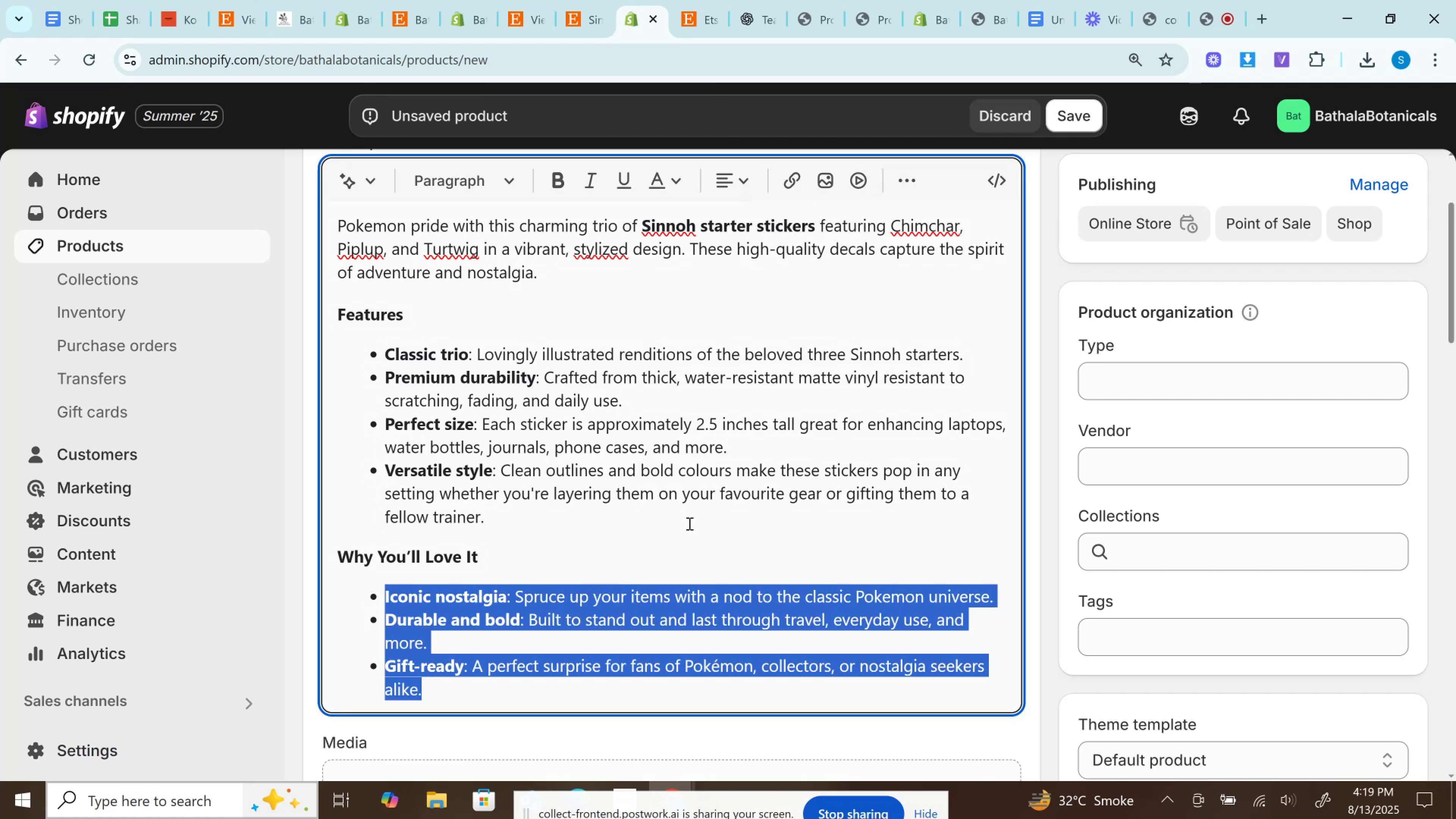 
scroll: coordinate [689, 523], scroll_direction: down, amount: 2.0
 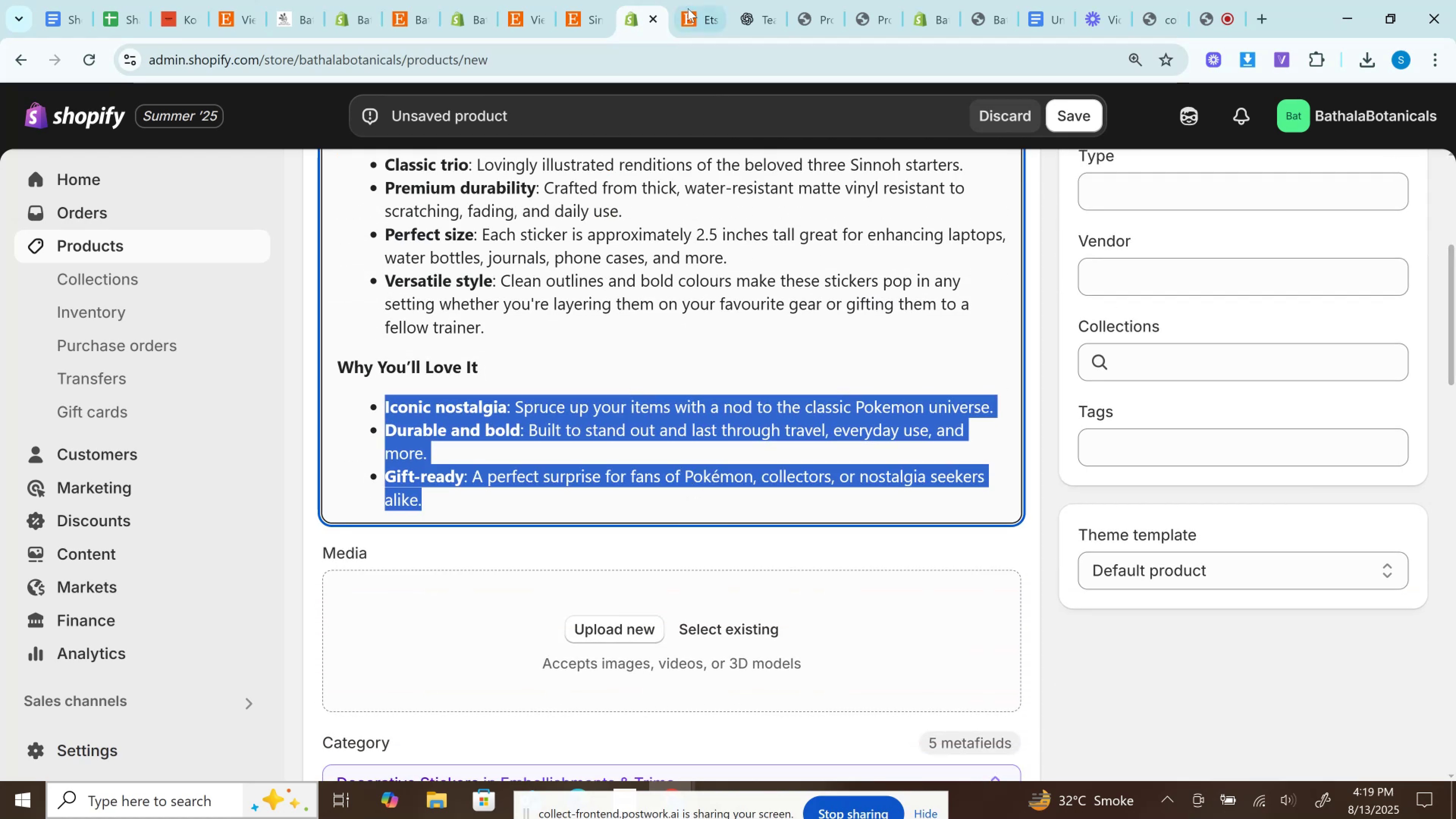 
left_click([695, 0])
 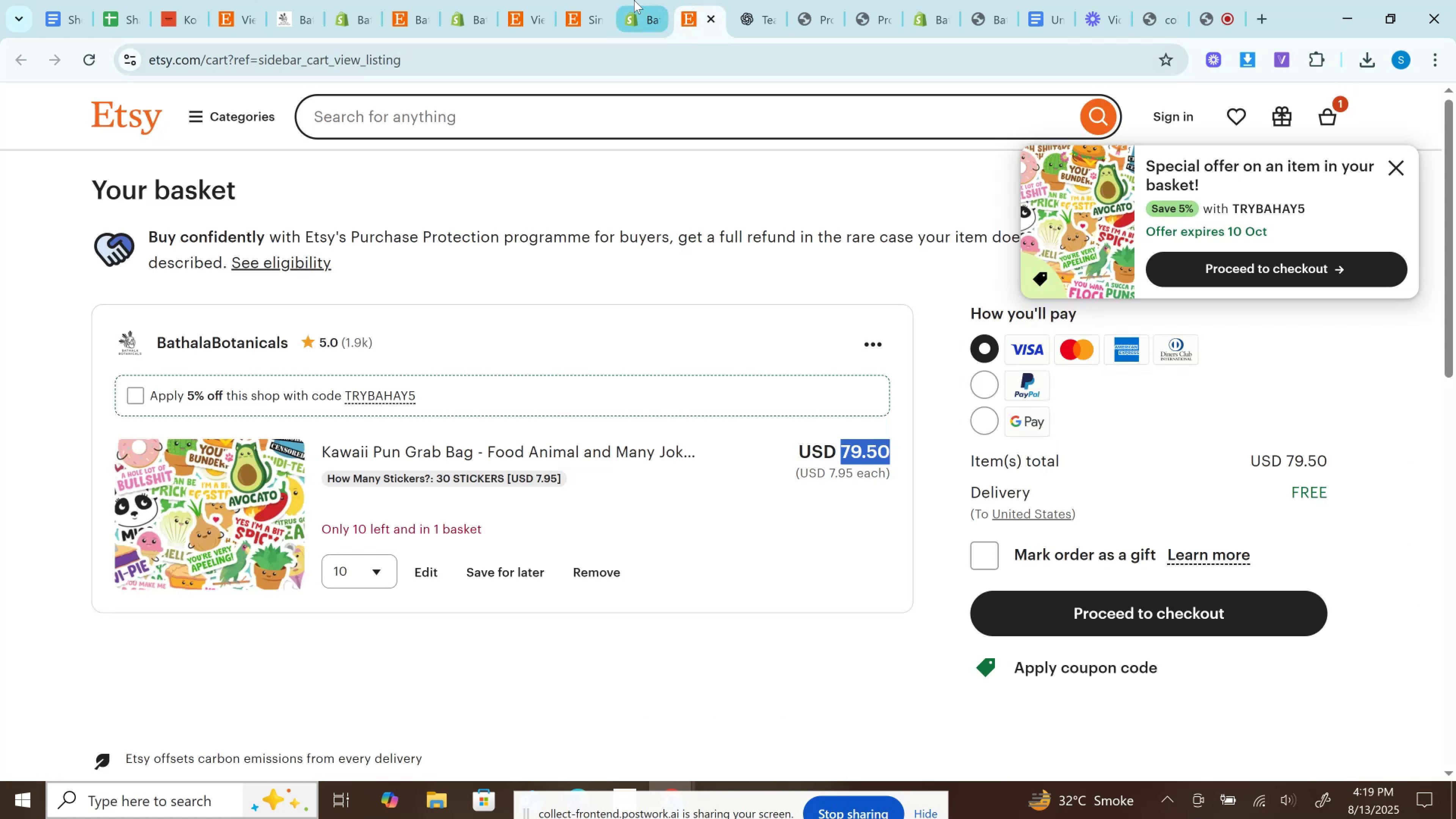 
left_click([590, 0])
 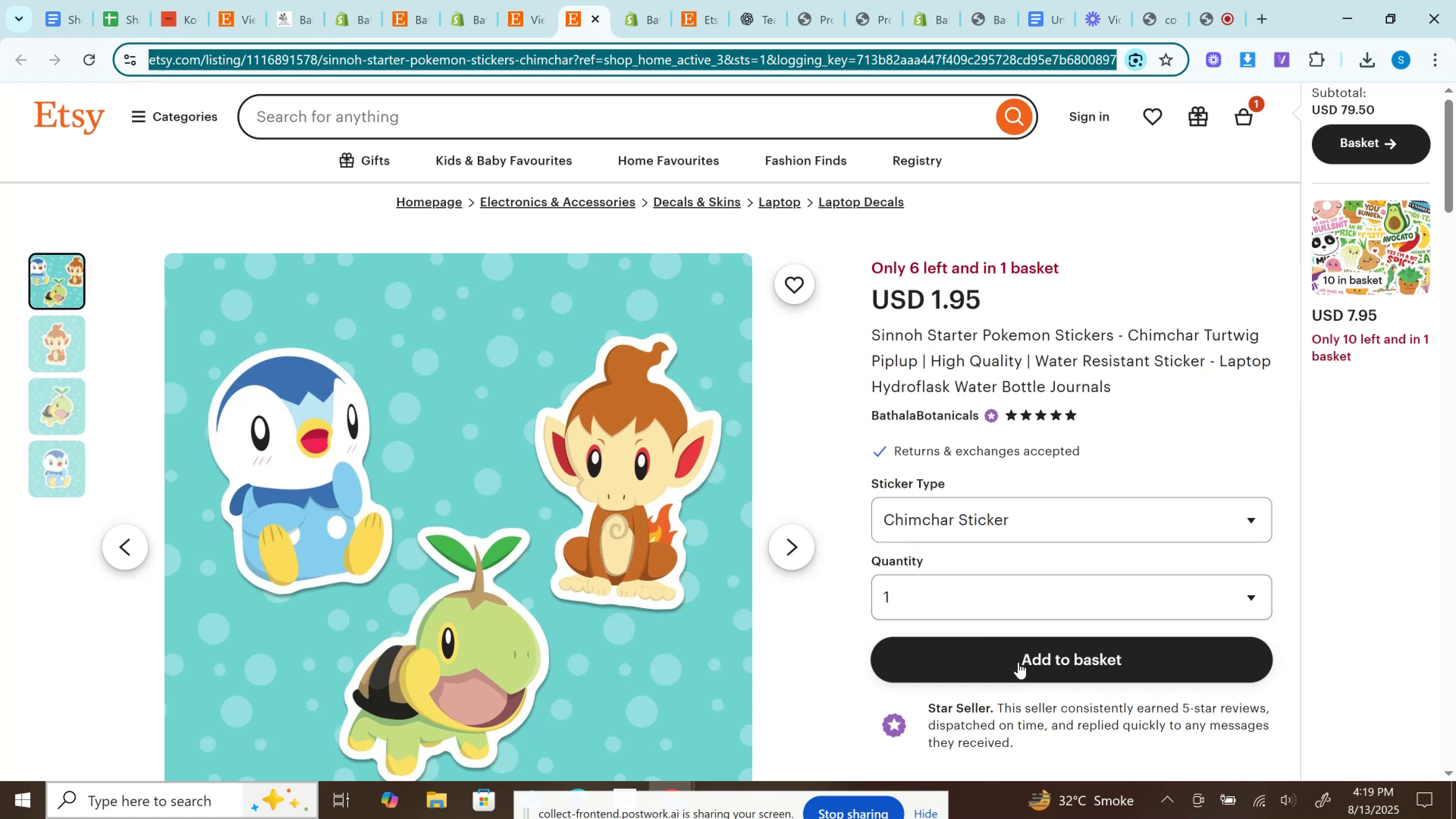 
left_click([1019, 664])
 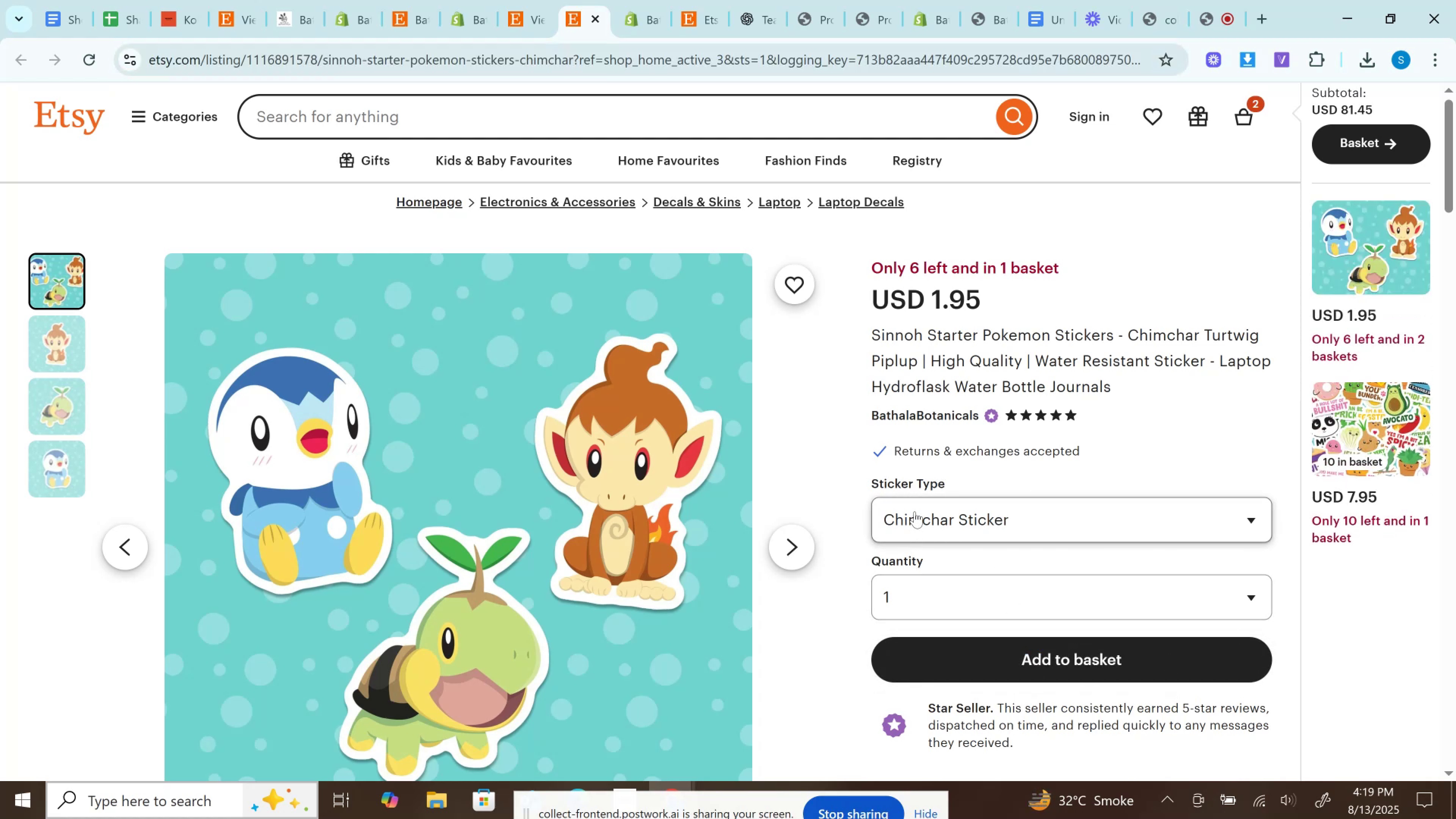 
wait(5.53)
 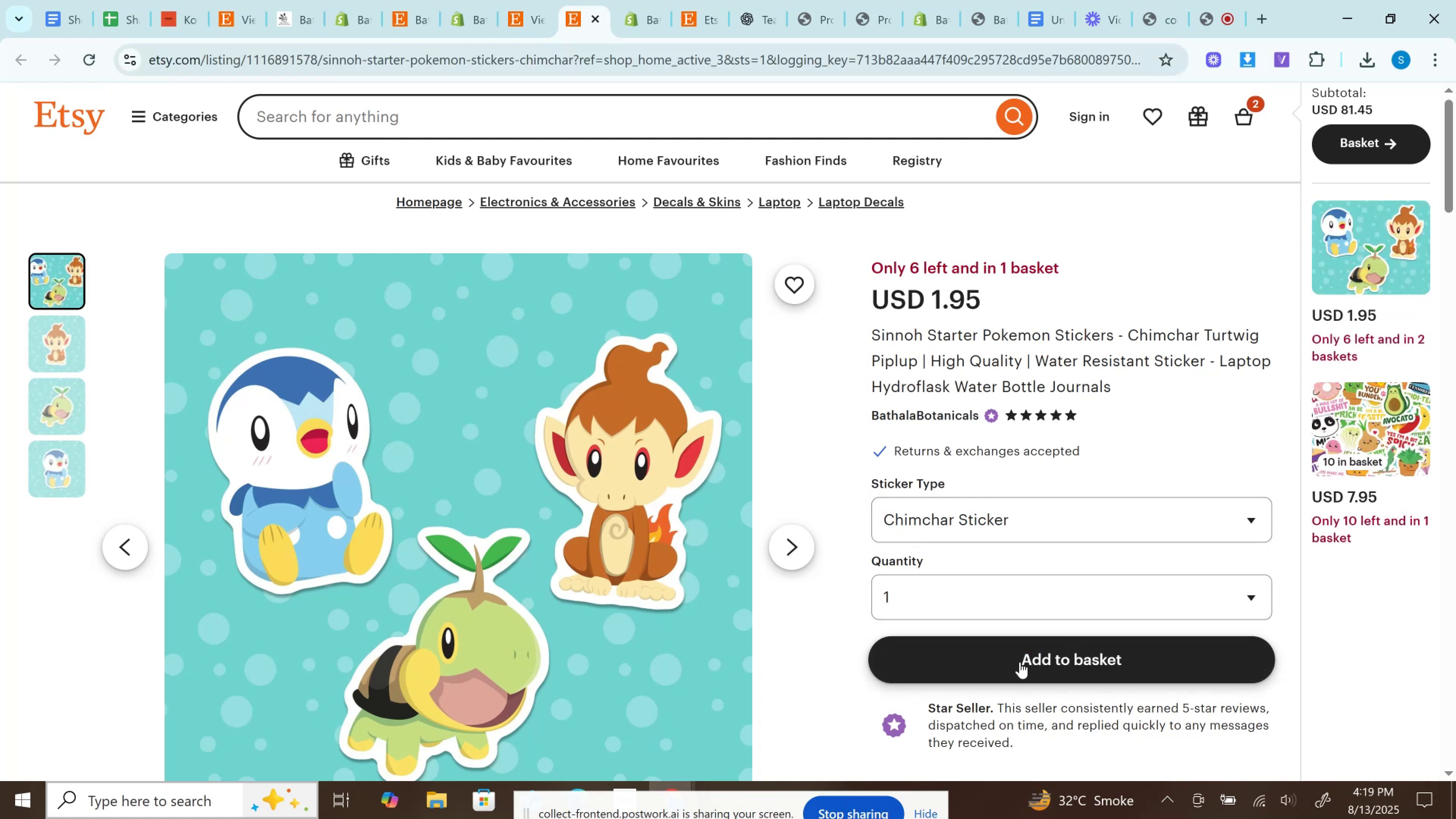 
left_click([914, 511])
 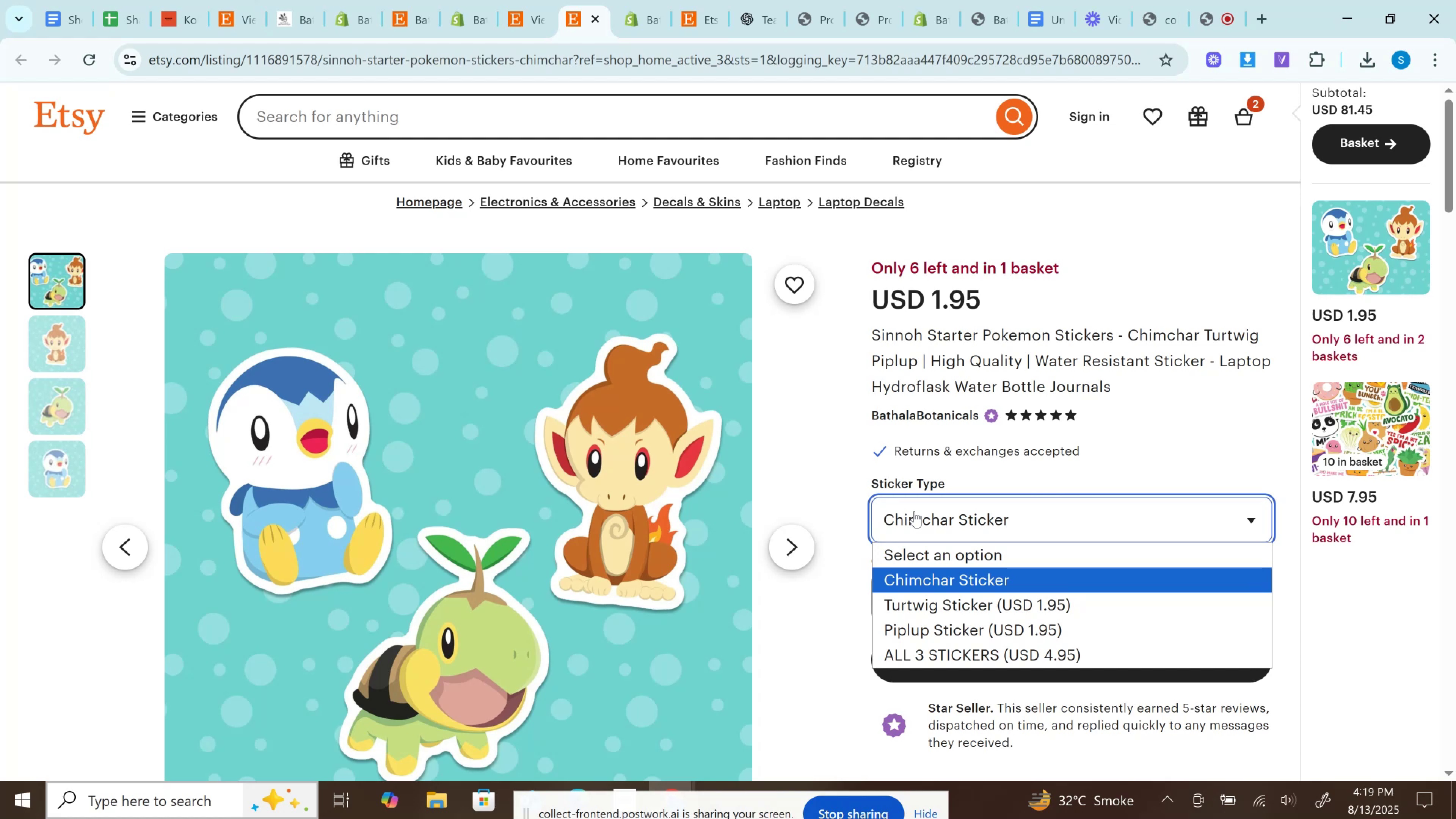 
wait(10.2)
 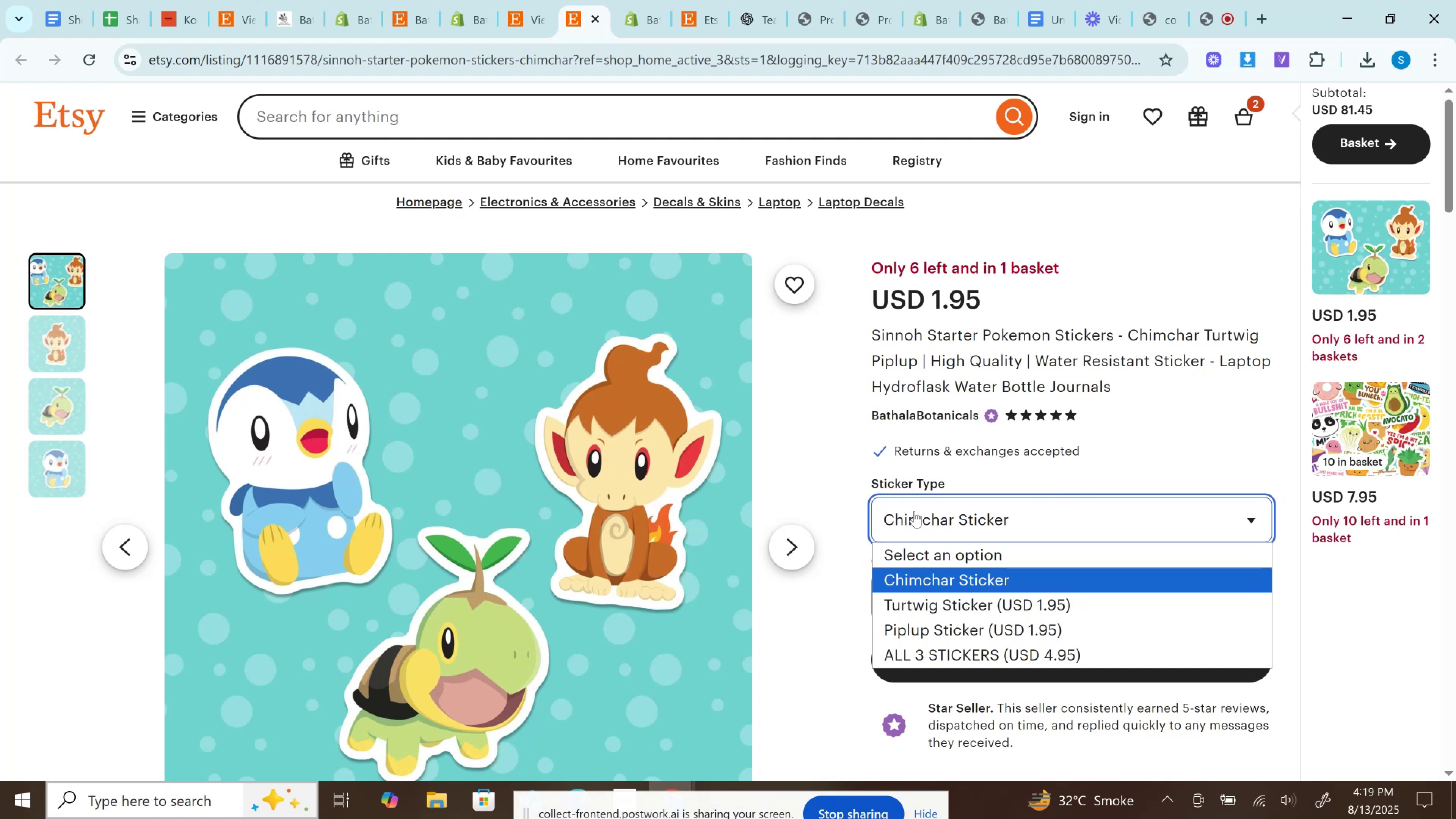 
left_click([1082, 339])
 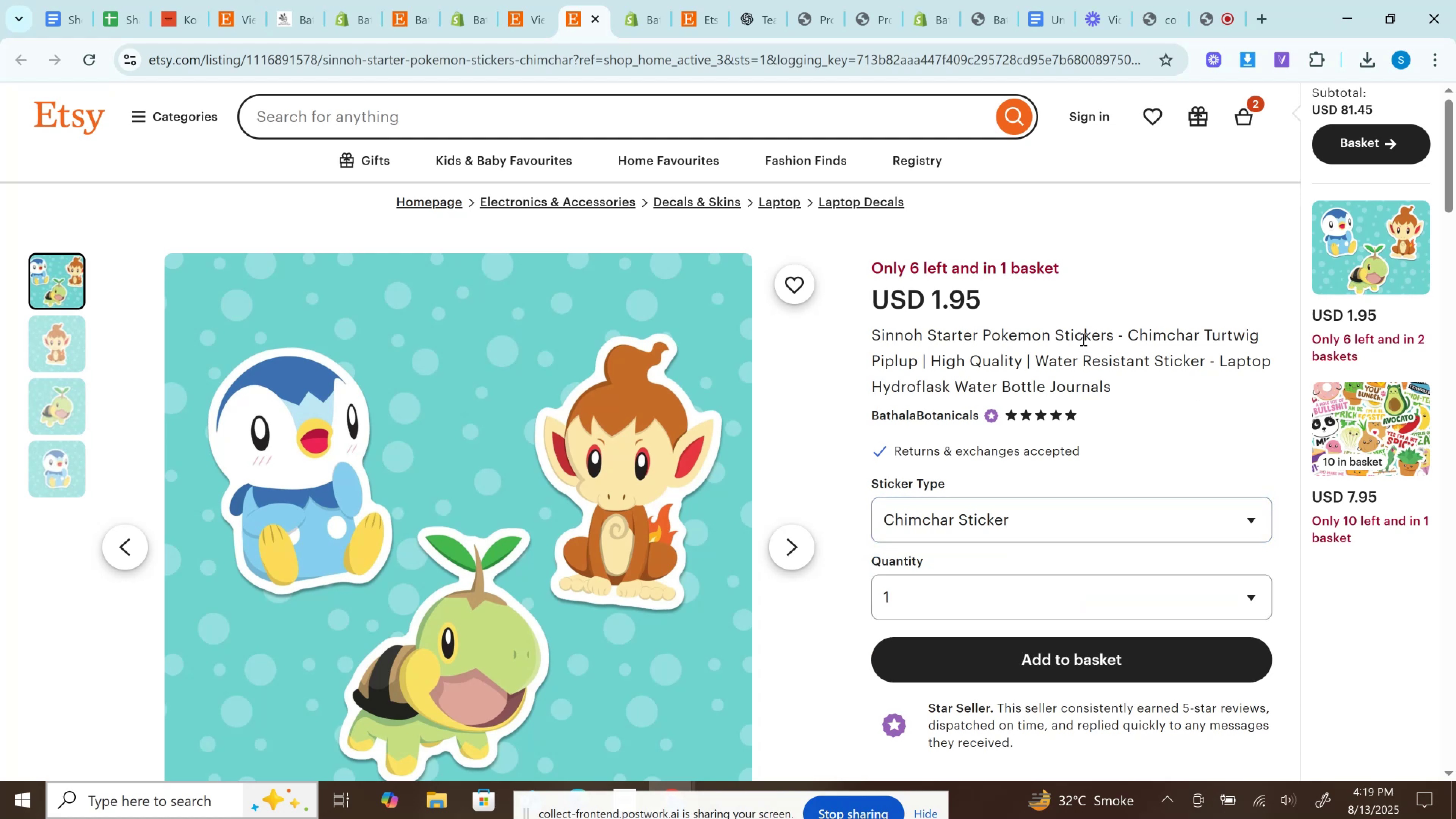 
left_click([1082, 339])
 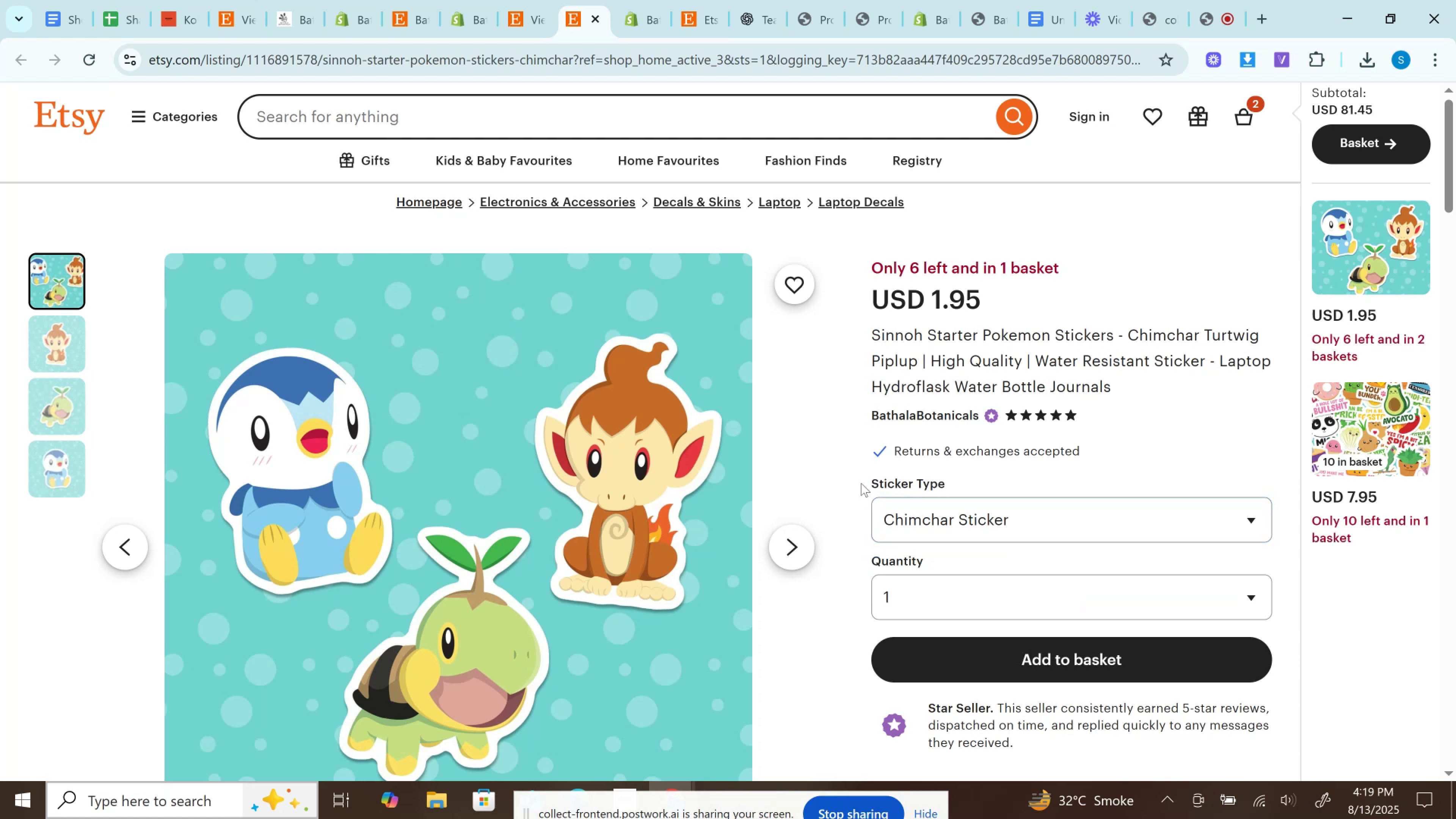 
left_click_drag(start_coordinate=[863, 485], to_coordinate=[948, 487])
 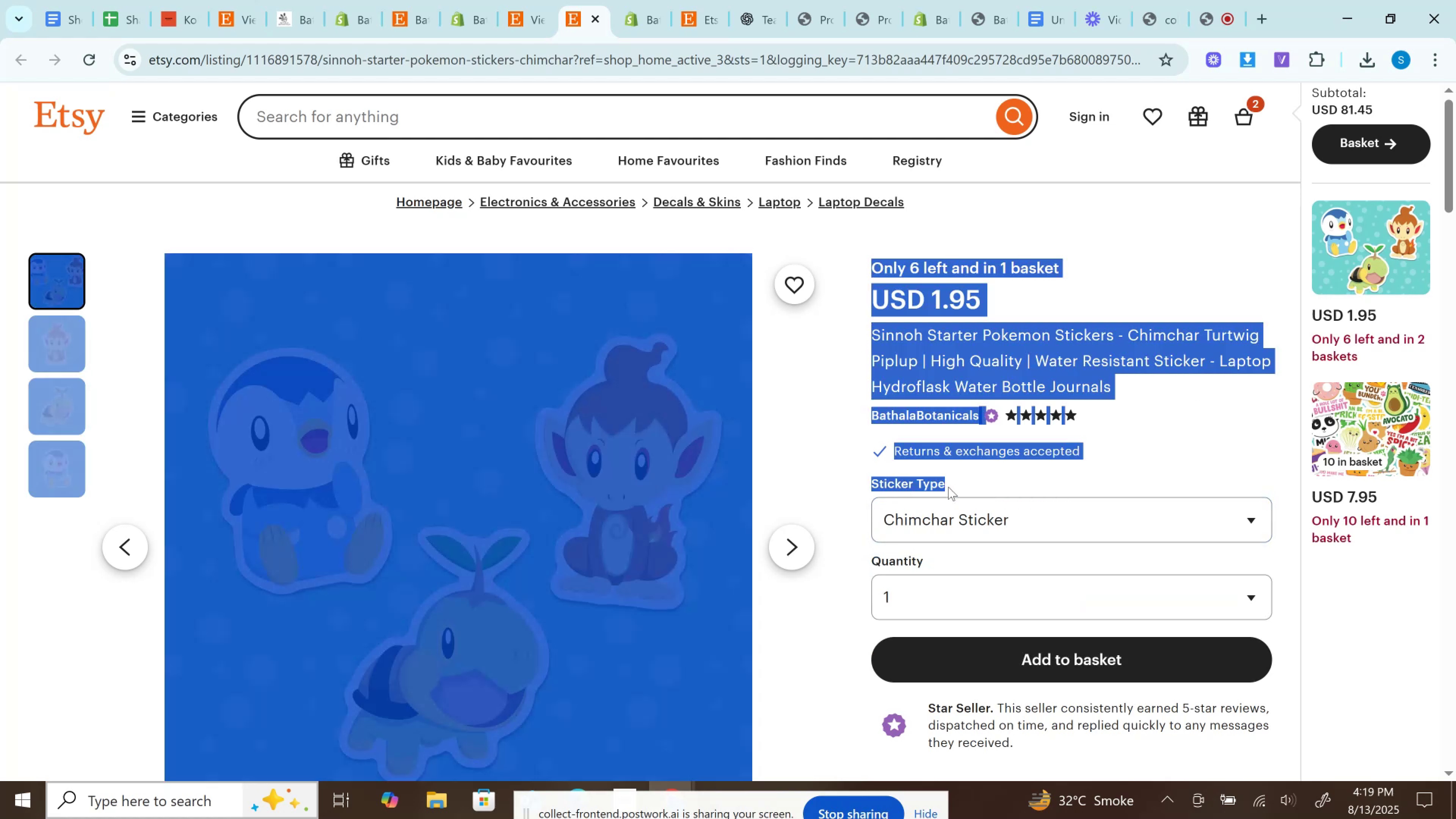 
left_click([948, 487])
 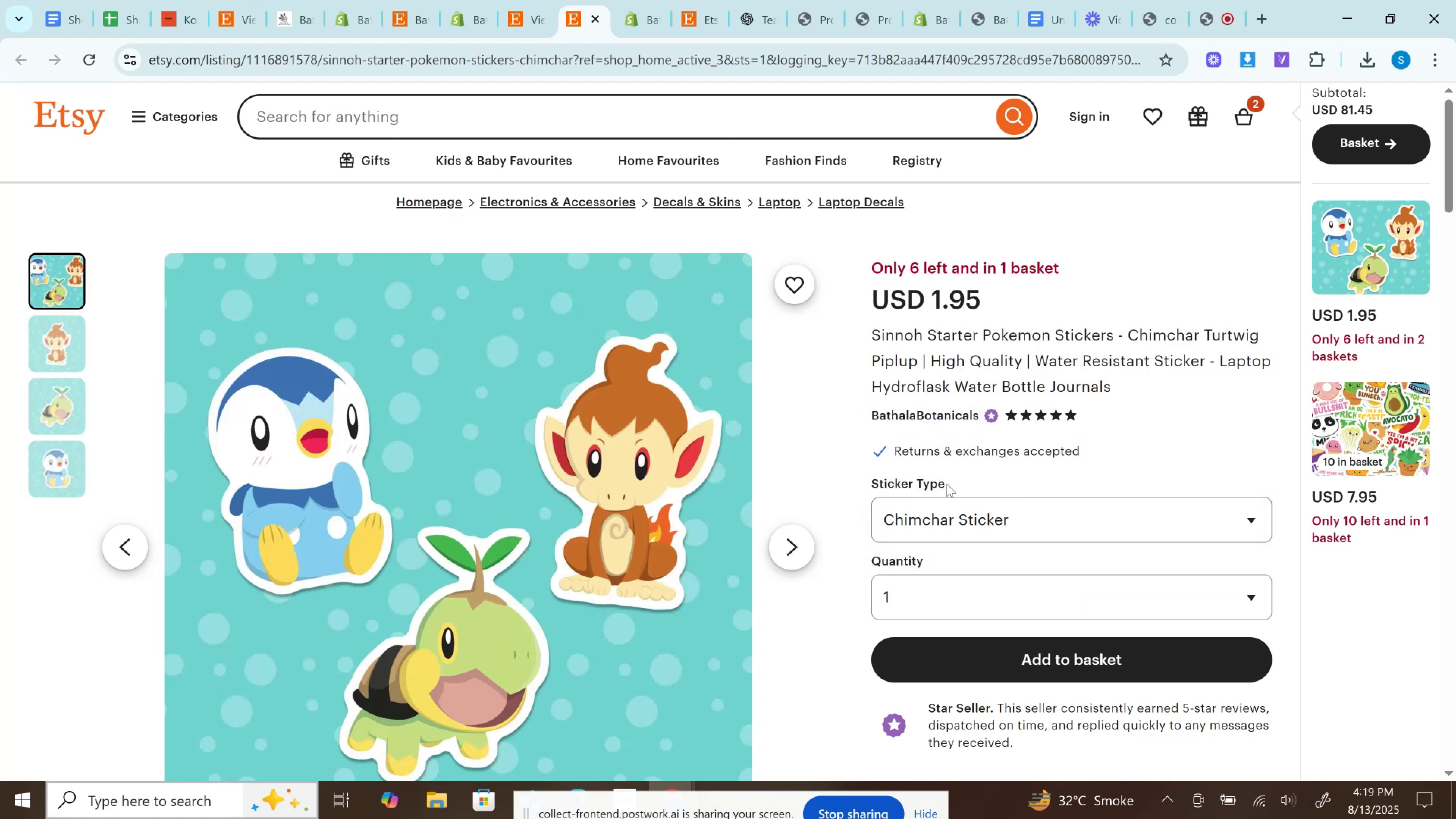 
left_click_drag(start_coordinate=[947, 484], to_coordinate=[875, 481])
 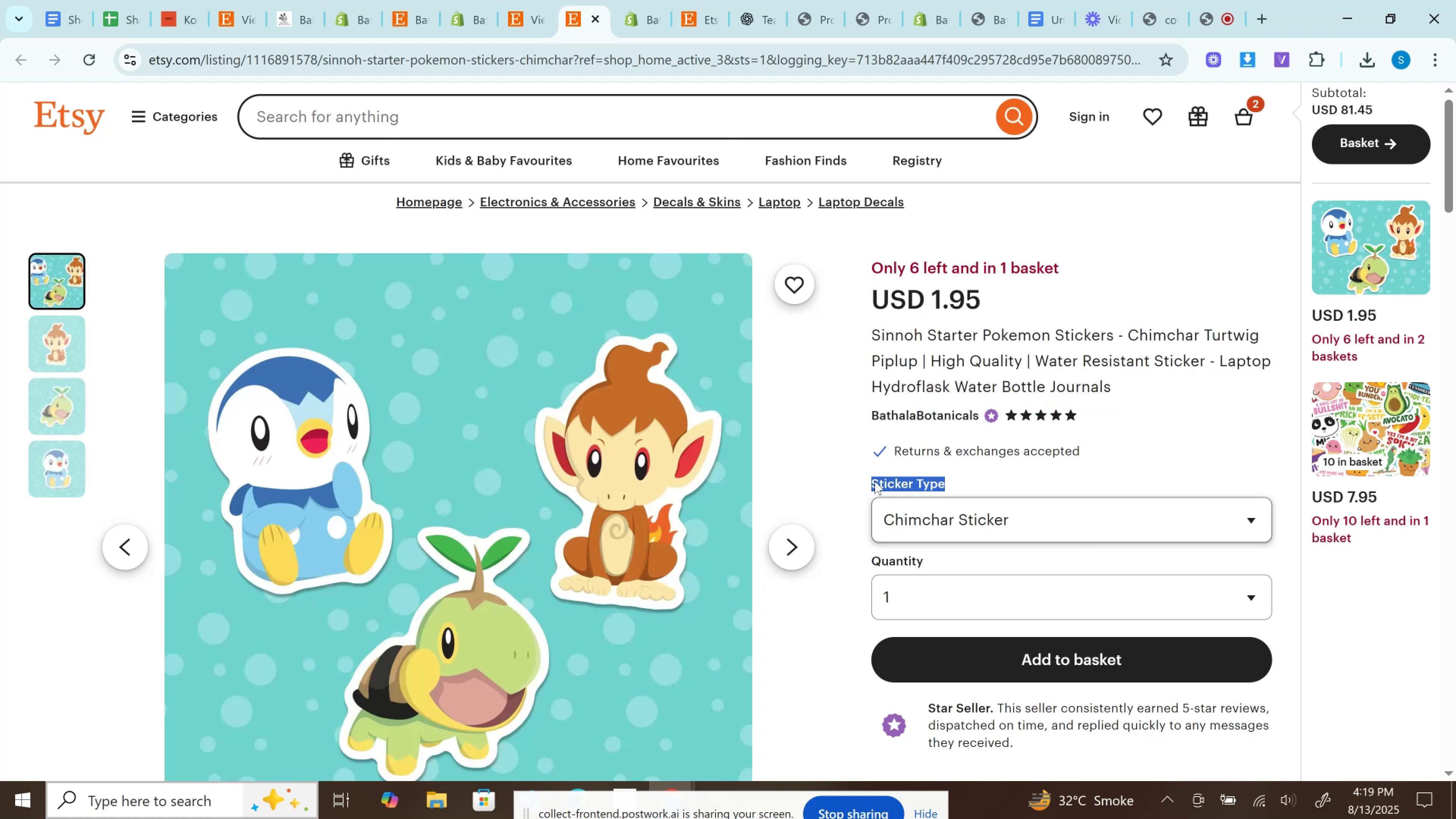 
key(Control+C)
 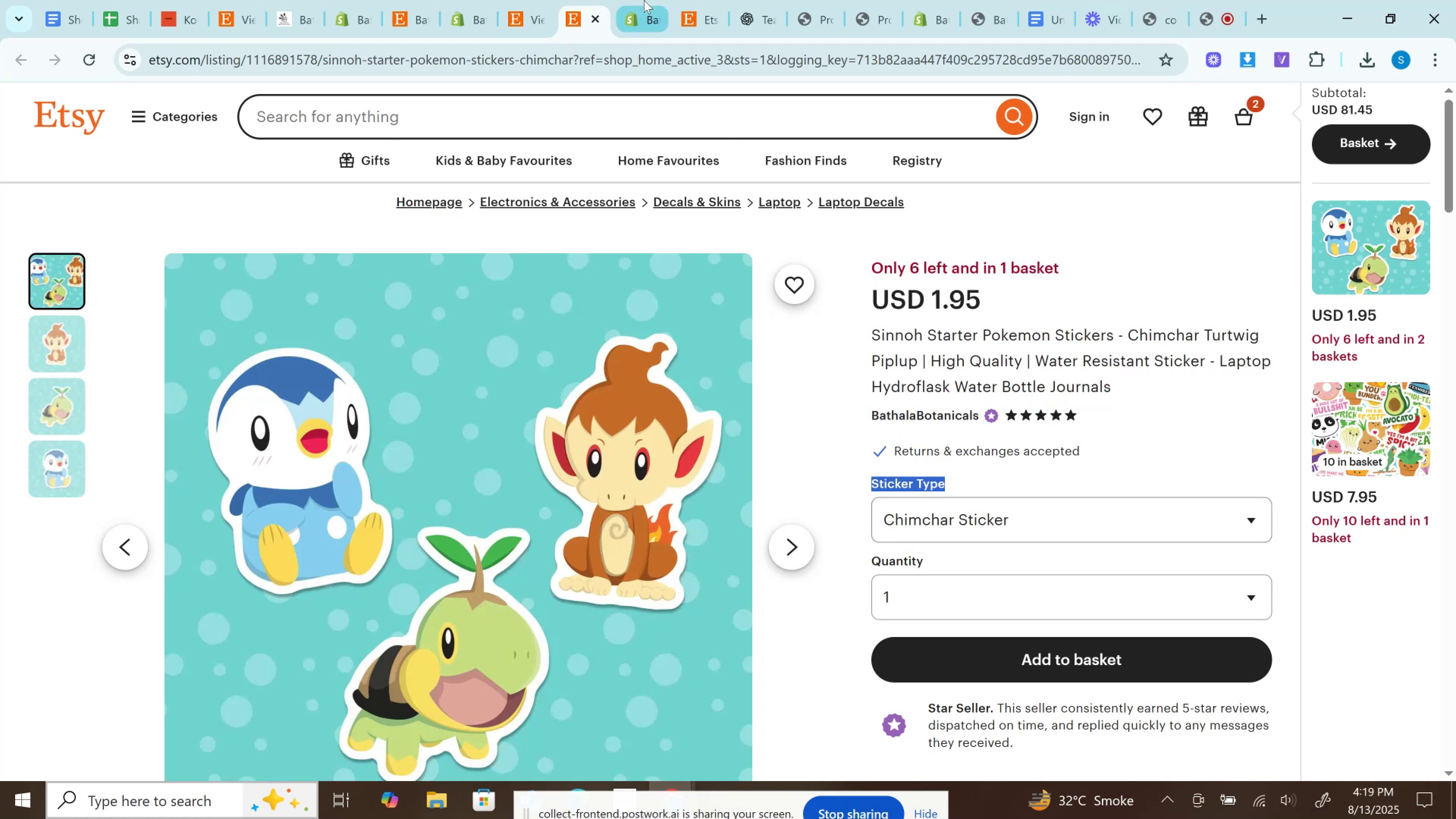 
left_click([644, 0])
 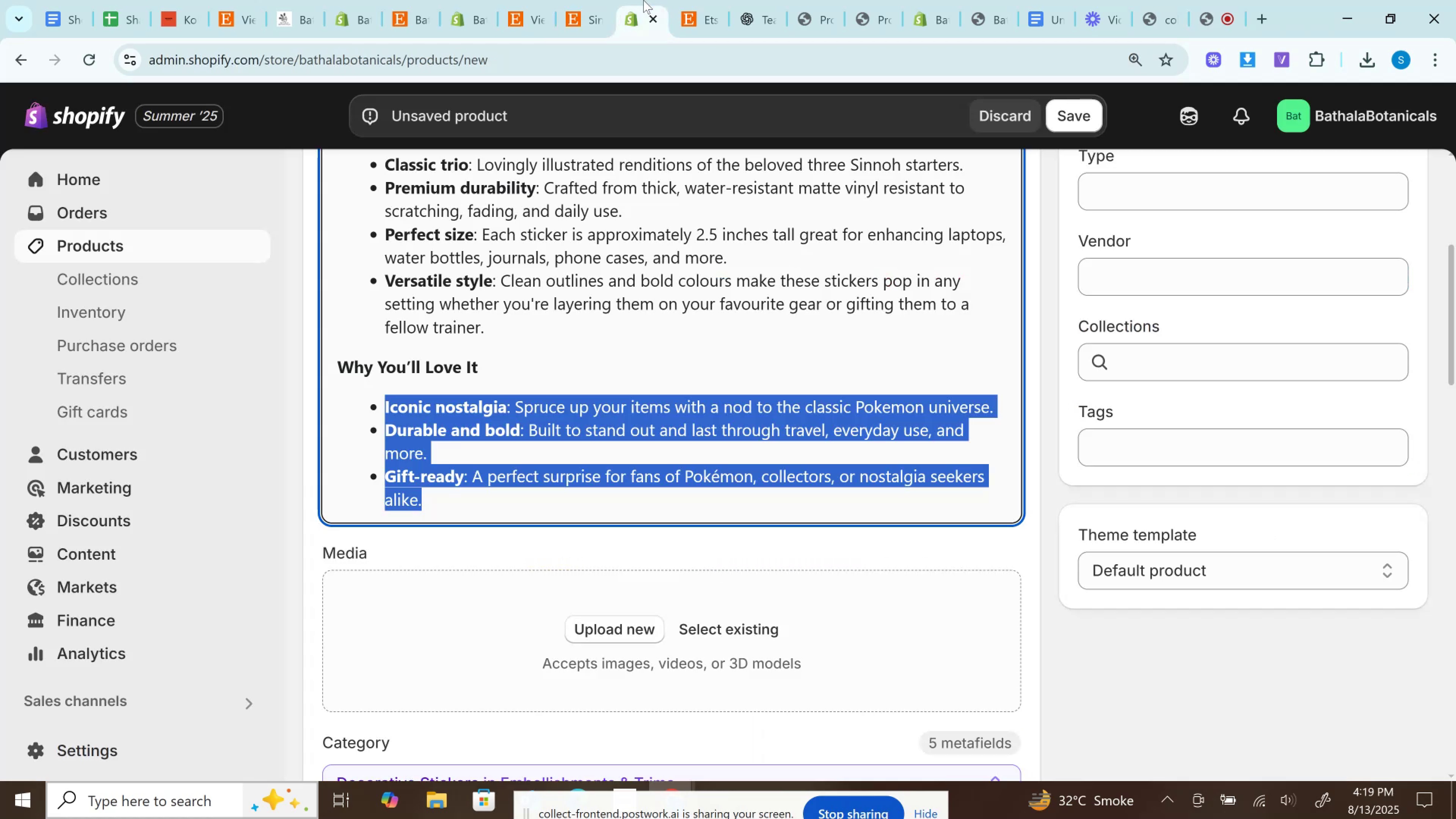 
left_click([689, 0])
 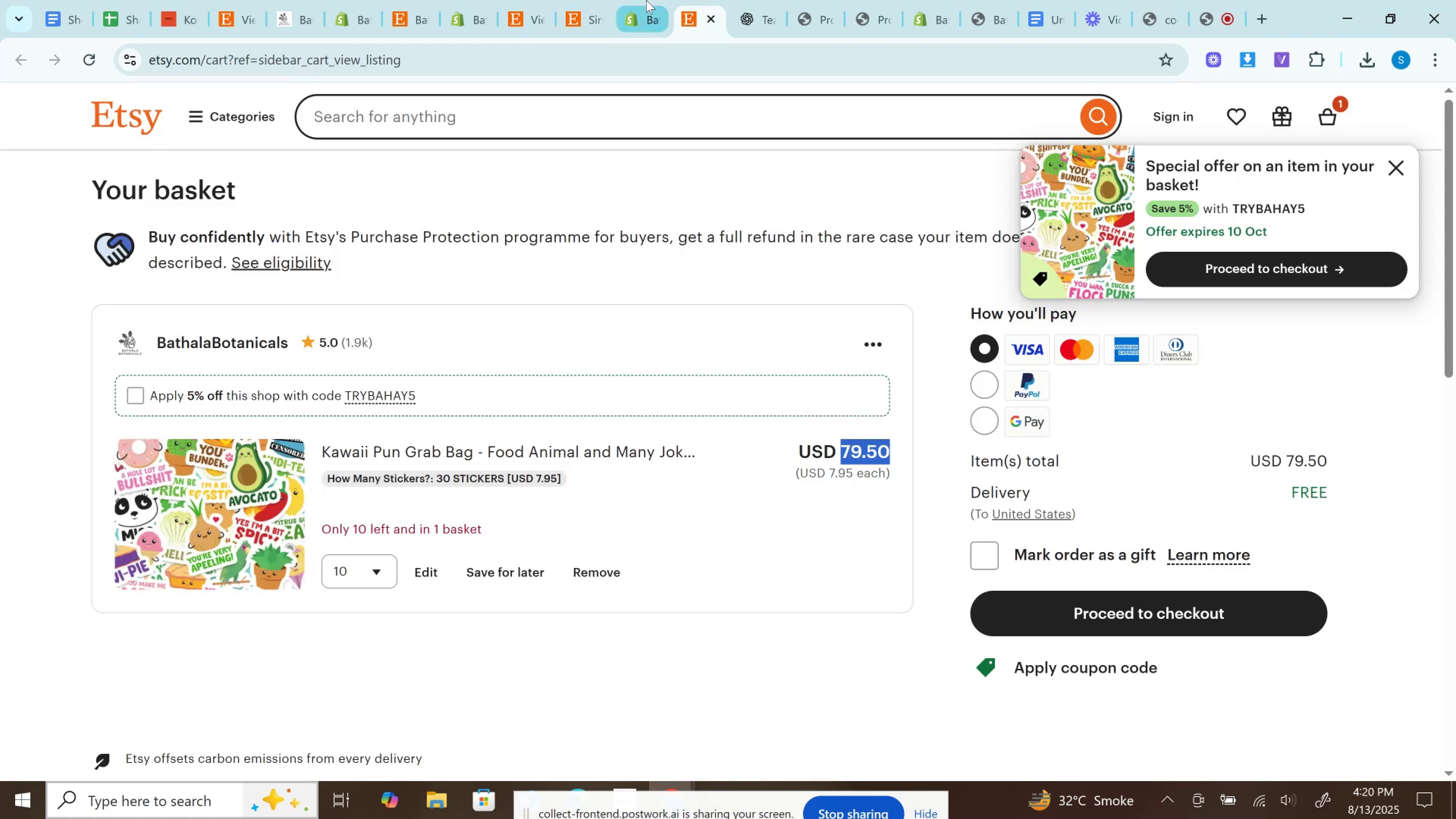 
double_click([607, 0])
 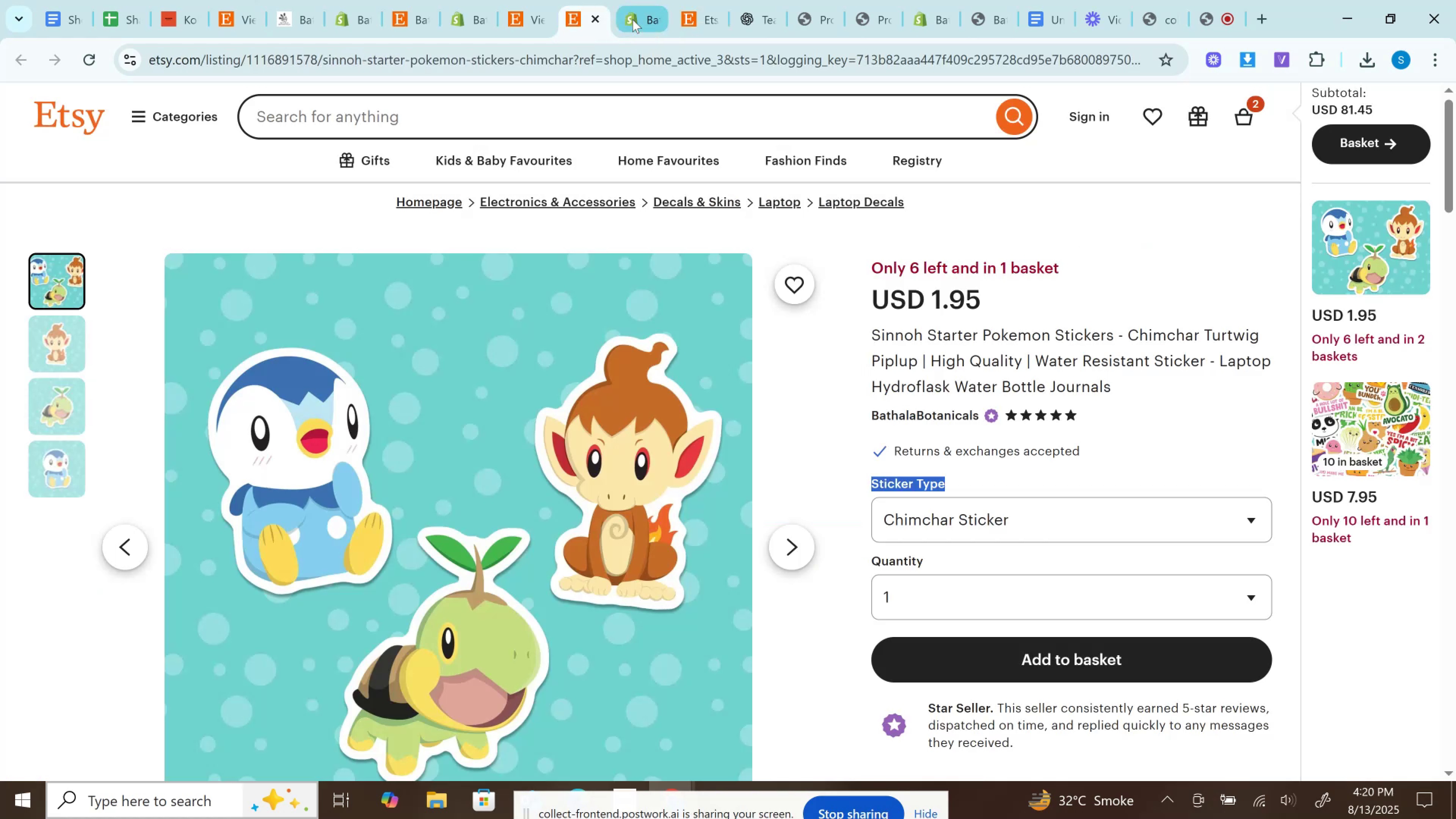 
left_click([636, 13])
 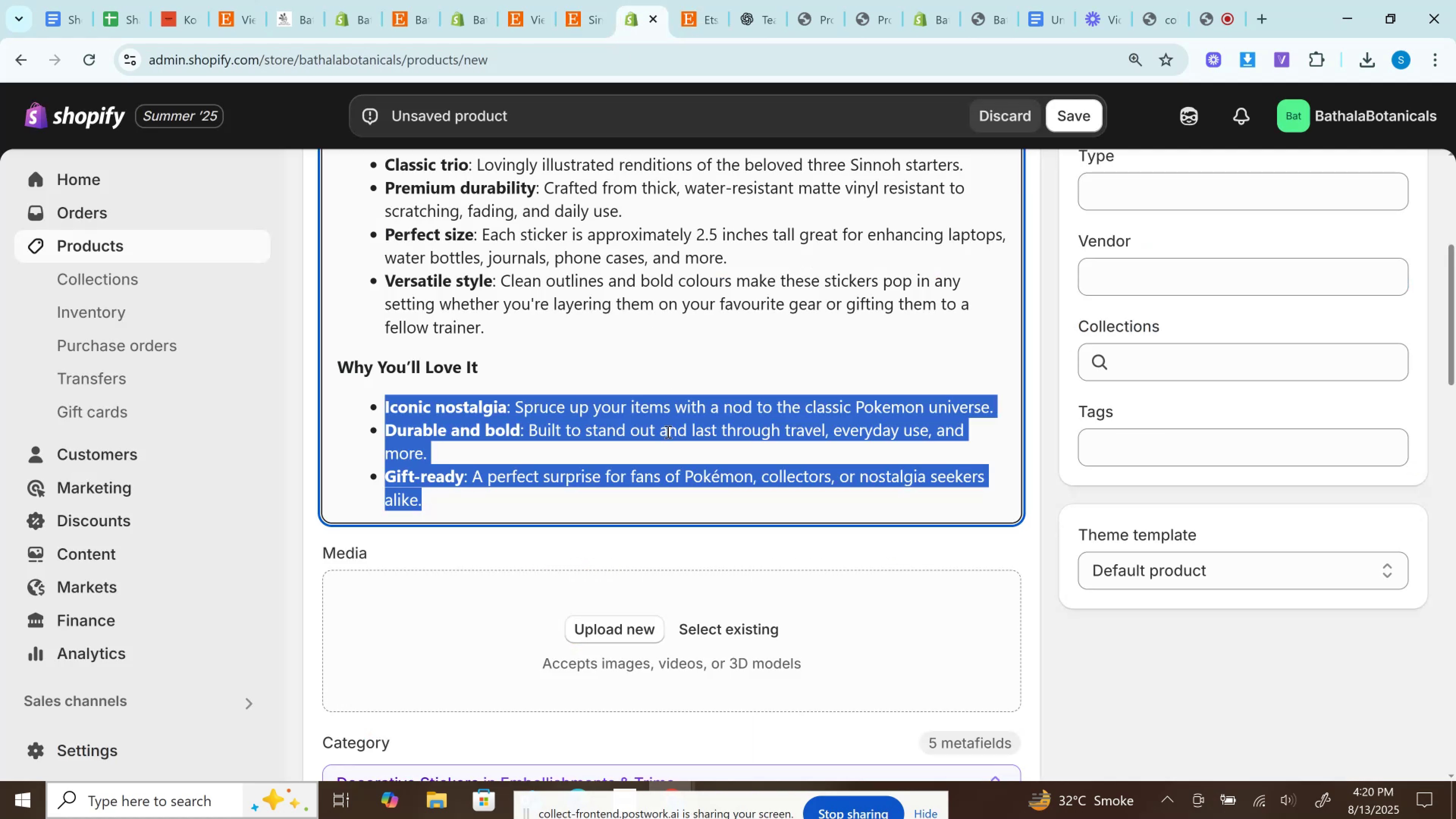 
scroll: coordinate [420, 533], scroll_direction: down, amount: 13.0
 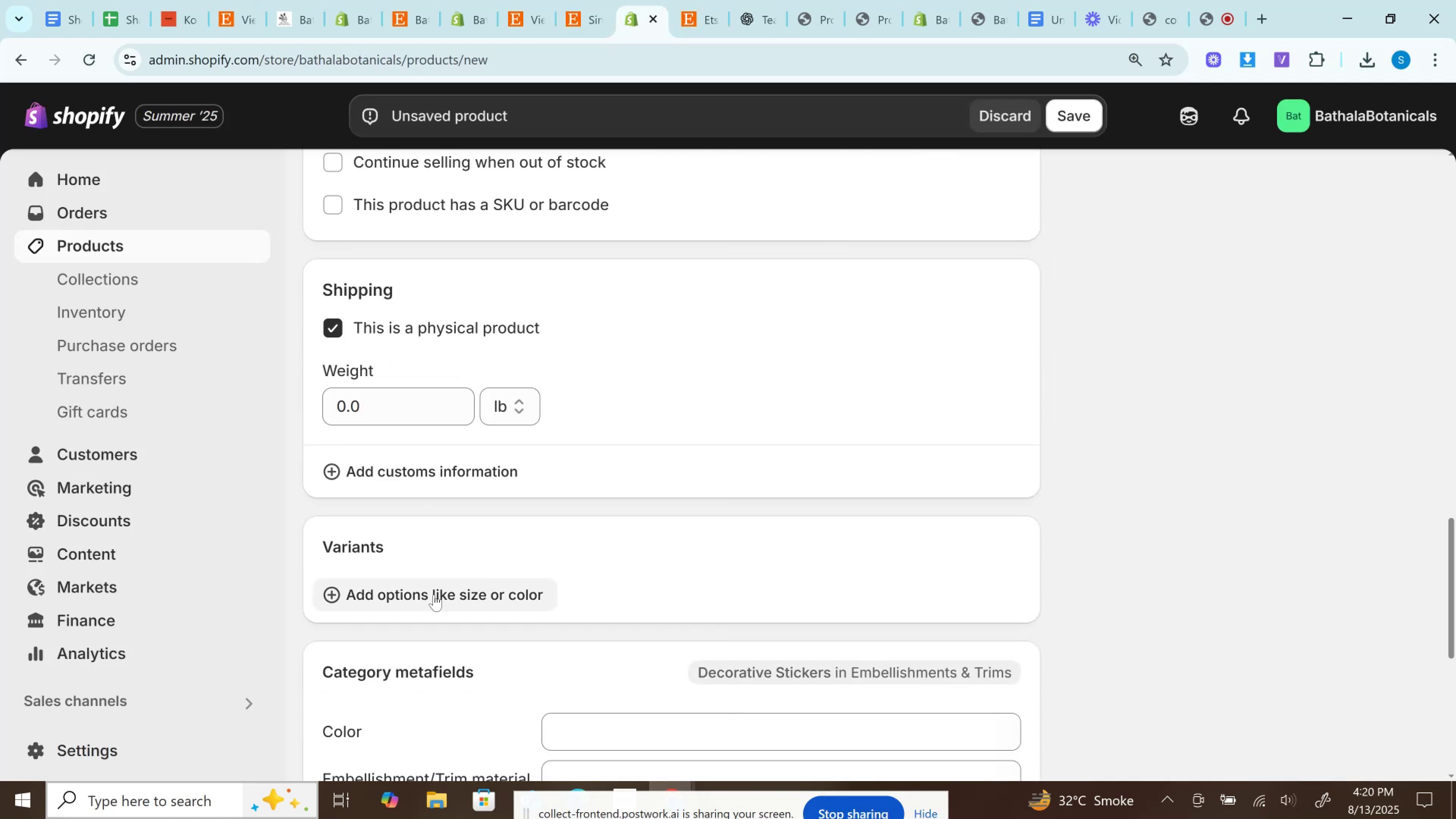 
left_click([434, 595])
 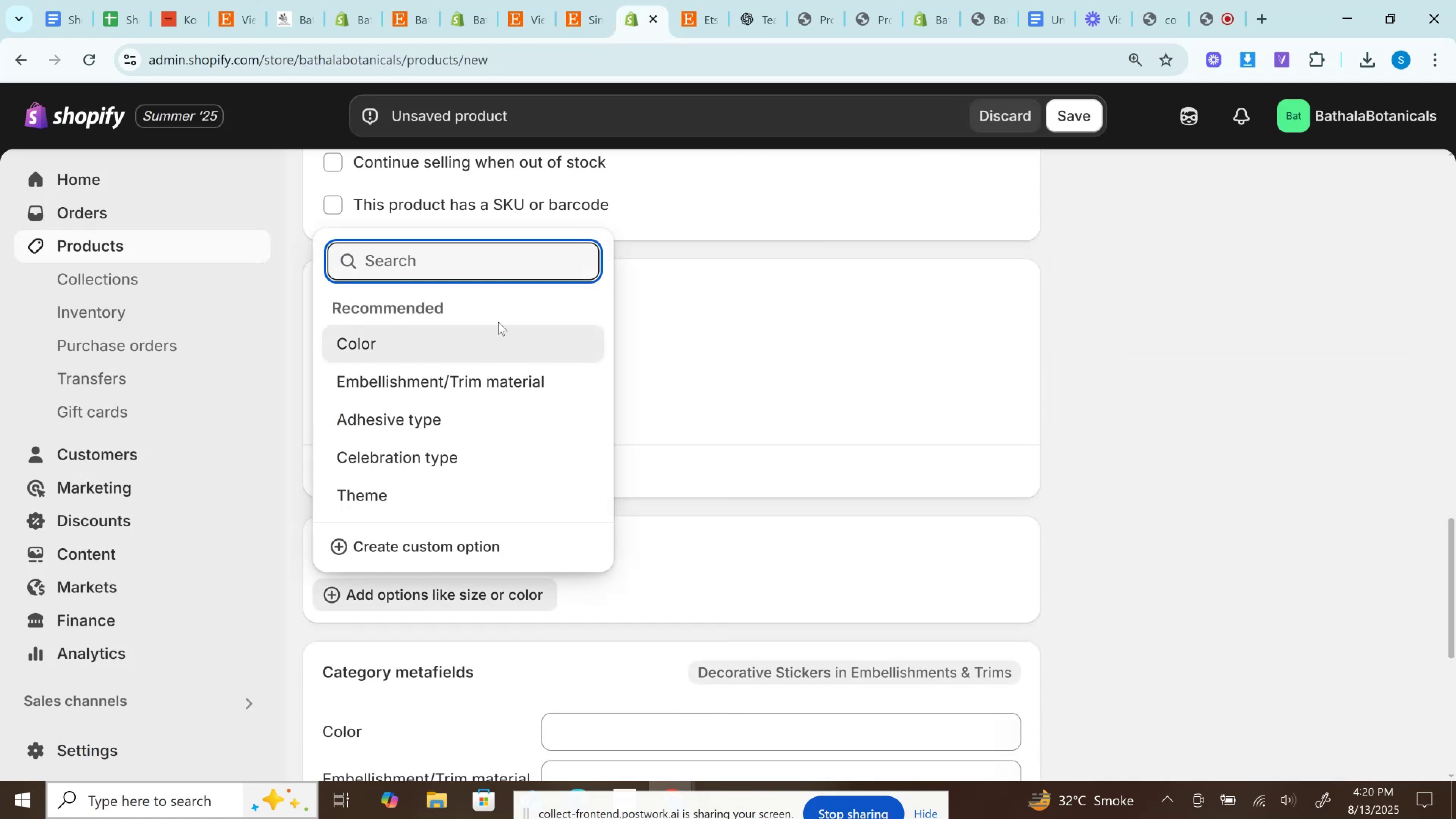 
key(Control+ControlLeft)
 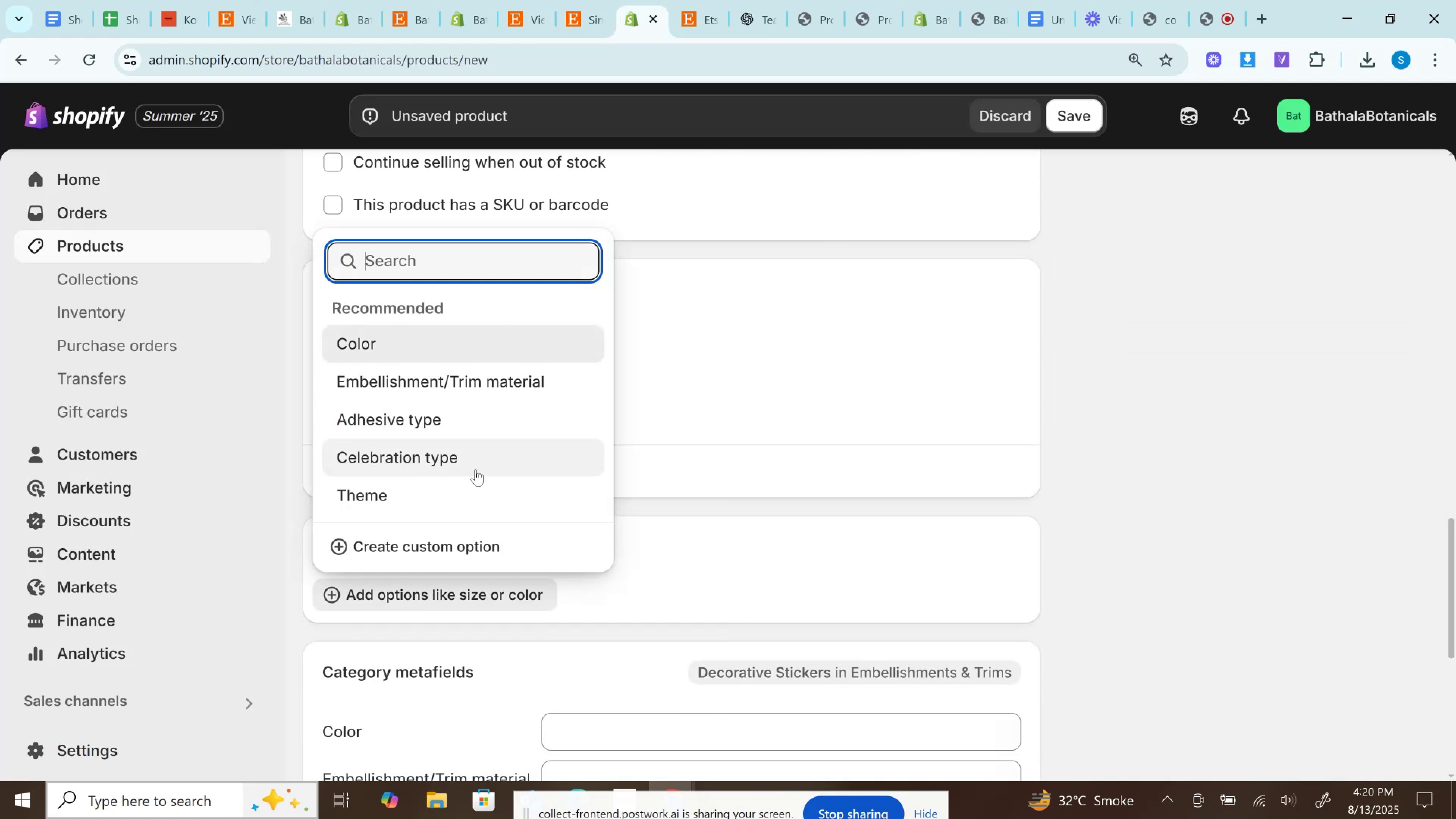 
key(Control+V)
 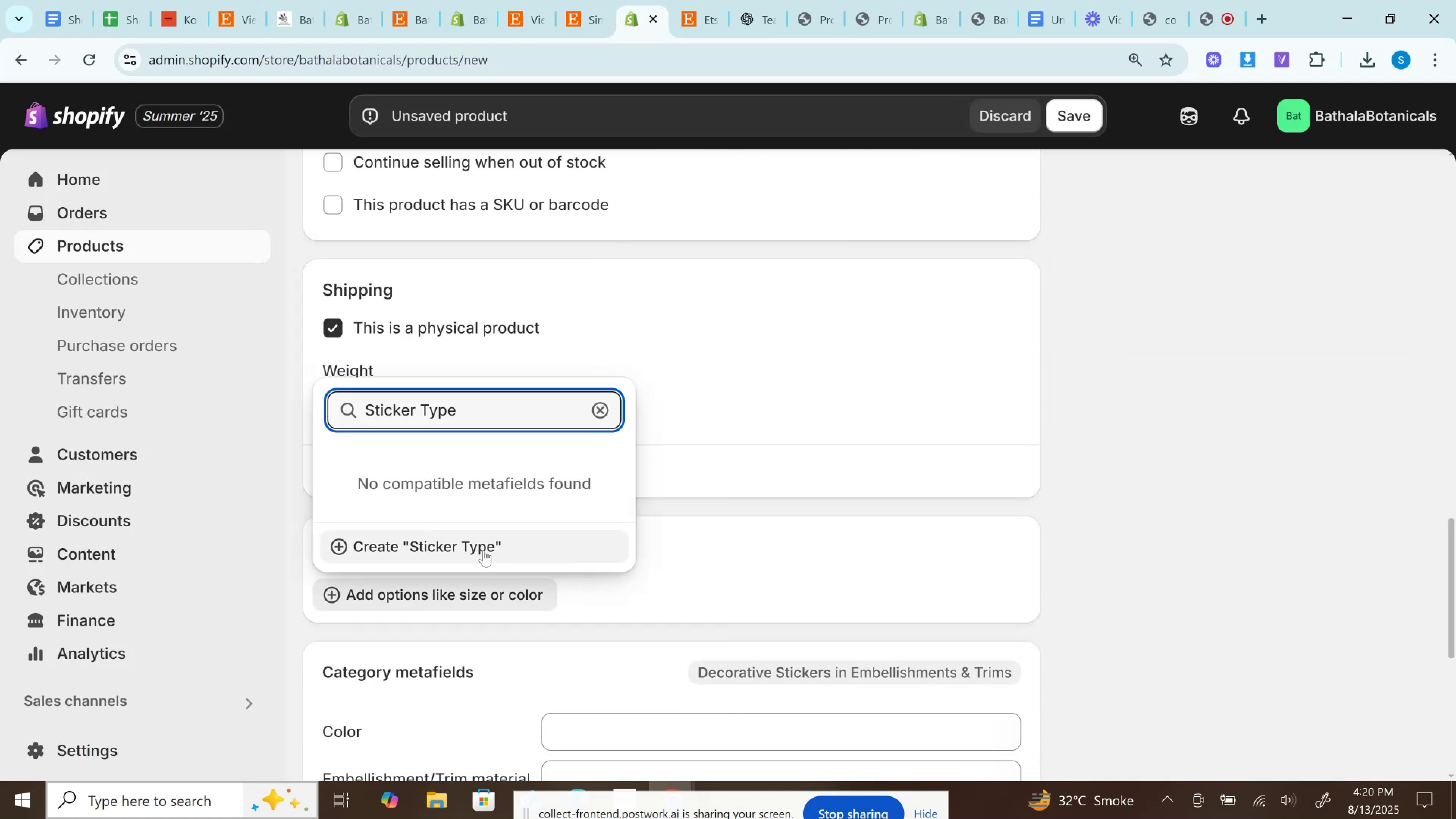 
left_click([483, 551])
 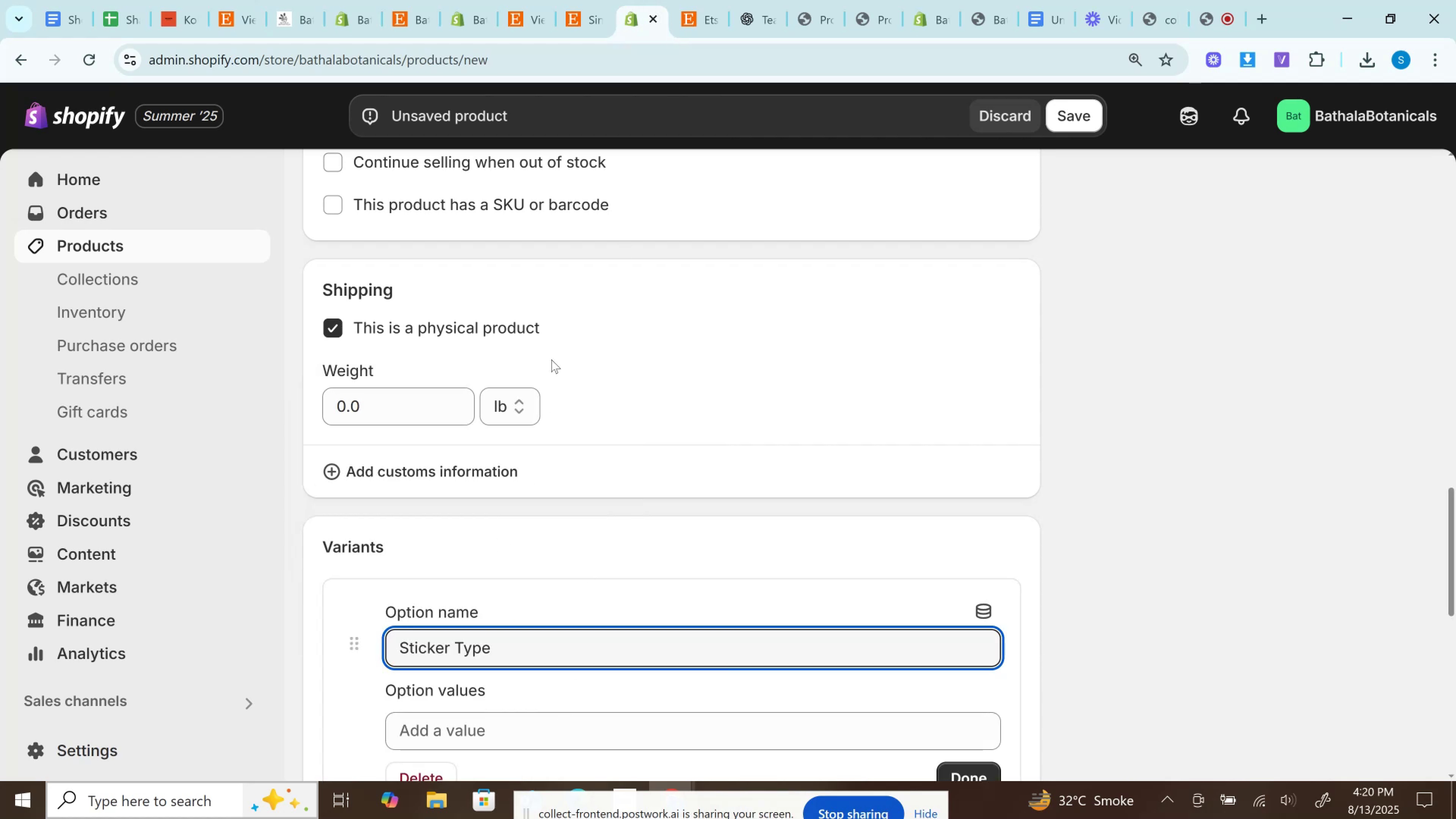 
scroll: coordinate [596, 347], scroll_direction: down, amount: 2.0
 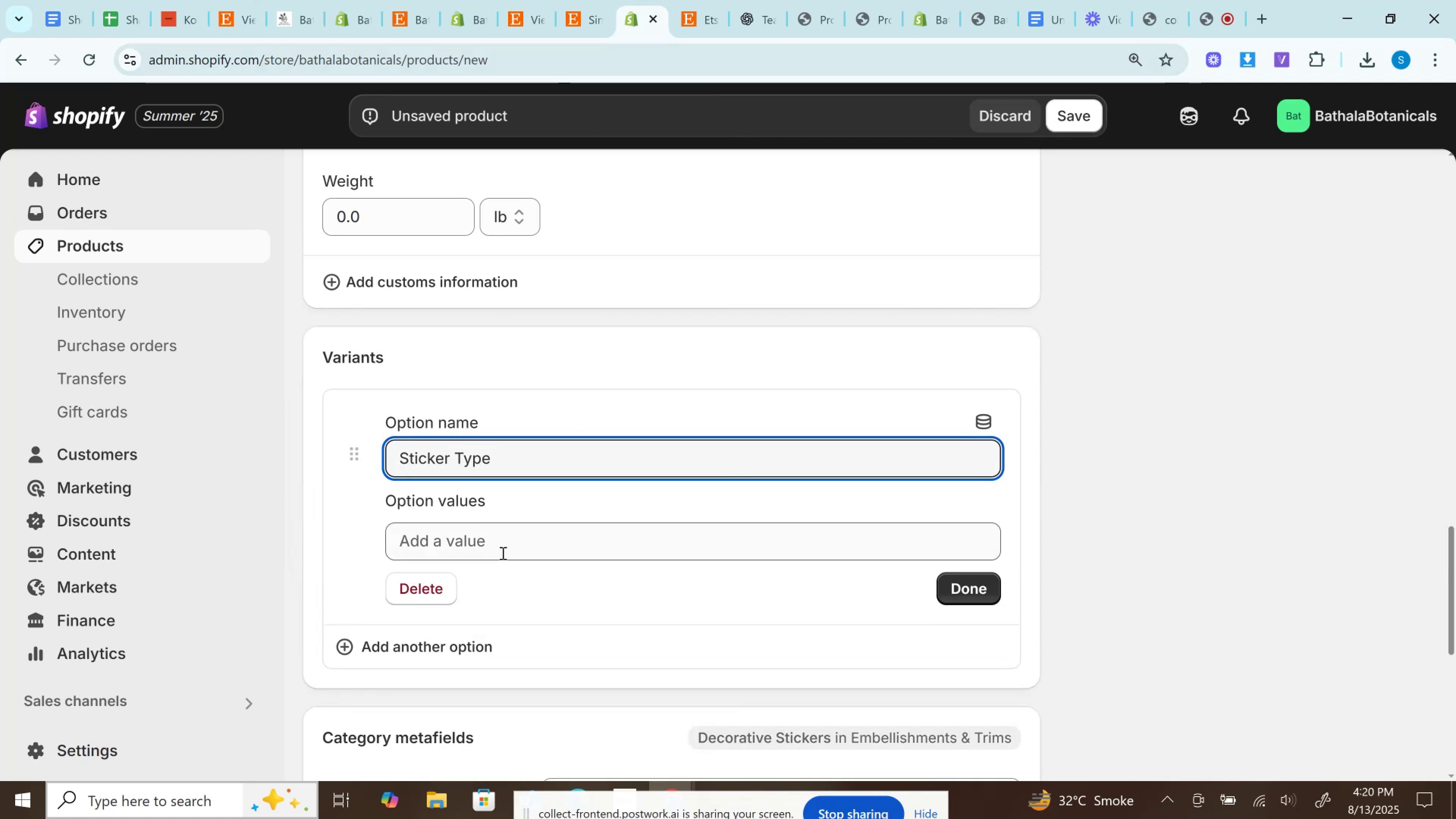 
left_click([502, 553])
 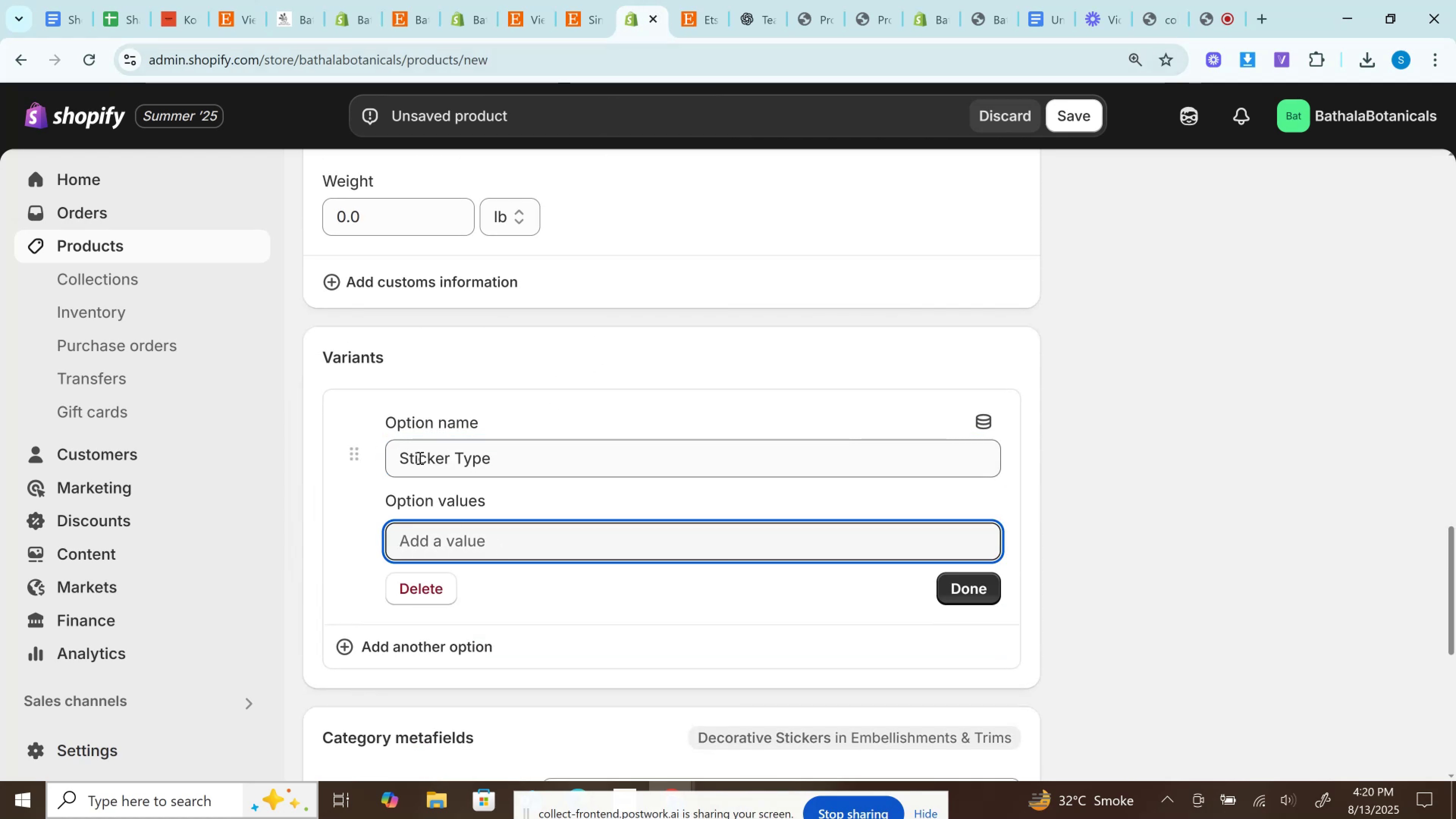 
double_click([419, 458])
 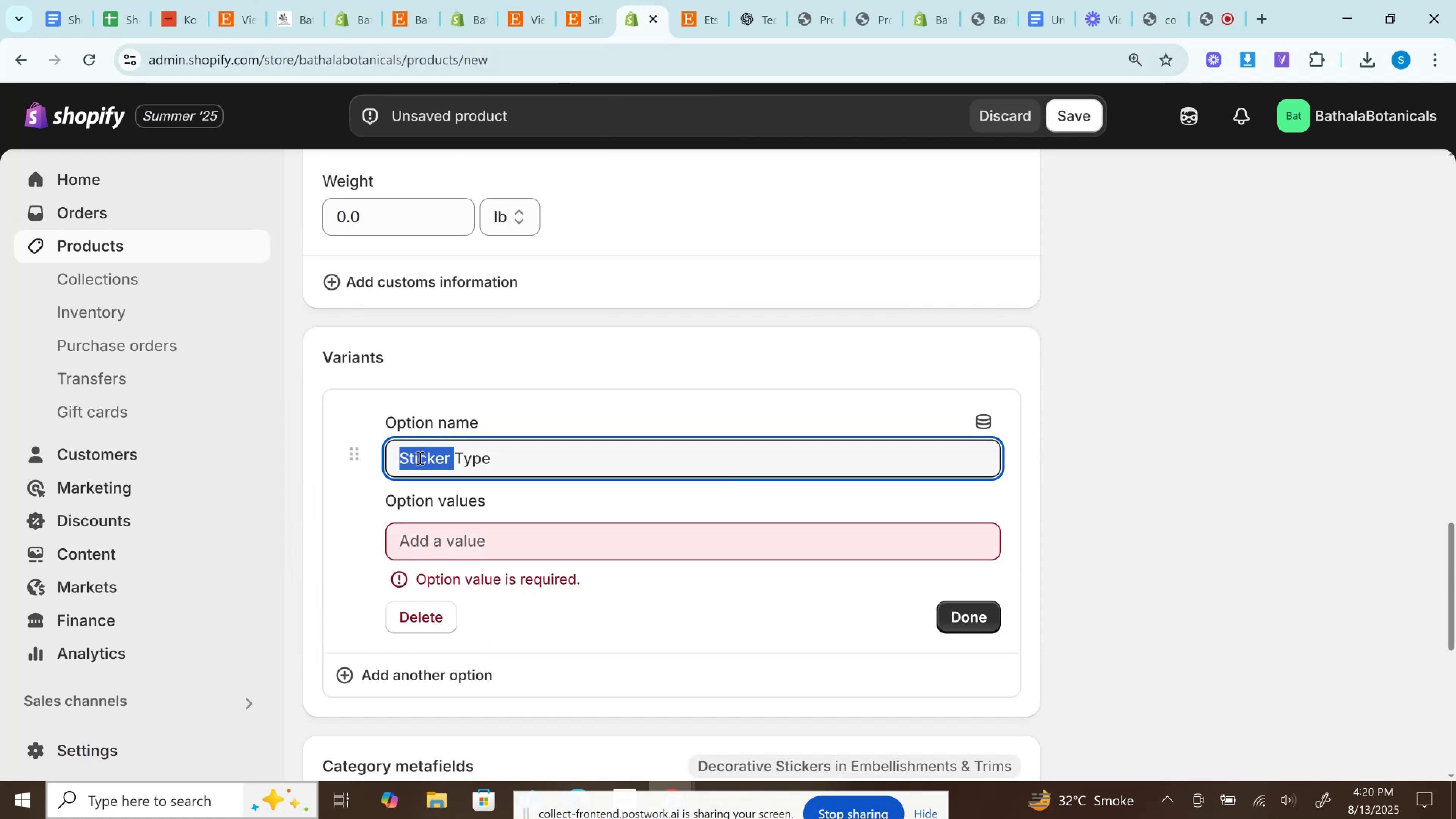 
key(Control+C)
 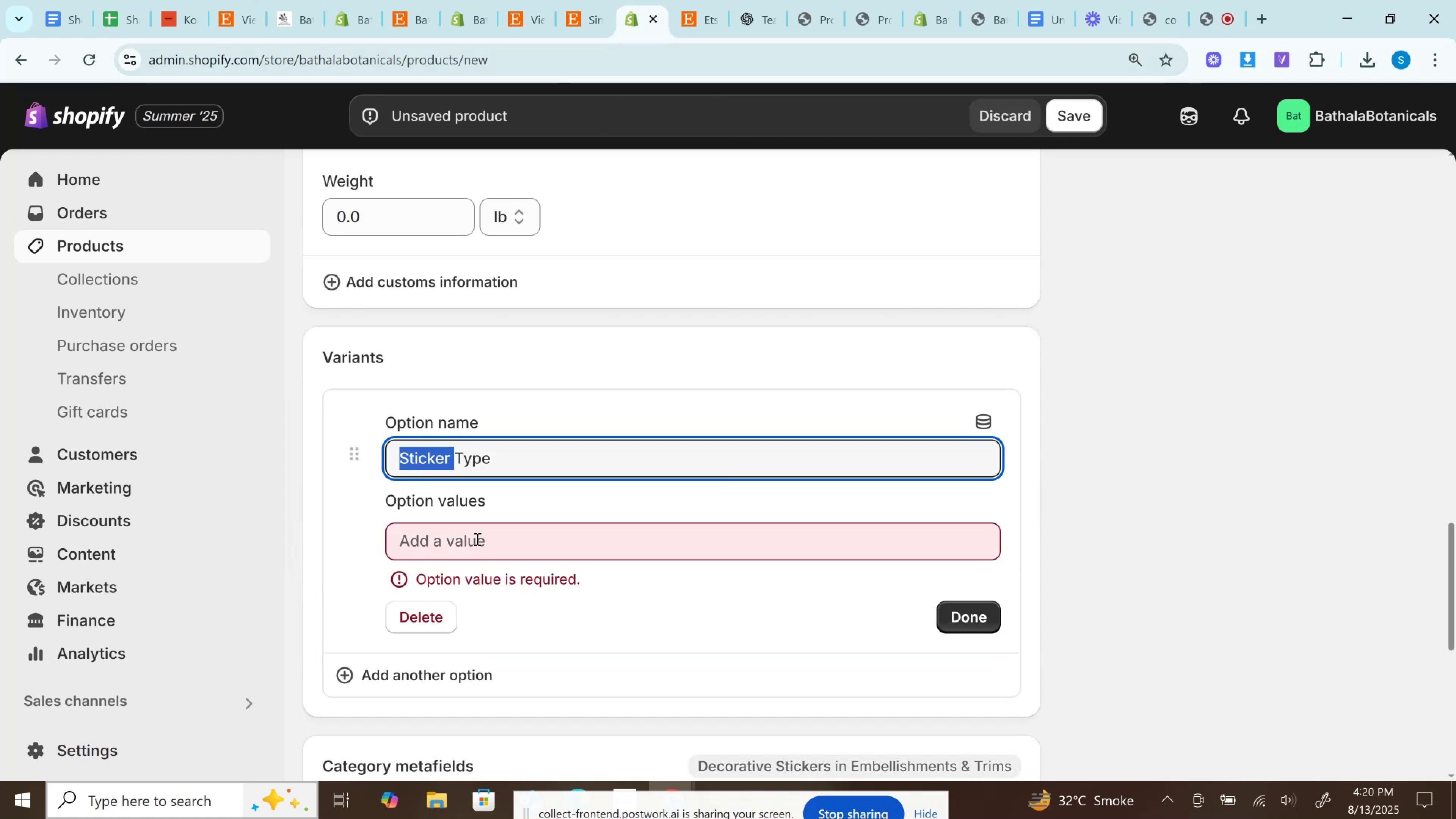 
left_click([476, 539])
 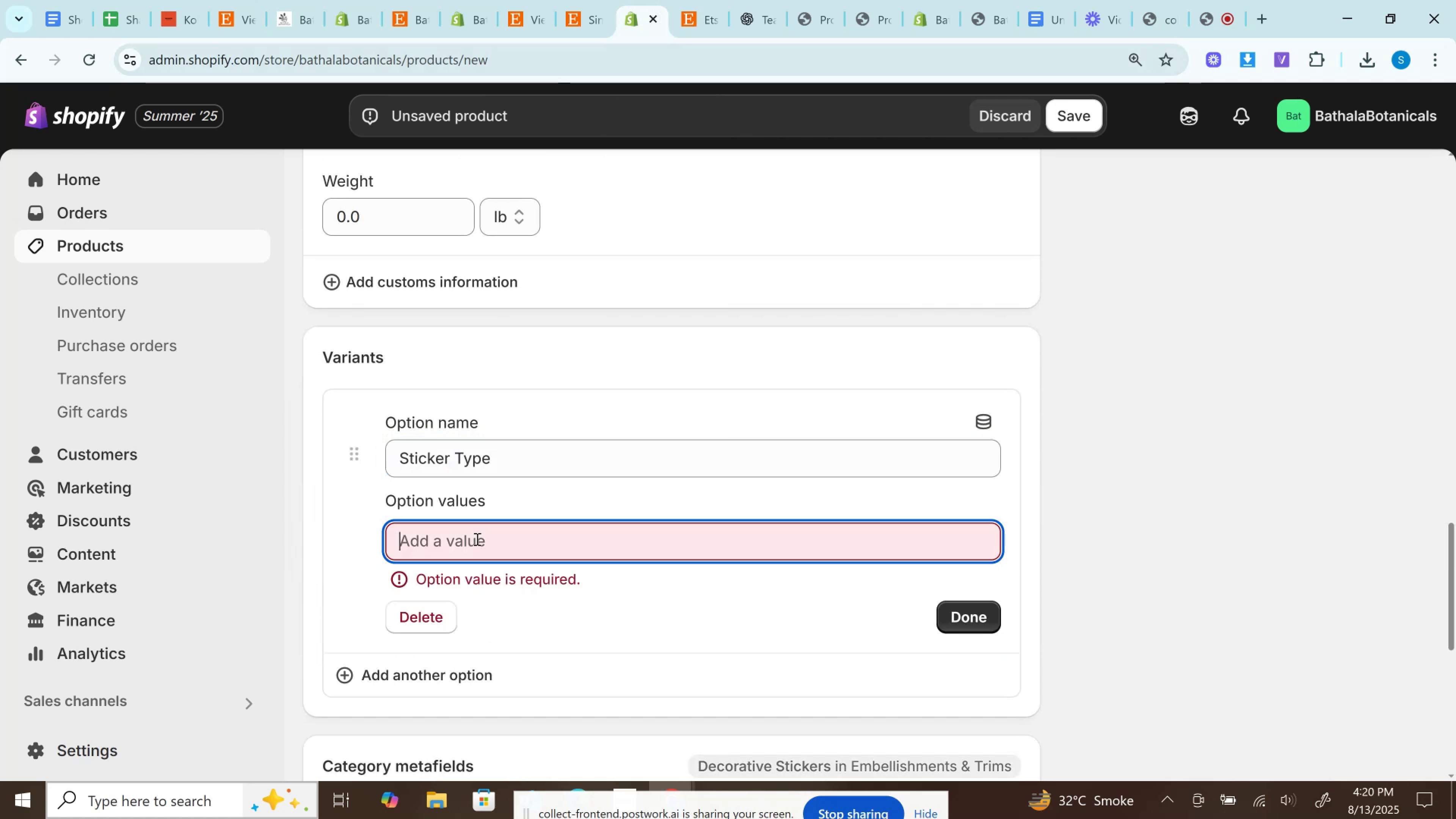 
key(Control+V)
 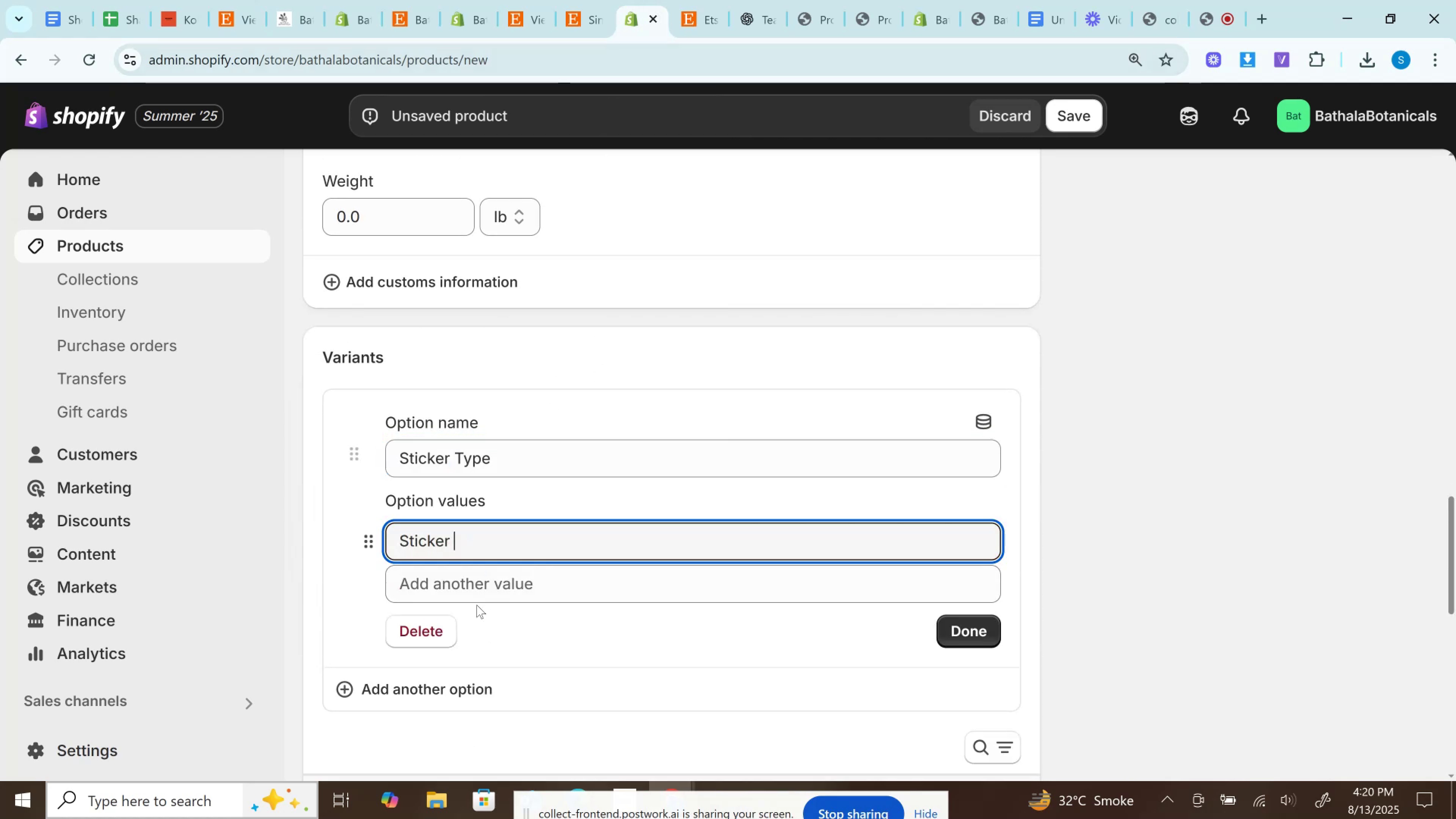 
key(Control+V)
 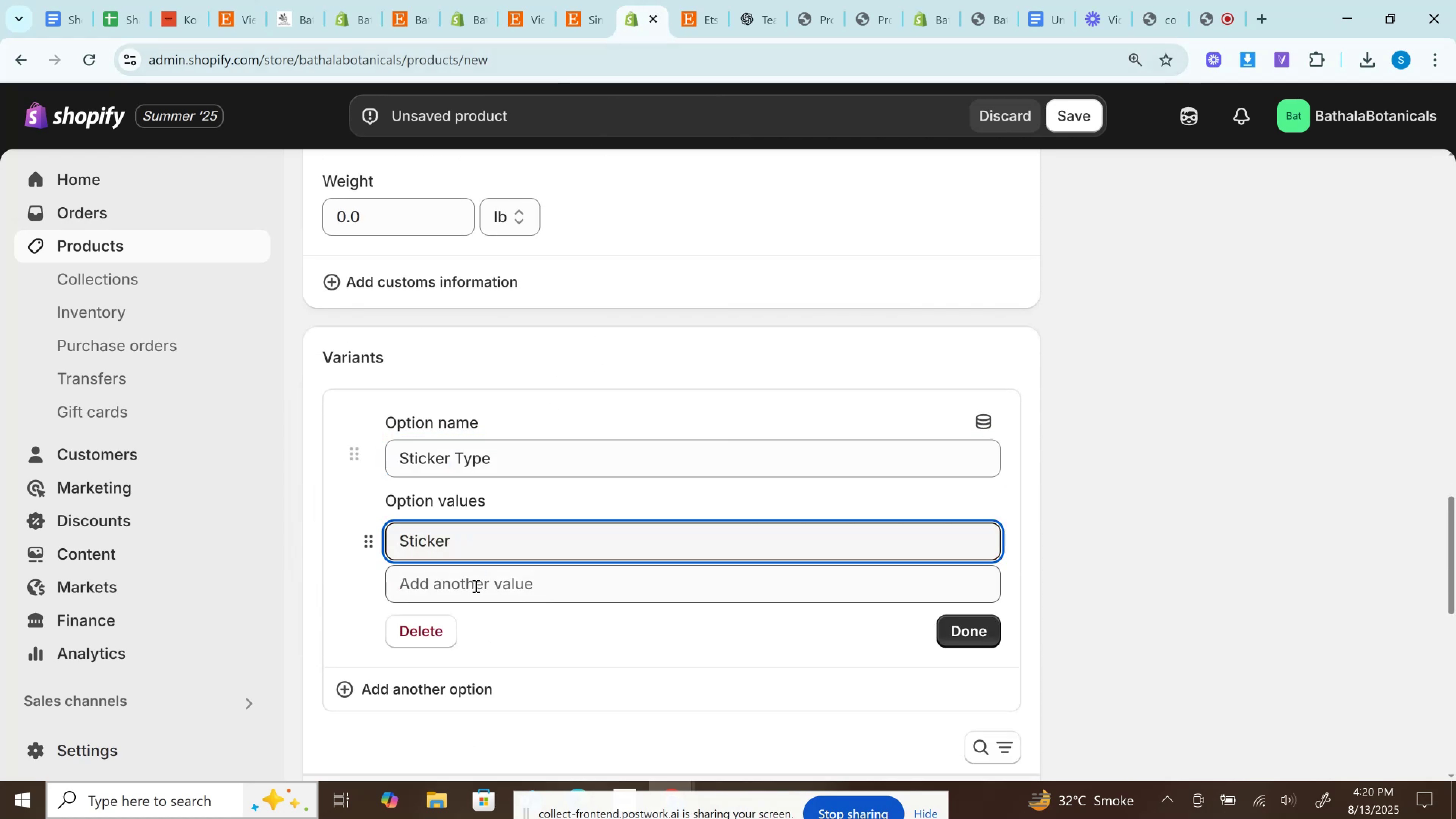 
left_click([475, 586])
 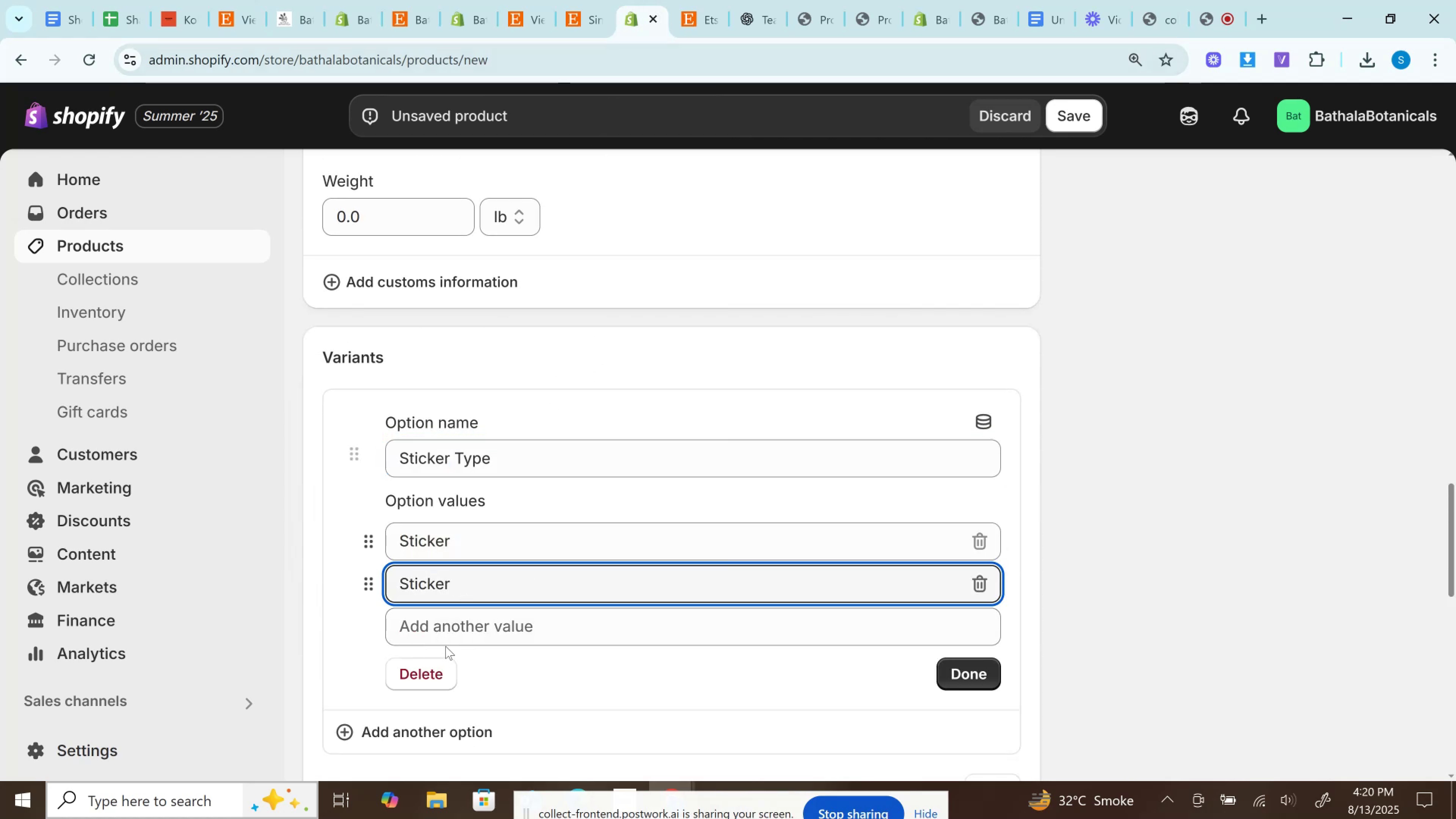 
left_click([441, 621])
 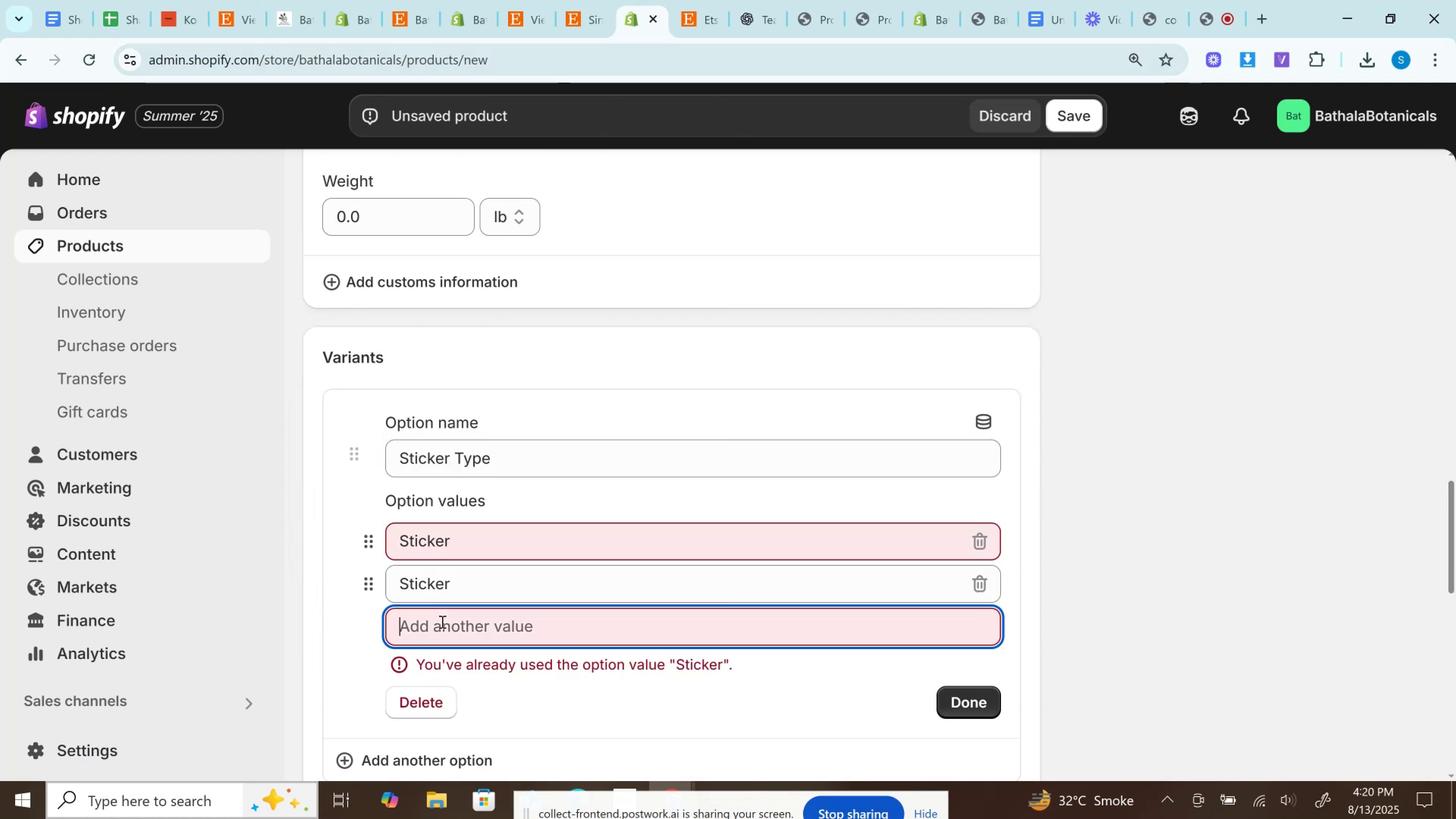 
key(Control+V)
 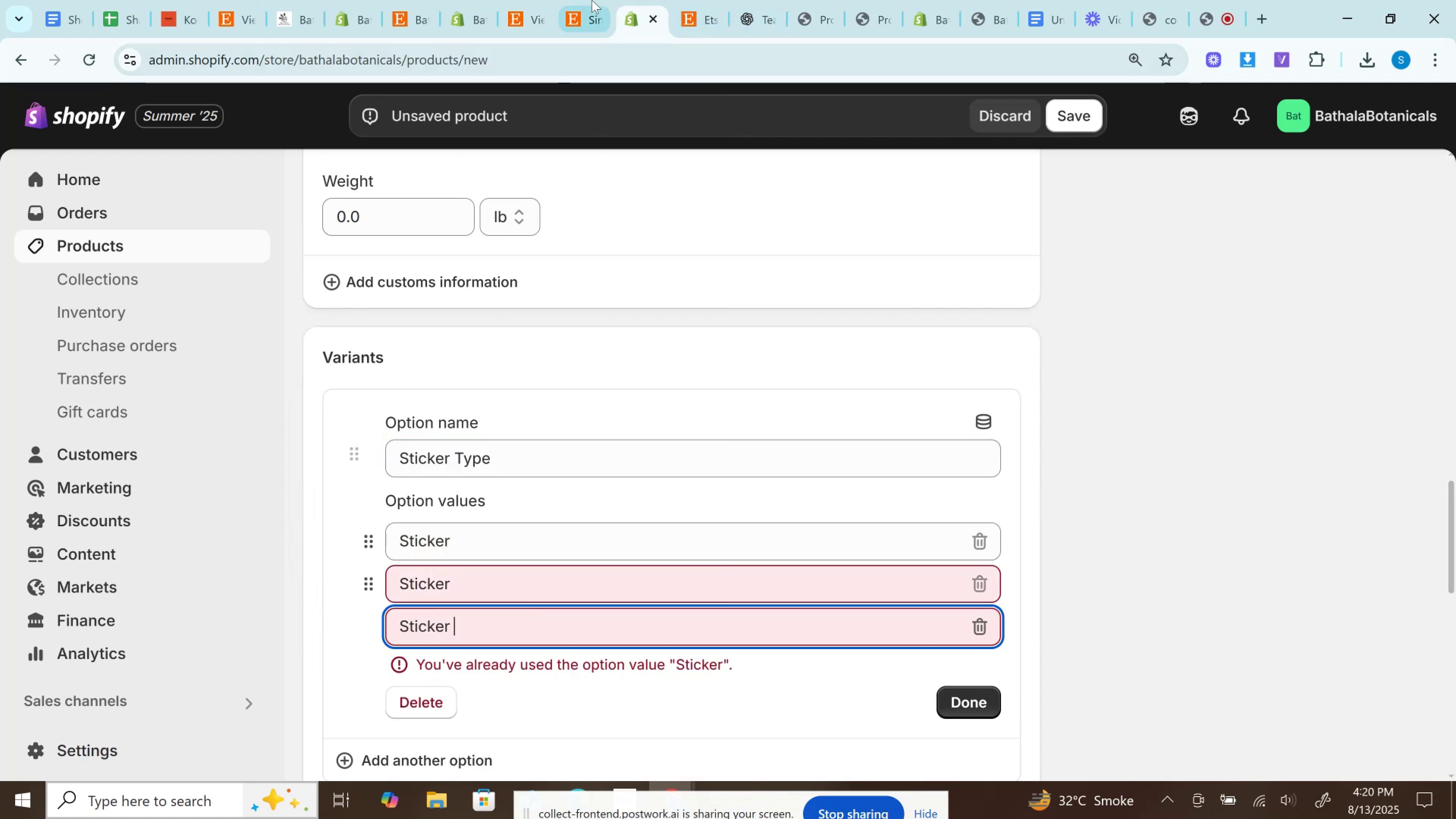 
left_click([592, 0])
 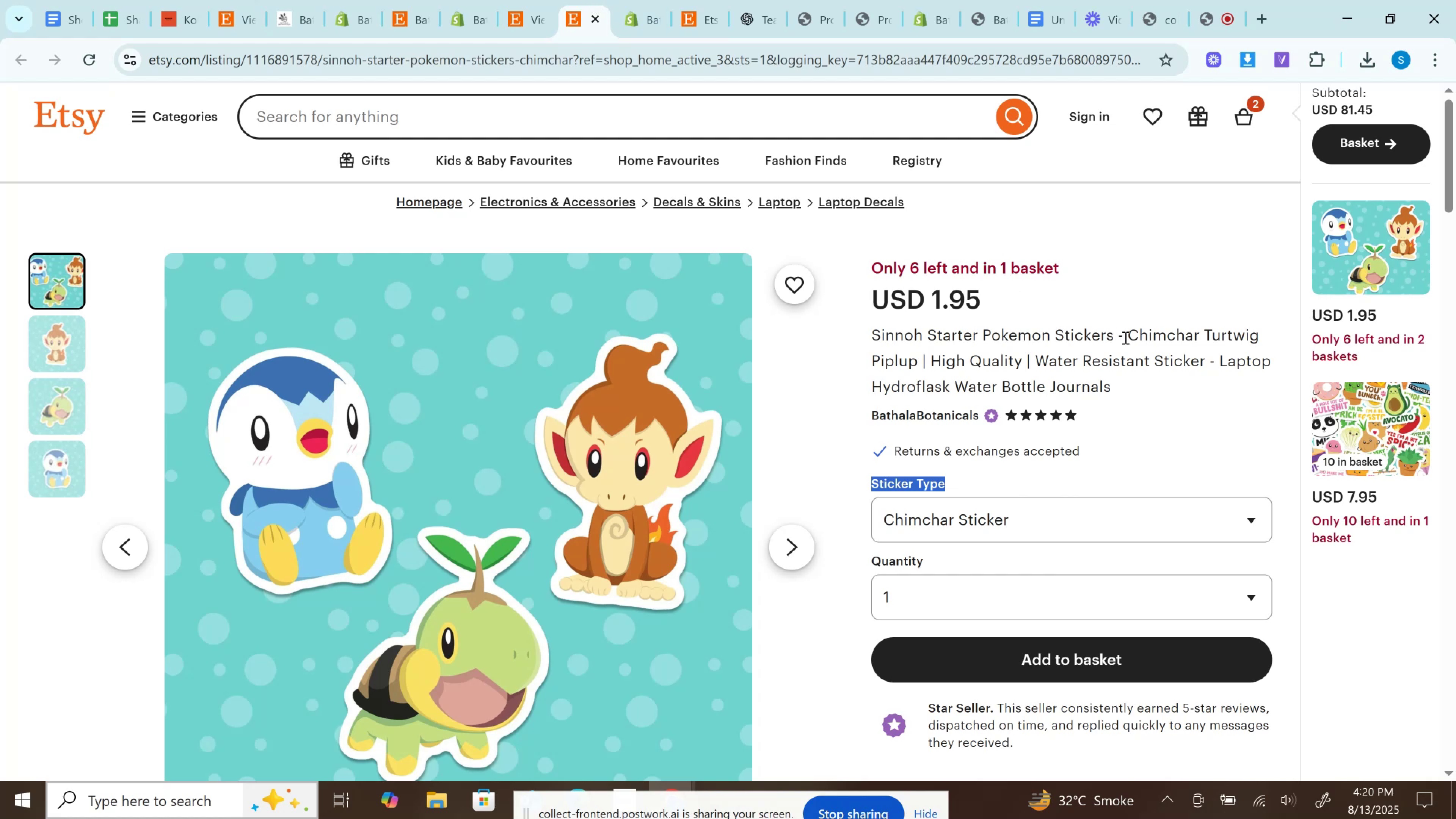 
left_click_drag(start_coordinate=[1132, 332], to_coordinate=[916, 365])
 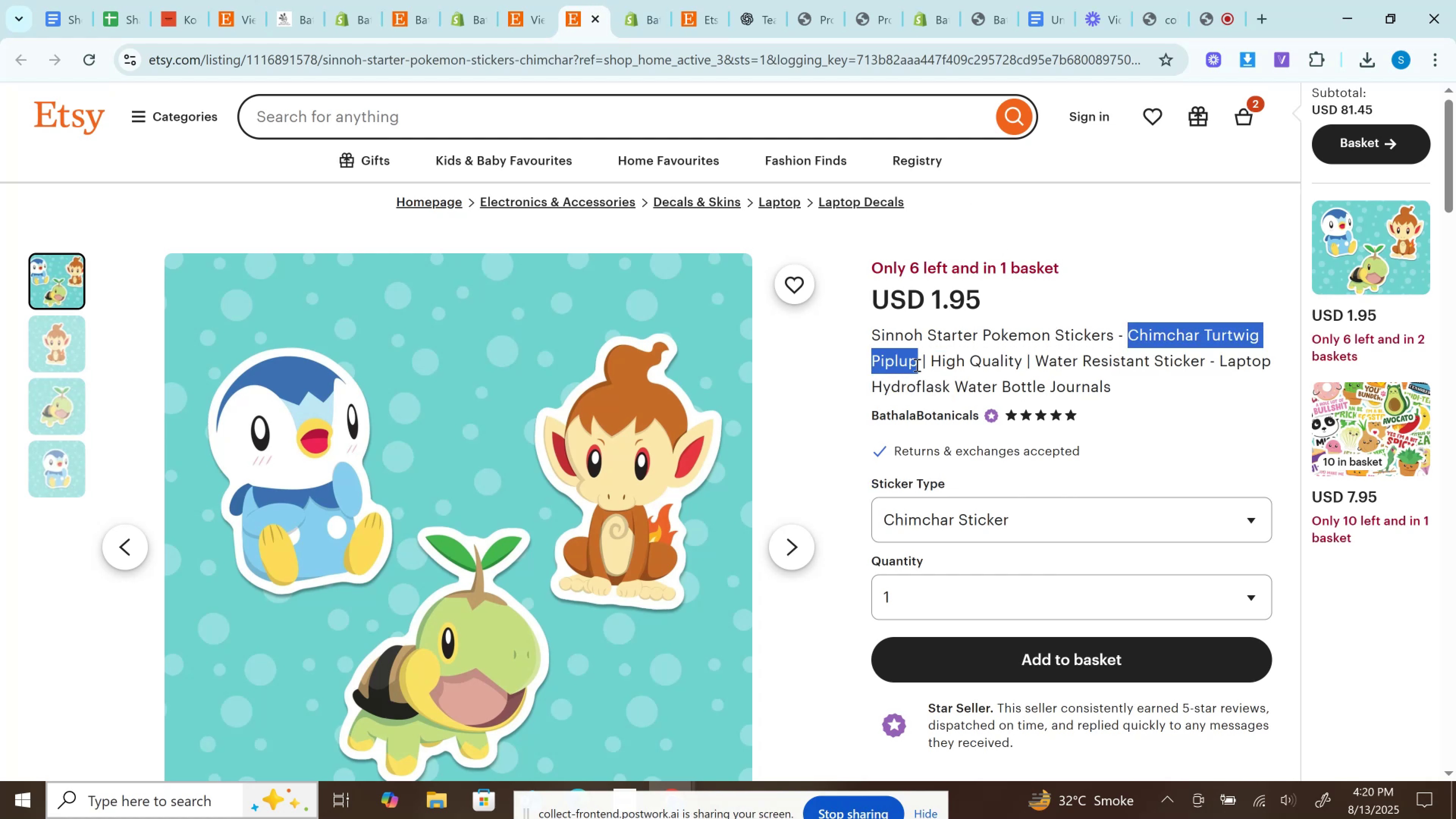 
key(Control+C)
 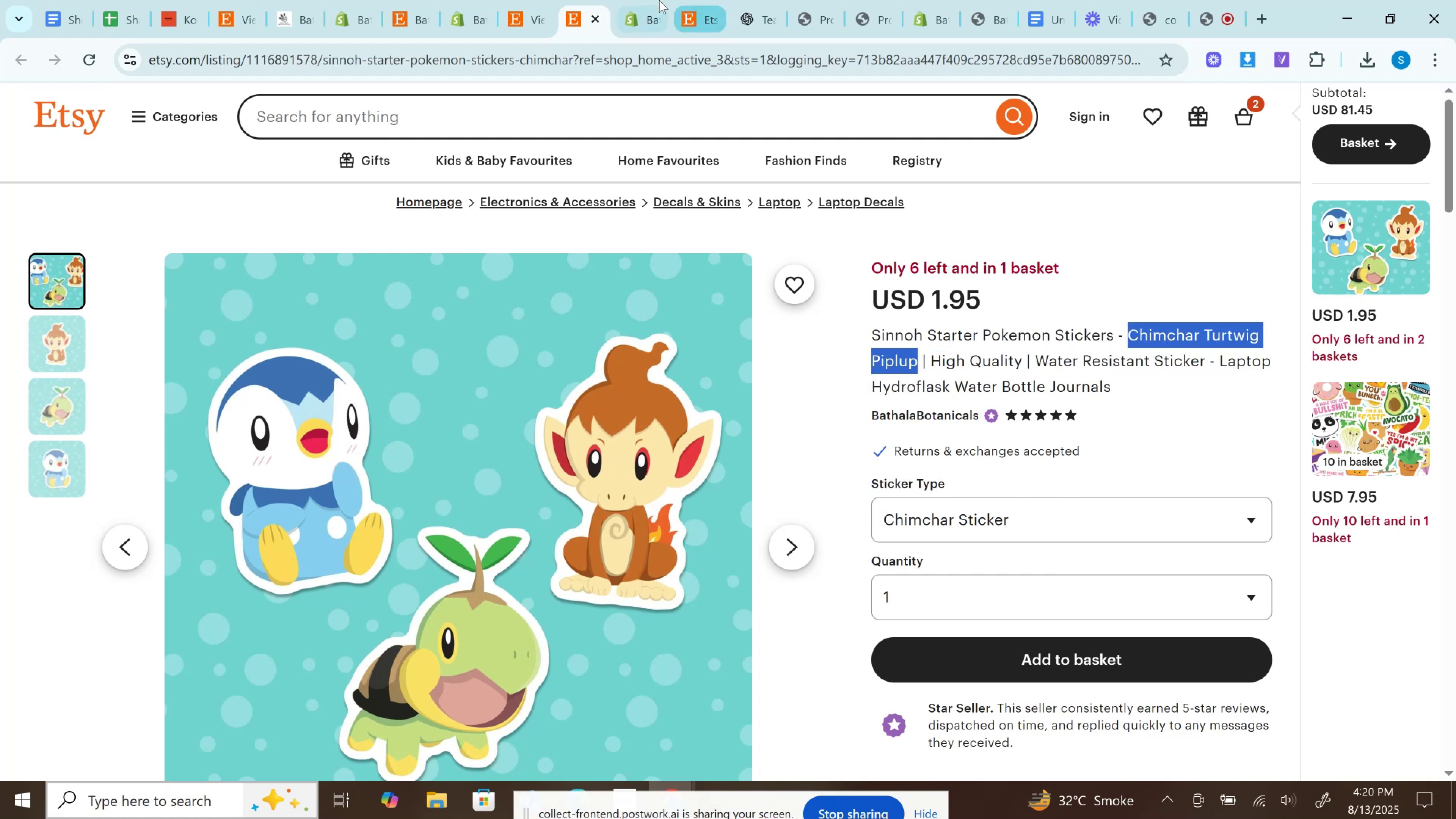 
left_click([659, 0])
 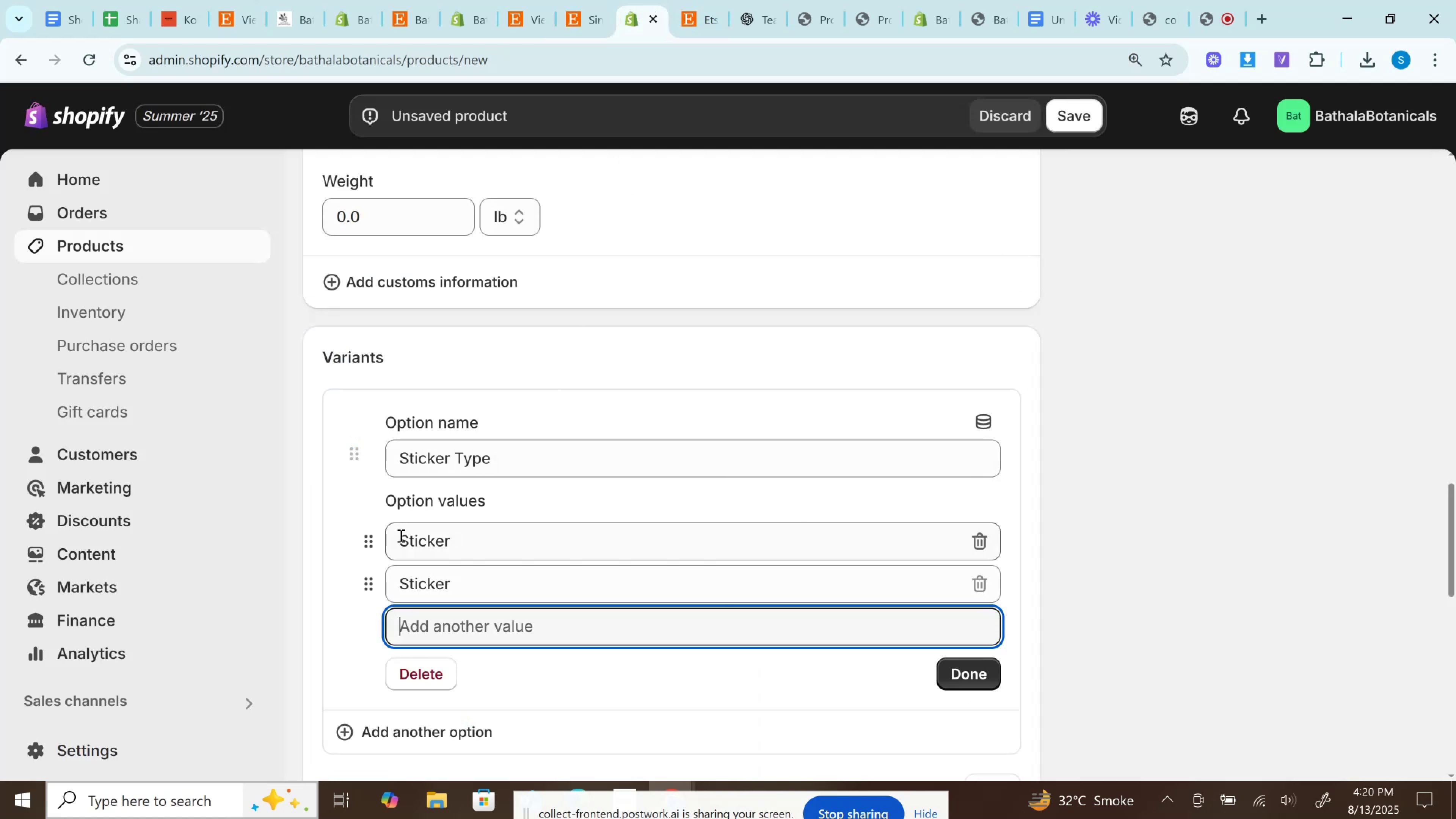 
left_click([406, 543])
 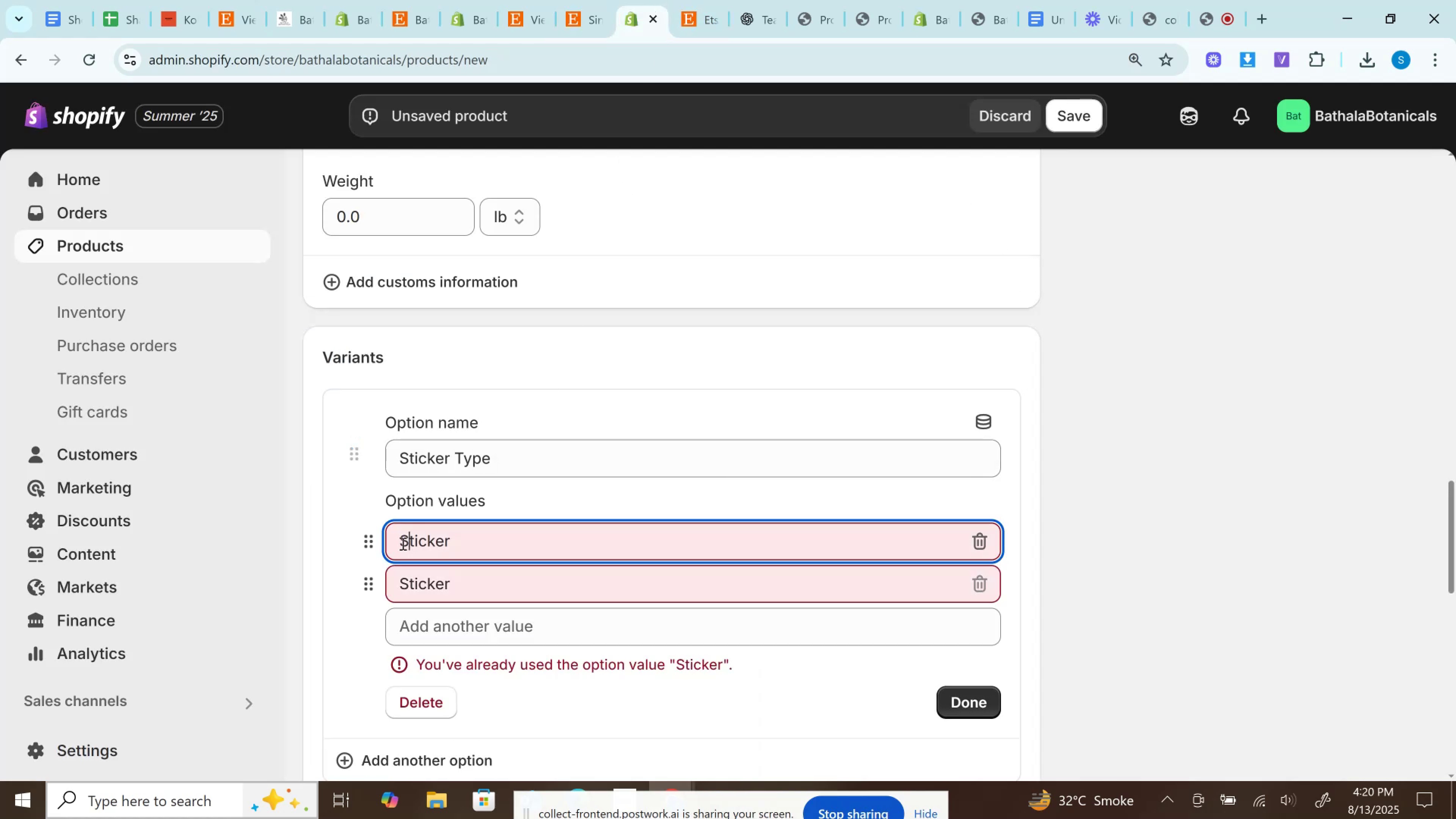 
left_click([402, 543])
 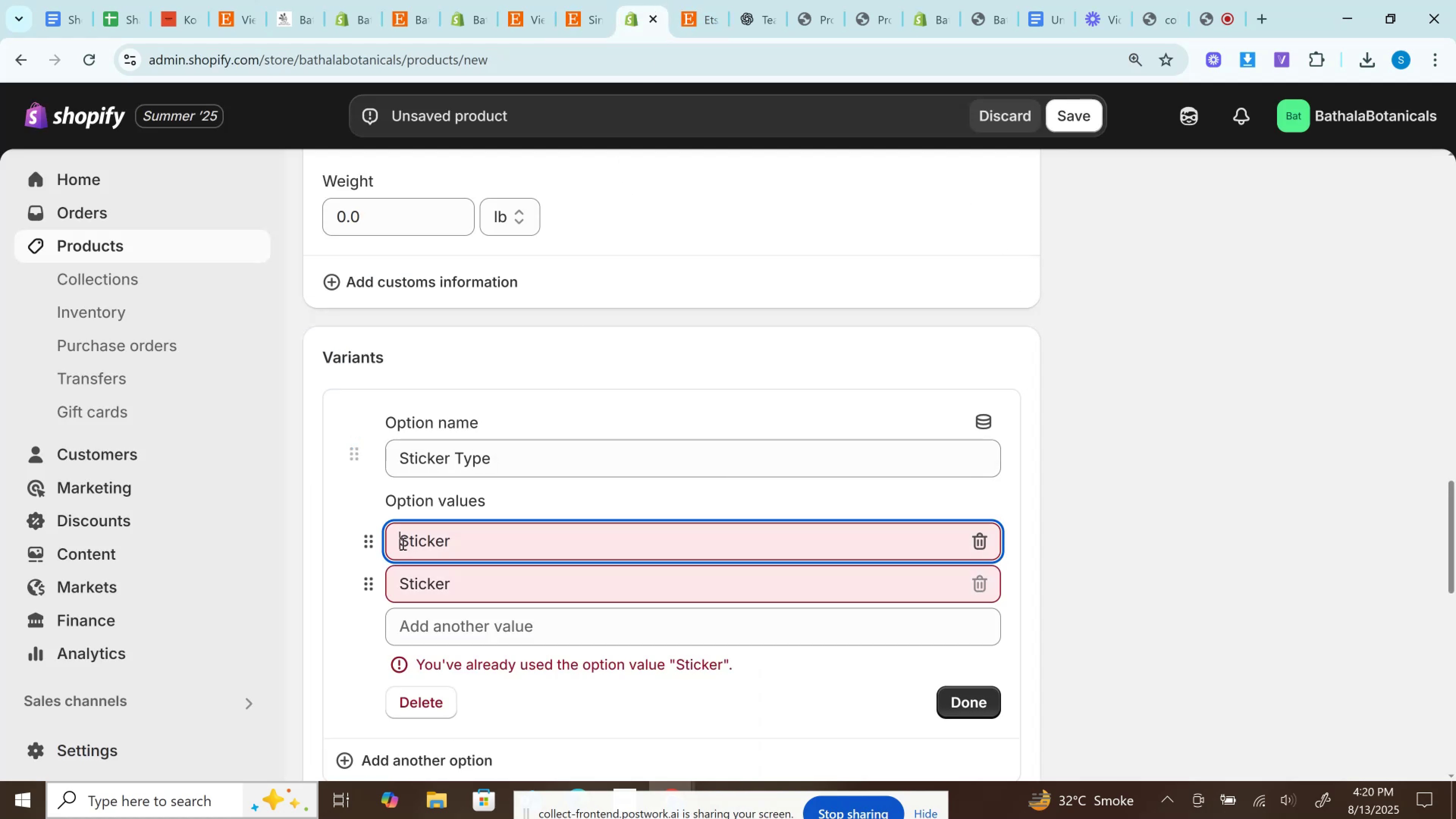 
key(Control+V)
 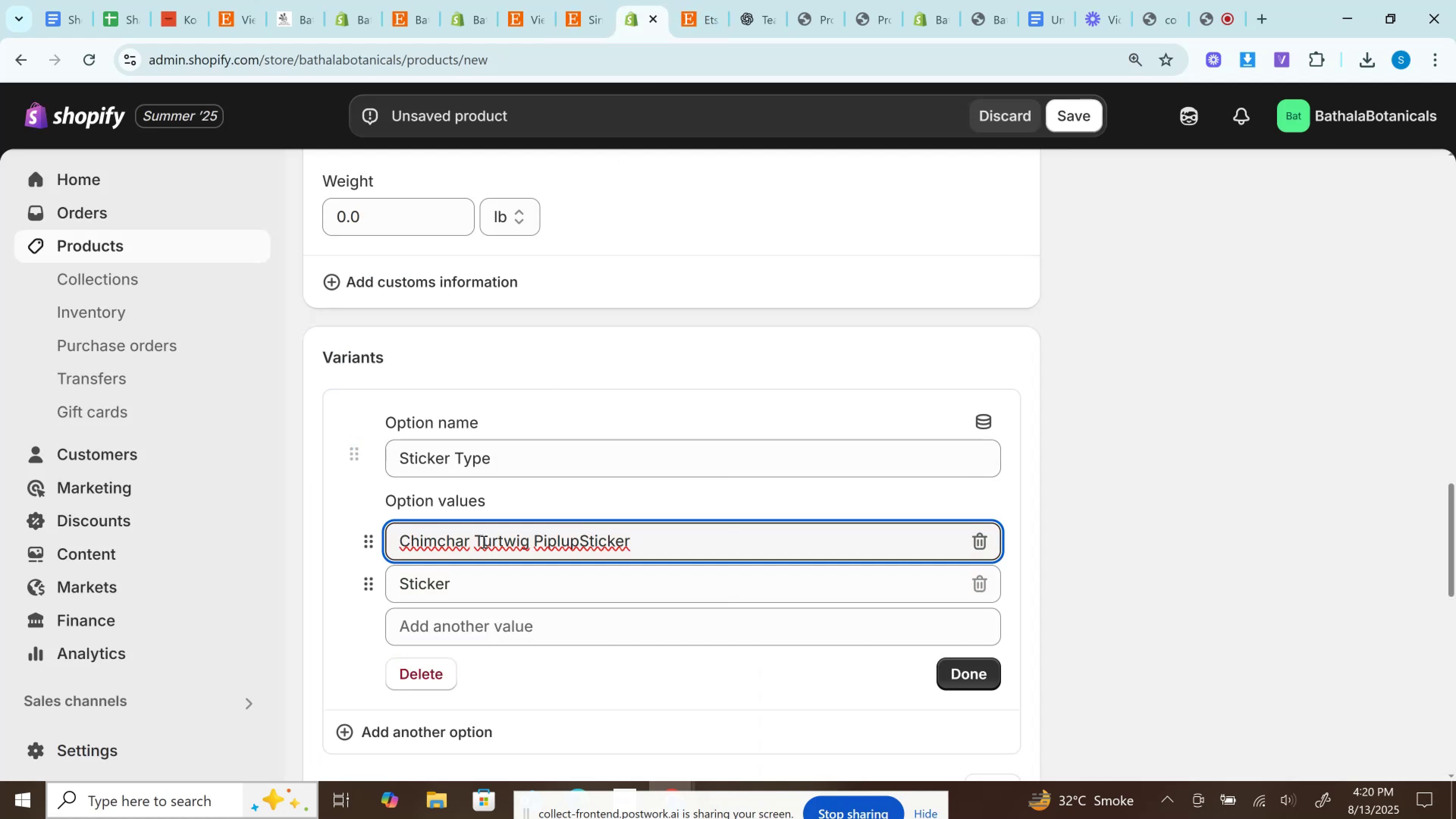 
left_click_drag(start_coordinate=[478, 543], to_coordinate=[577, 541])
 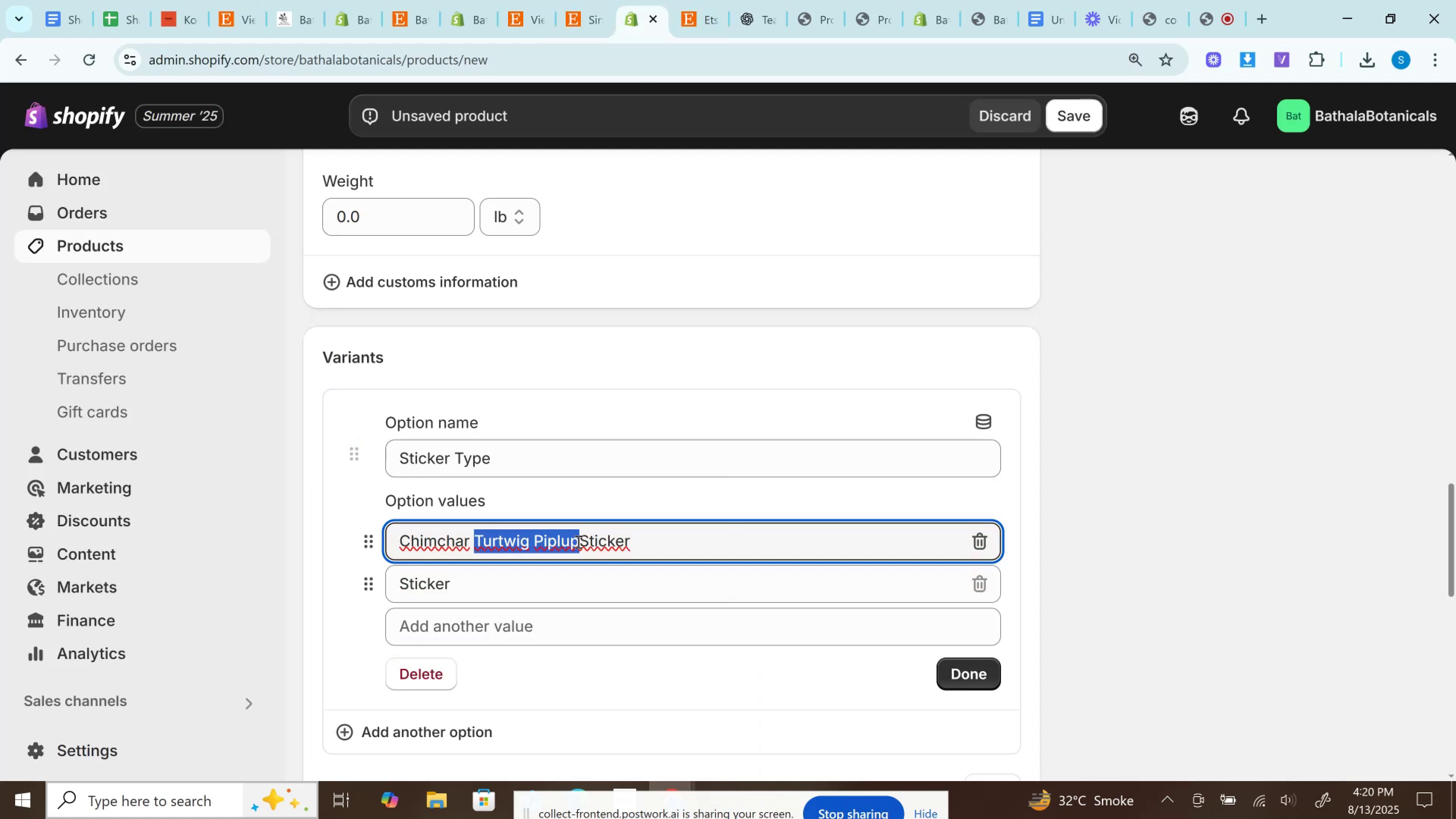 
key(Control+X)
 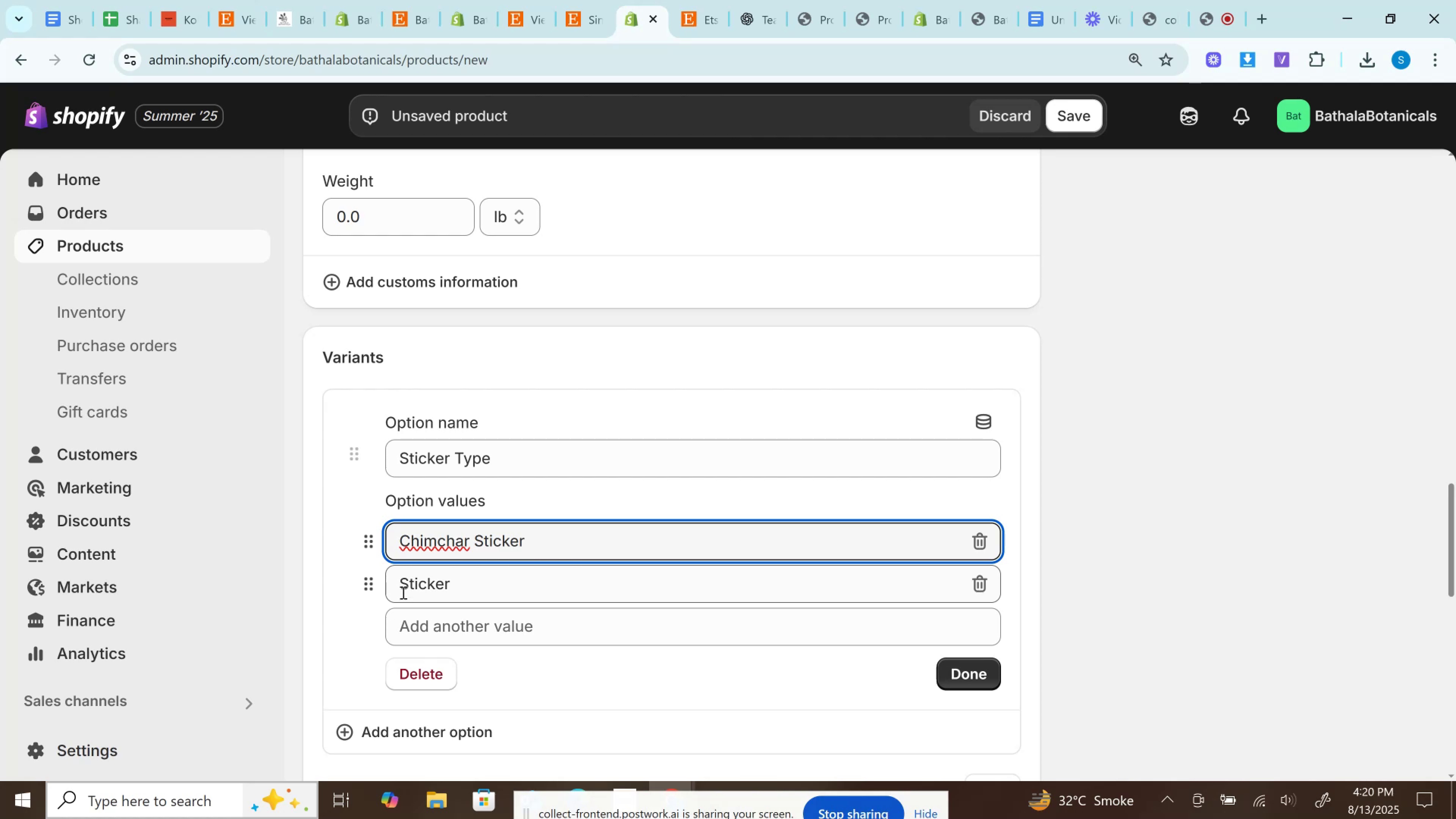 
left_click([402, 590])
 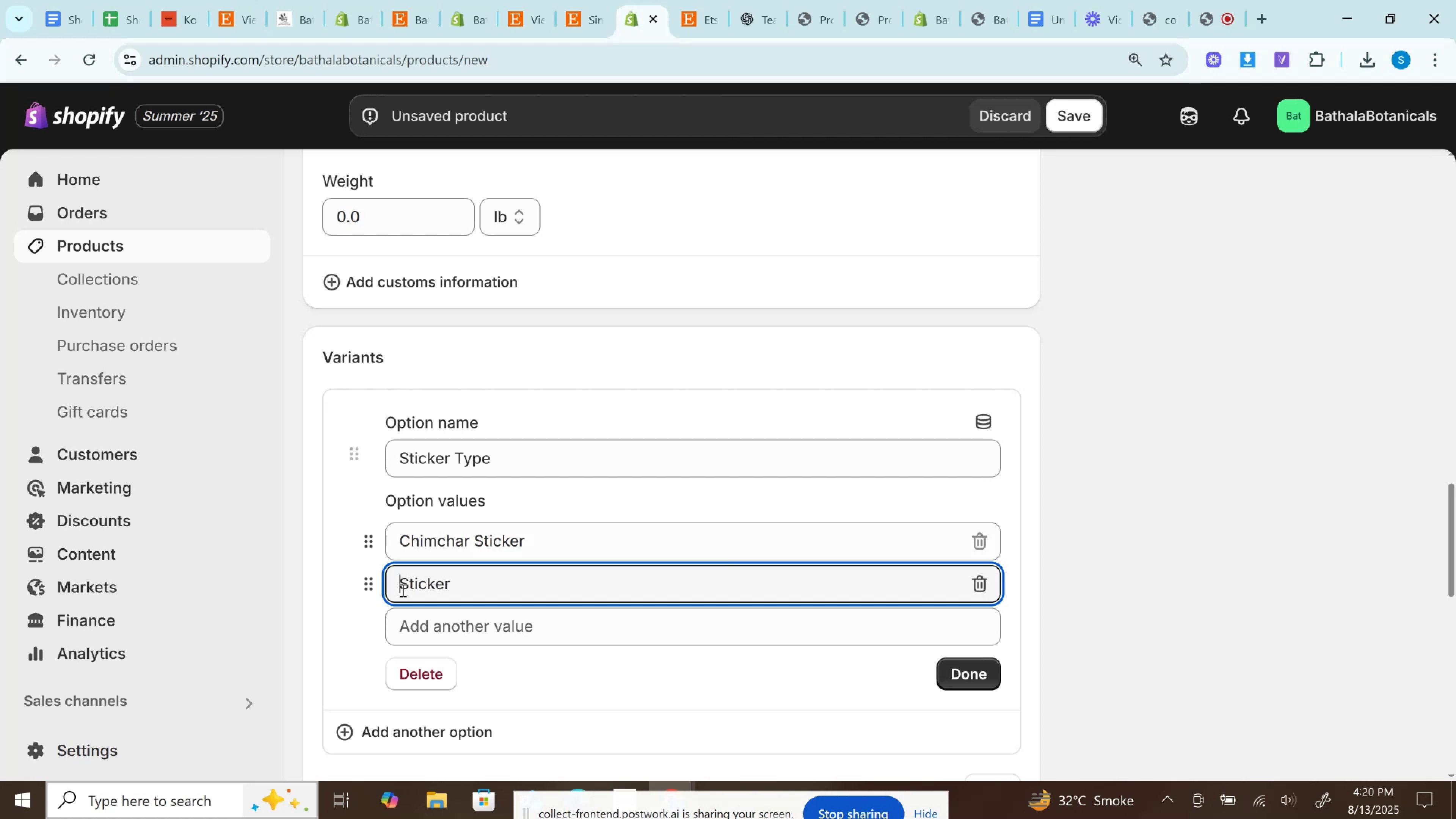 
key(Control+V)
 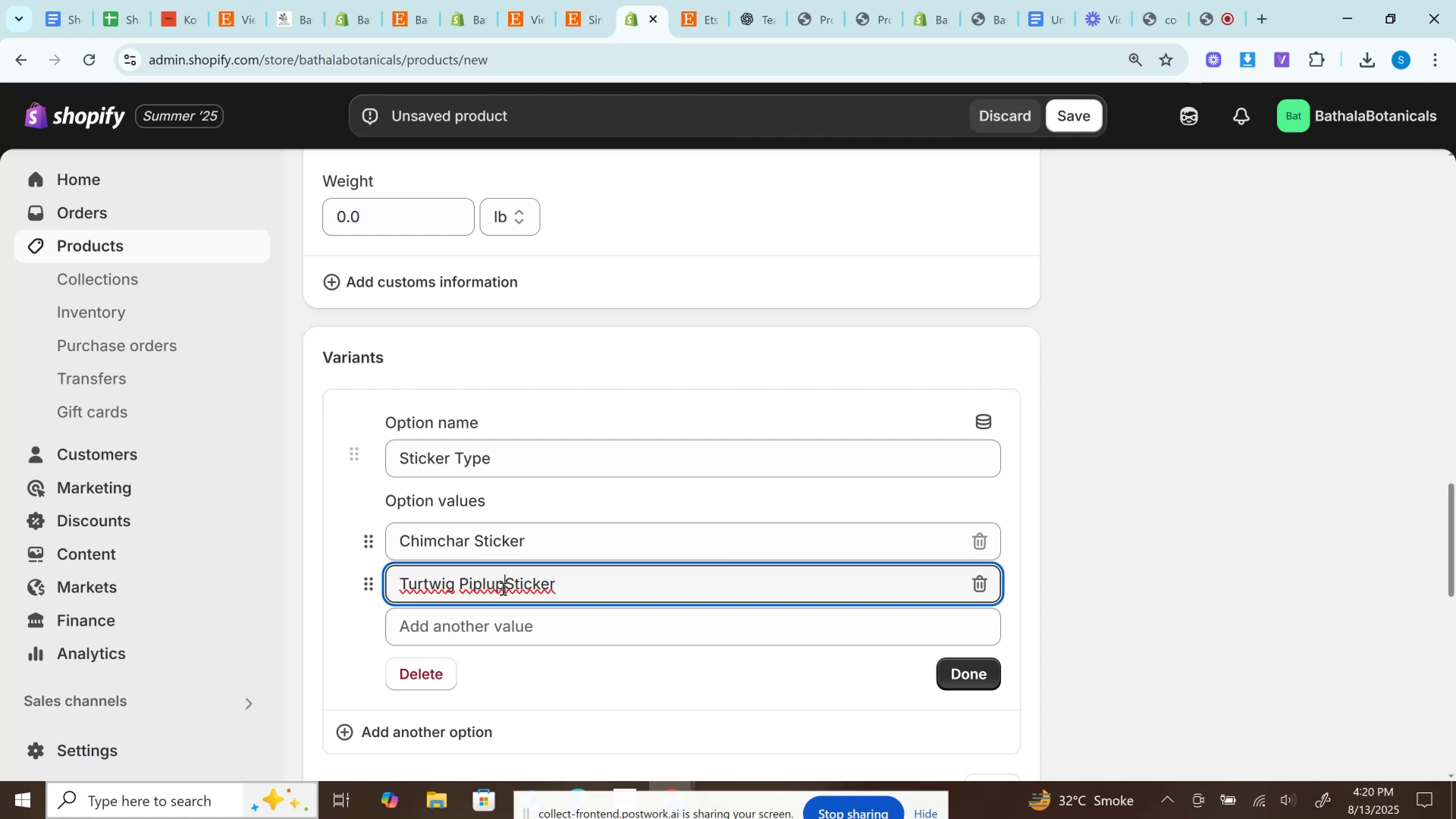 
left_click_drag(start_coordinate=[503, 585], to_coordinate=[458, 583])
 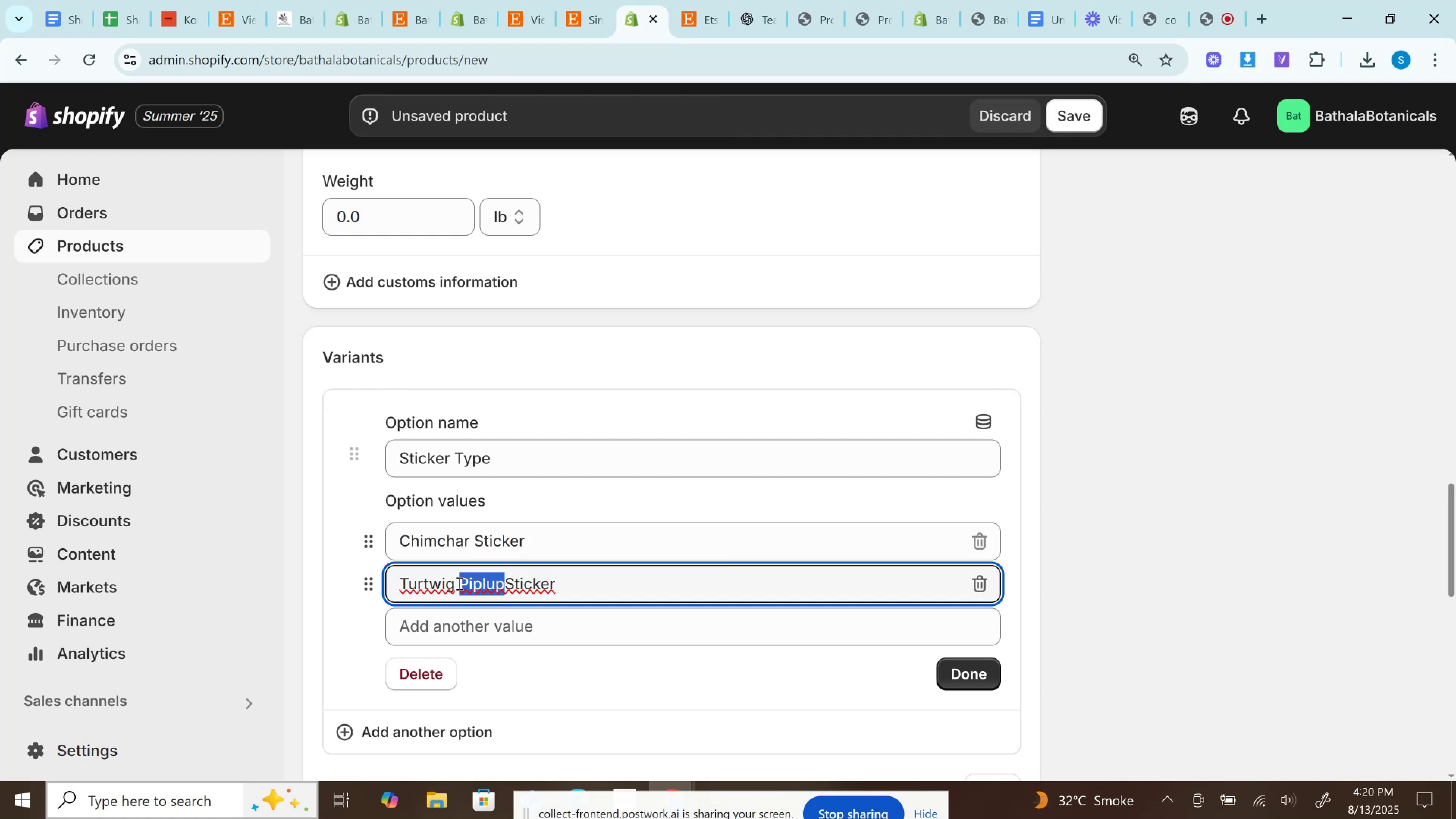 
key(Control+X)
 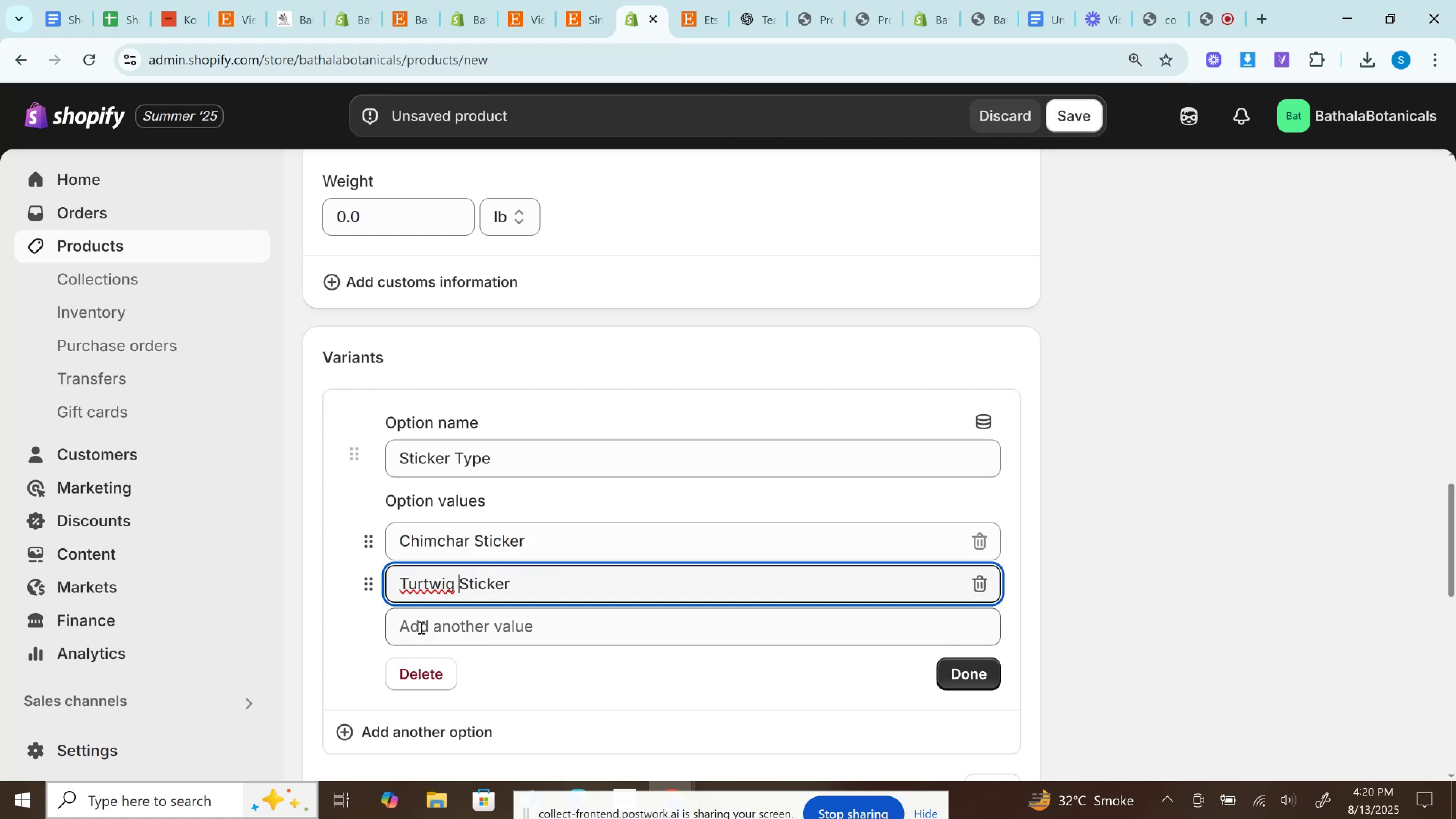 
left_click([420, 627])
 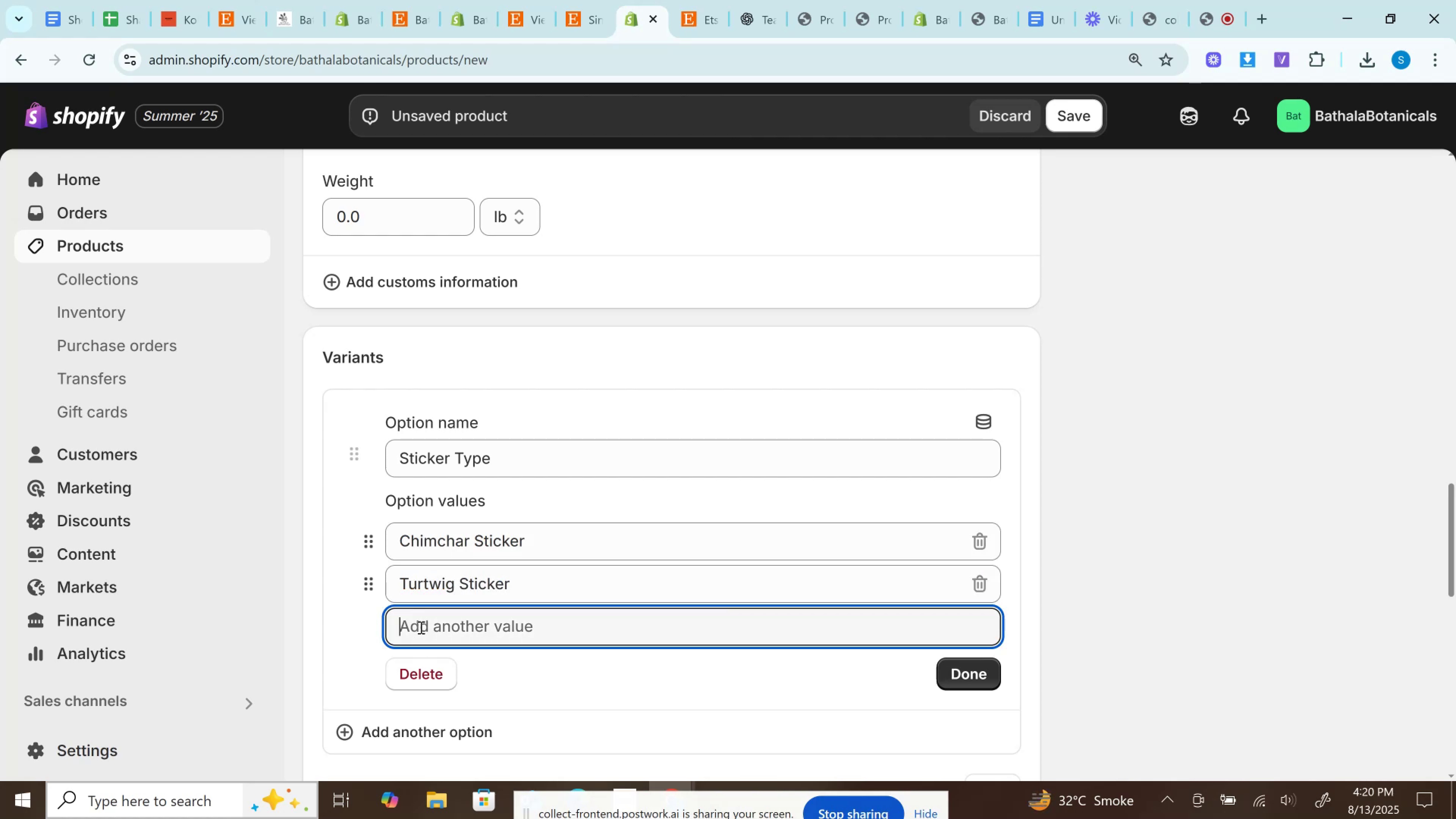 
key(Control+V)
 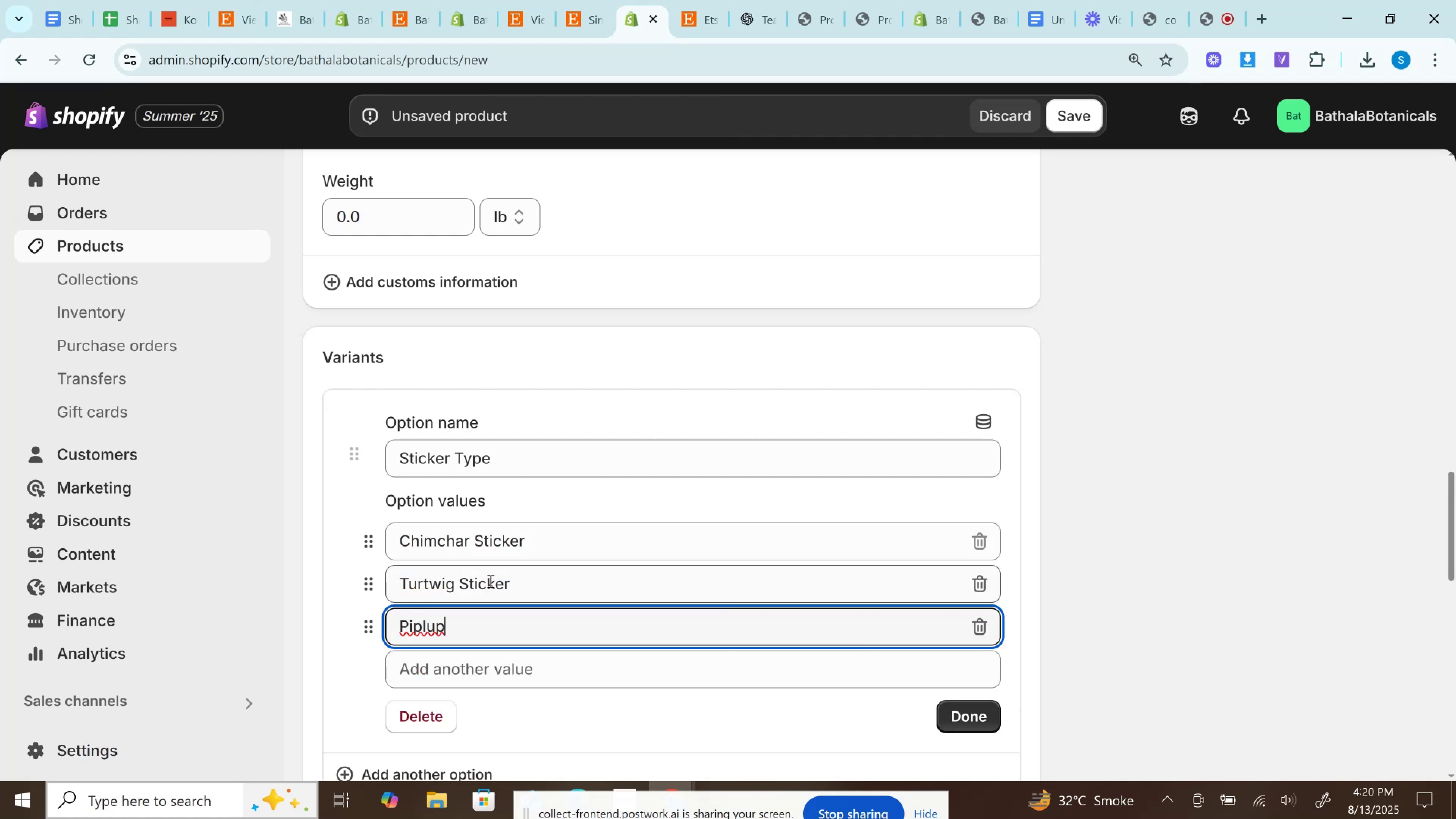 
left_click([490, 581])
 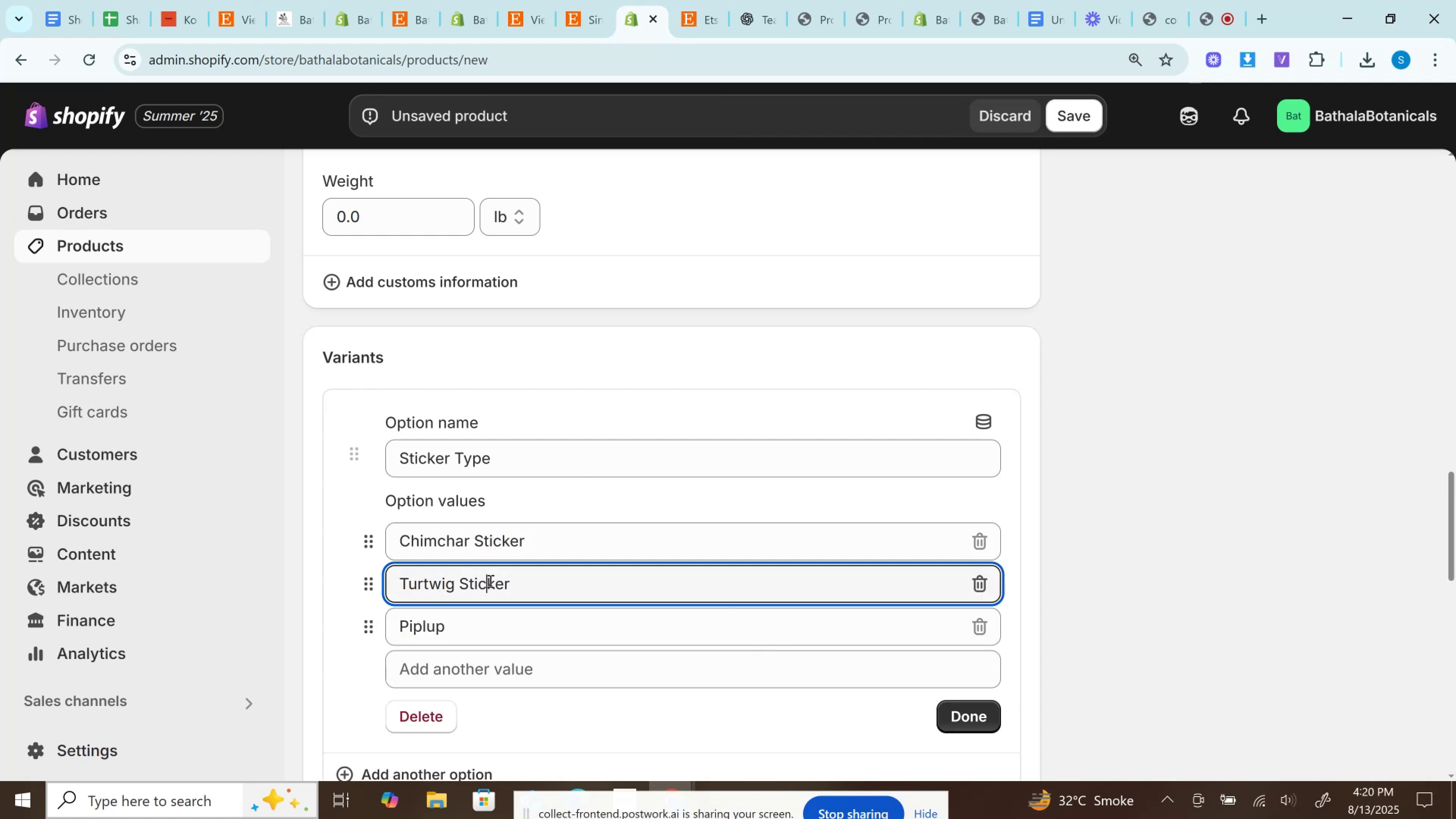 
double_click([490, 581])
 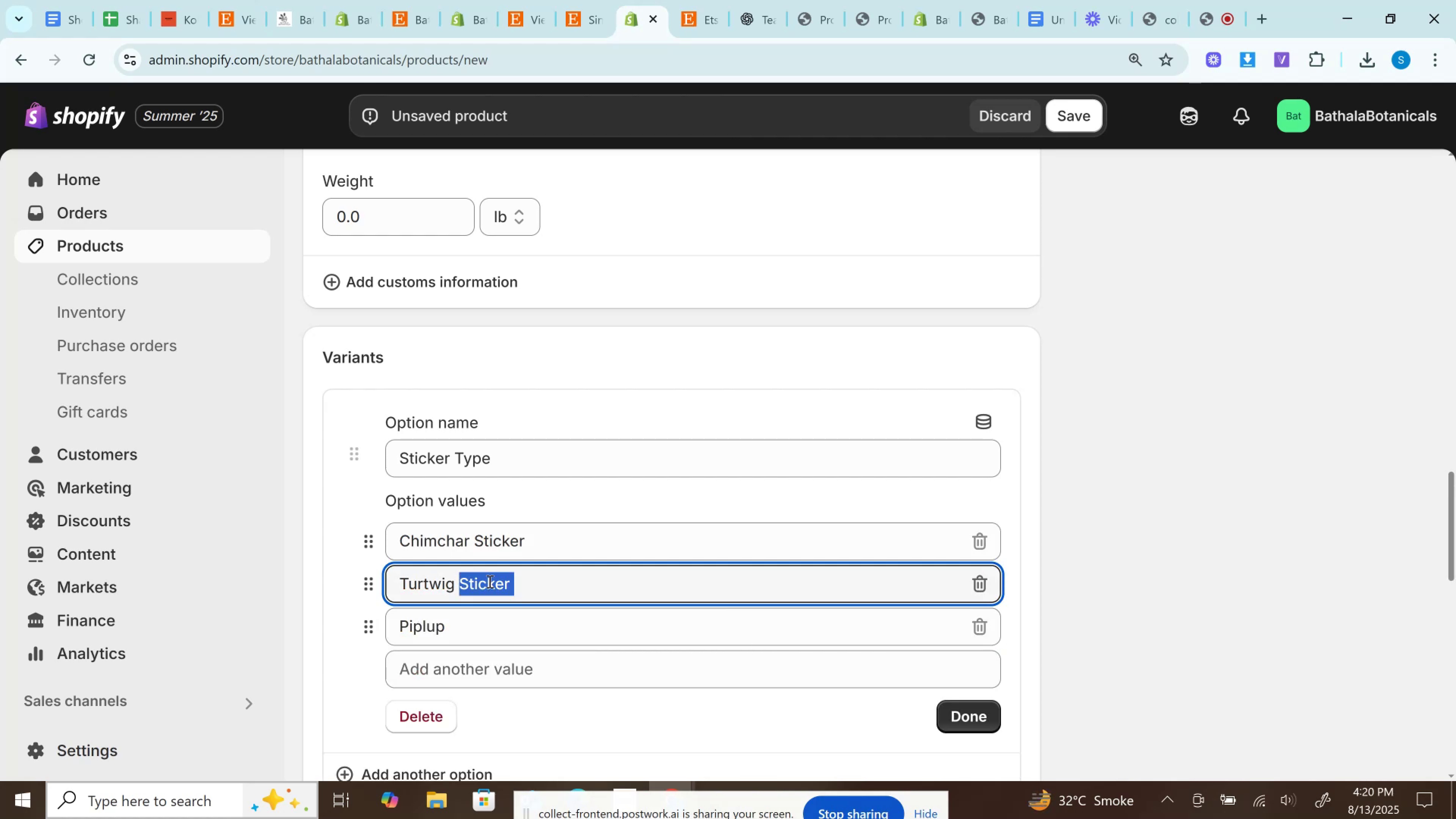 
key(Control+C)
 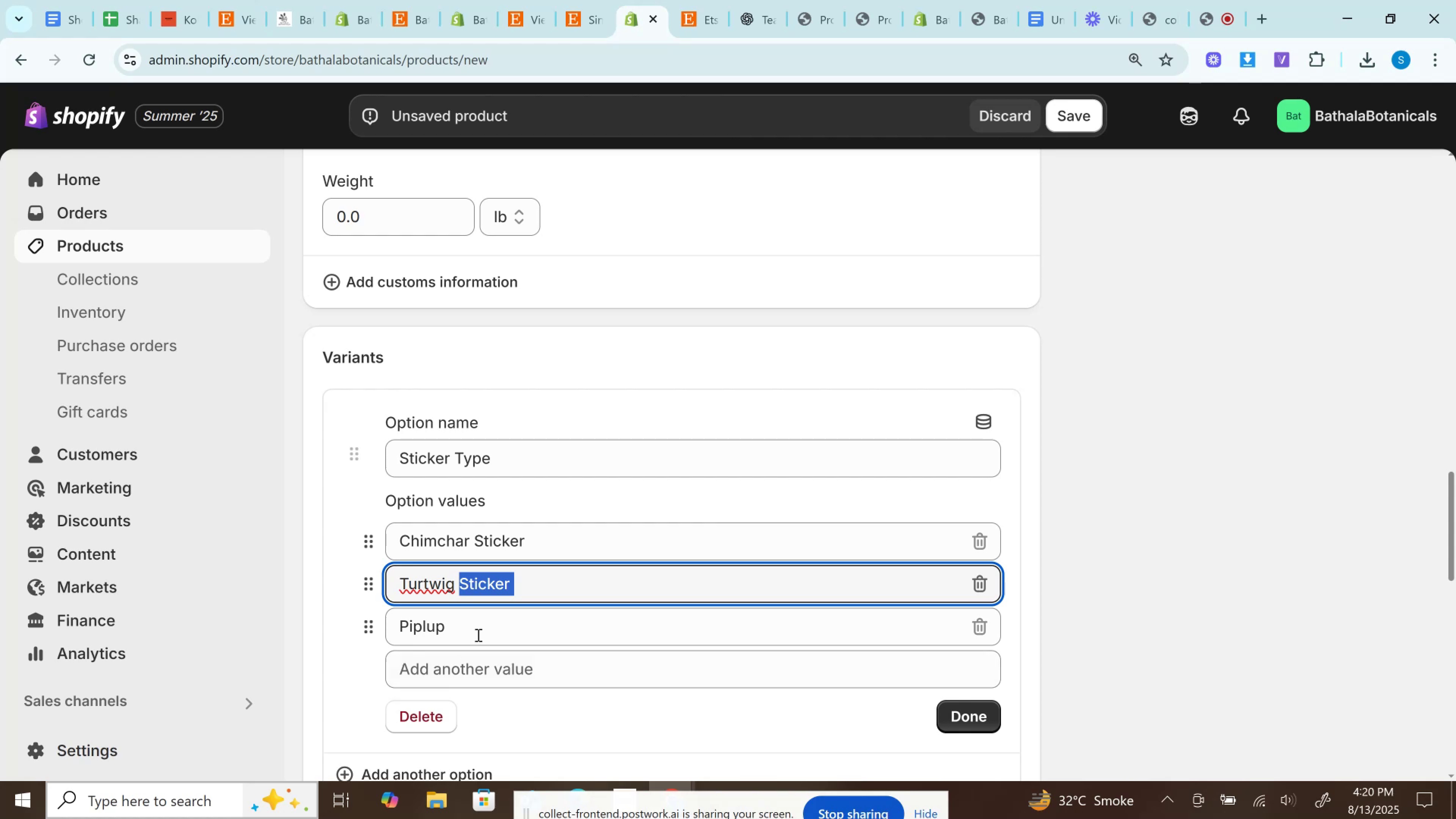 
left_click([479, 633])
 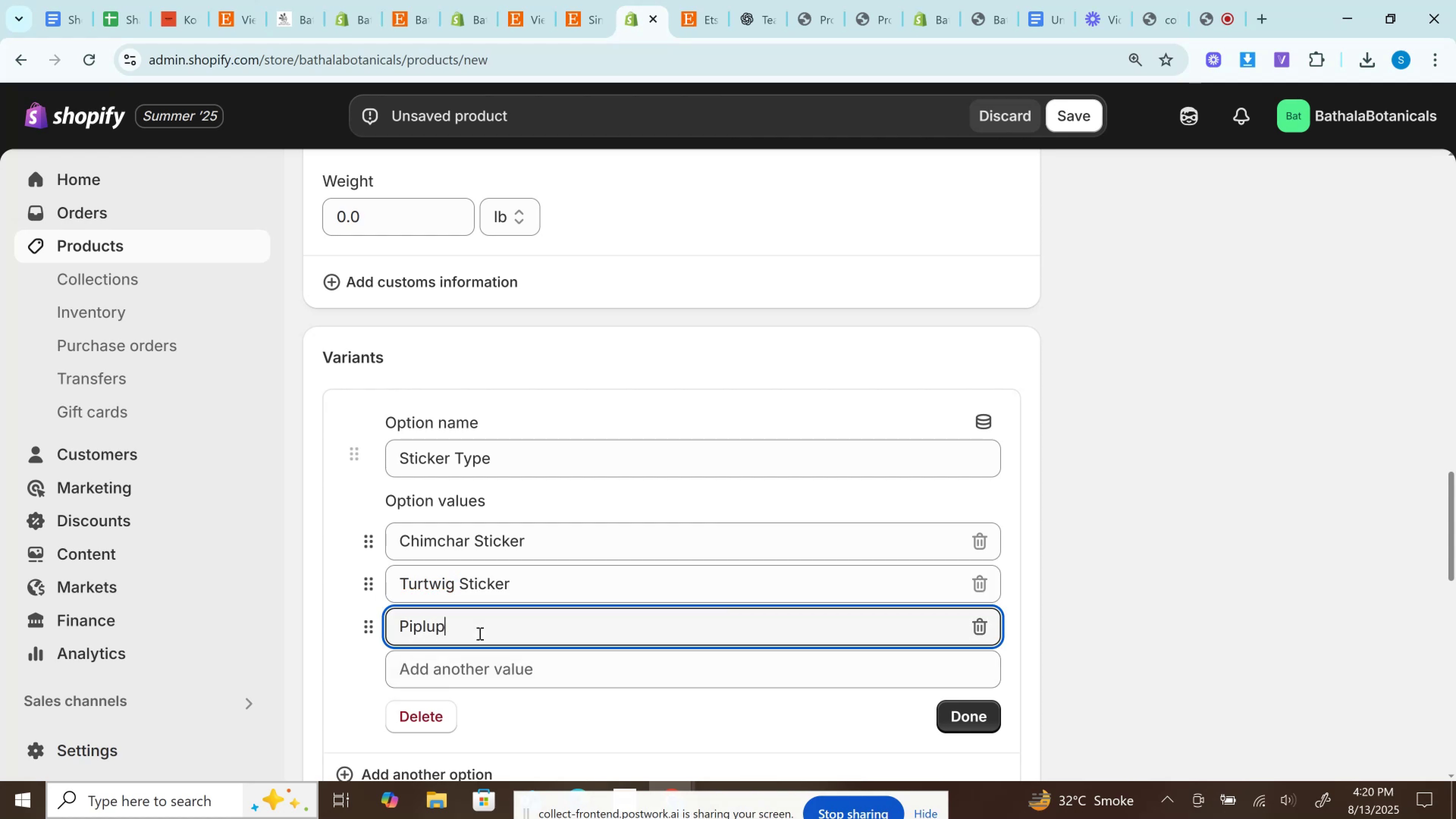 
key(Space)
 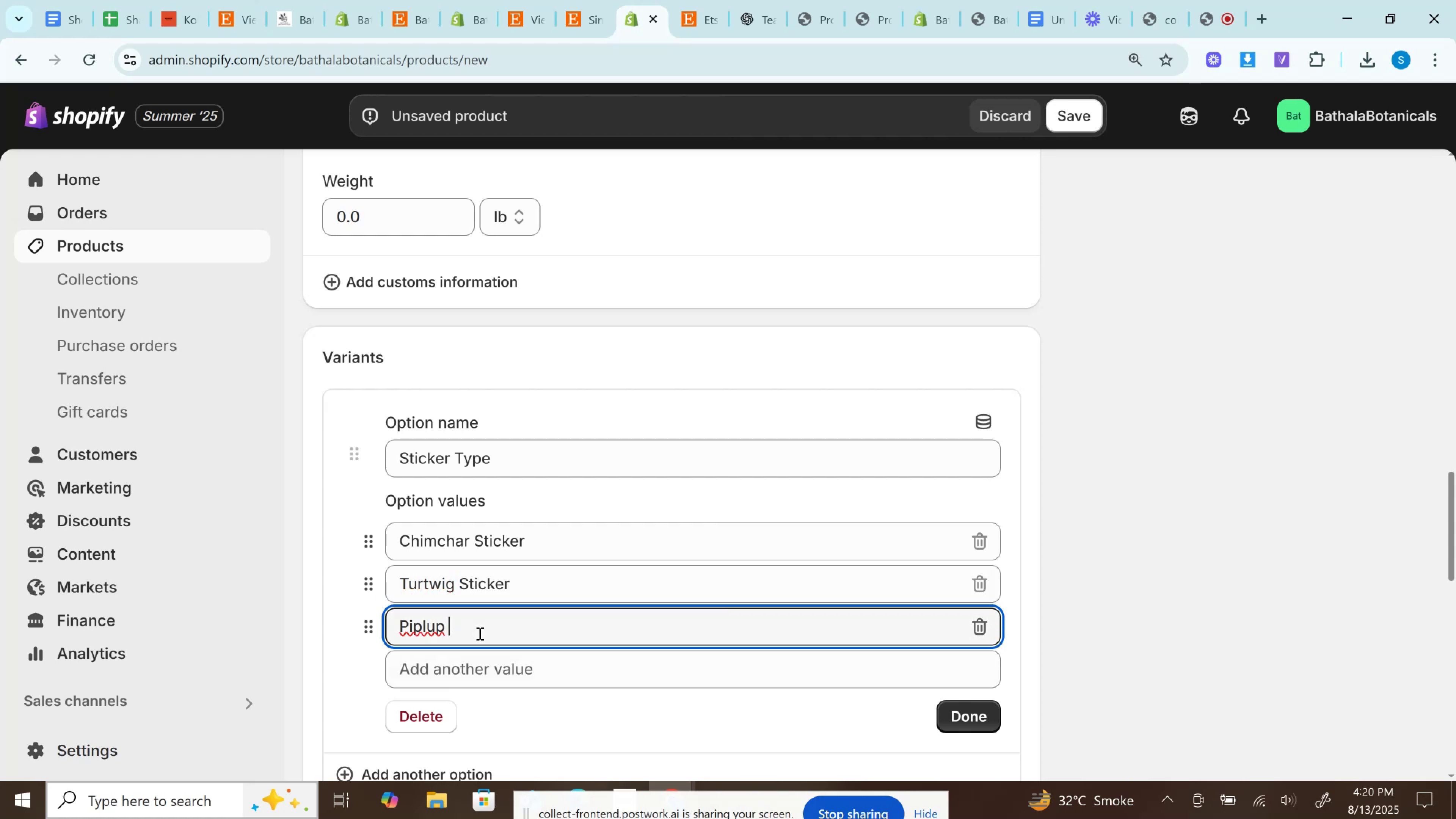 
key(Control+V)
 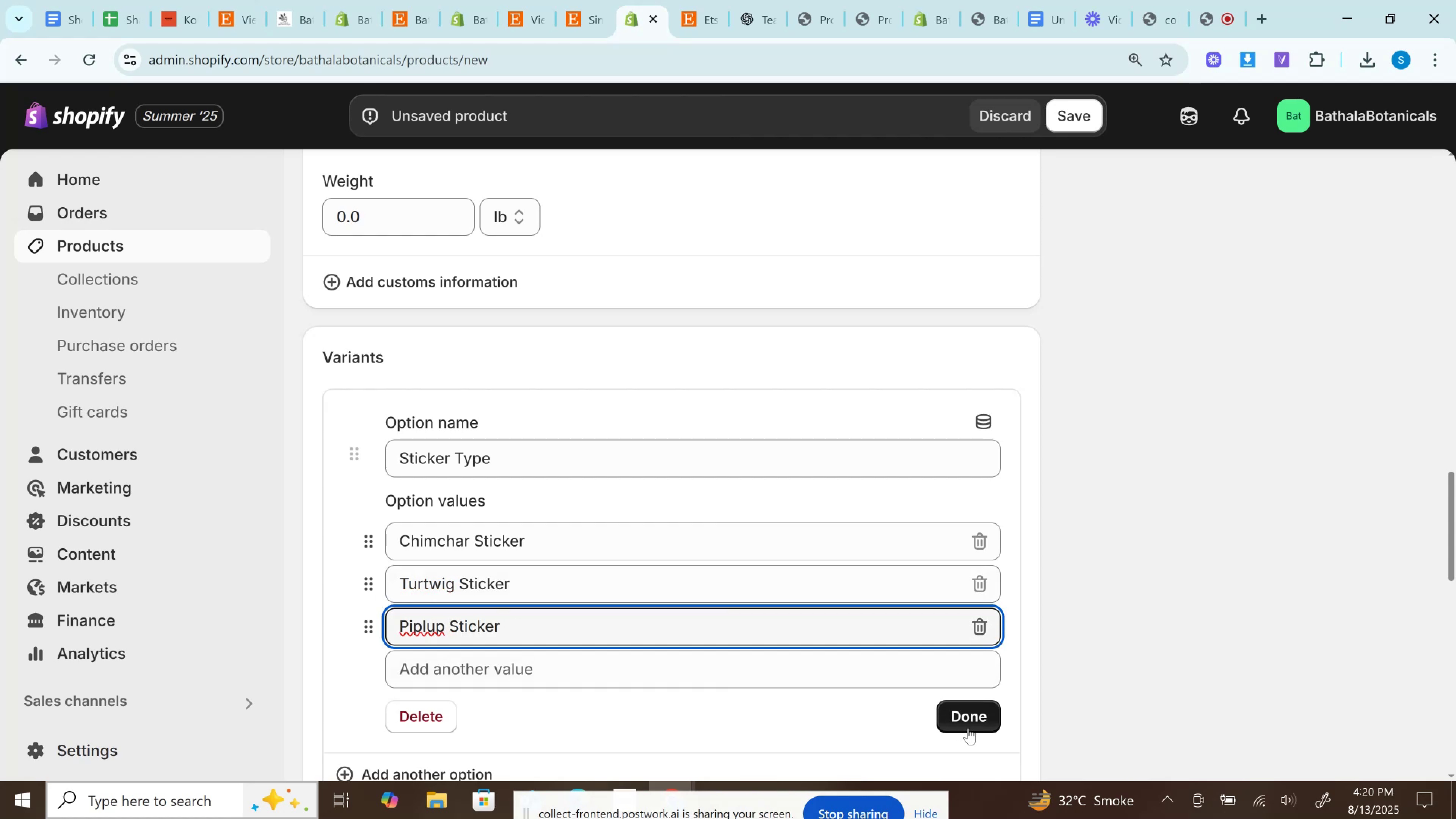 
left_click([966, 722])
 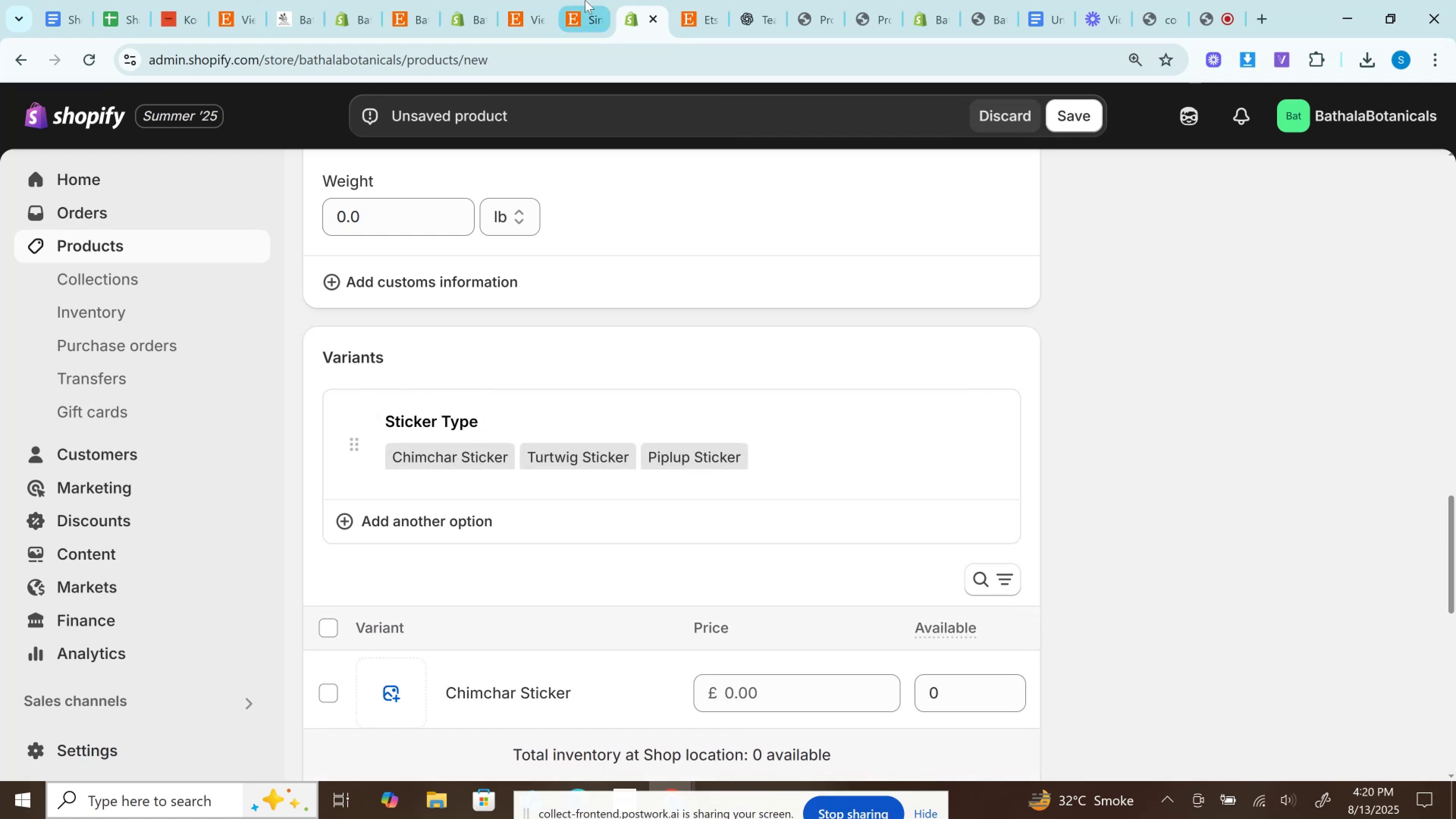 
left_click([585, 0])
 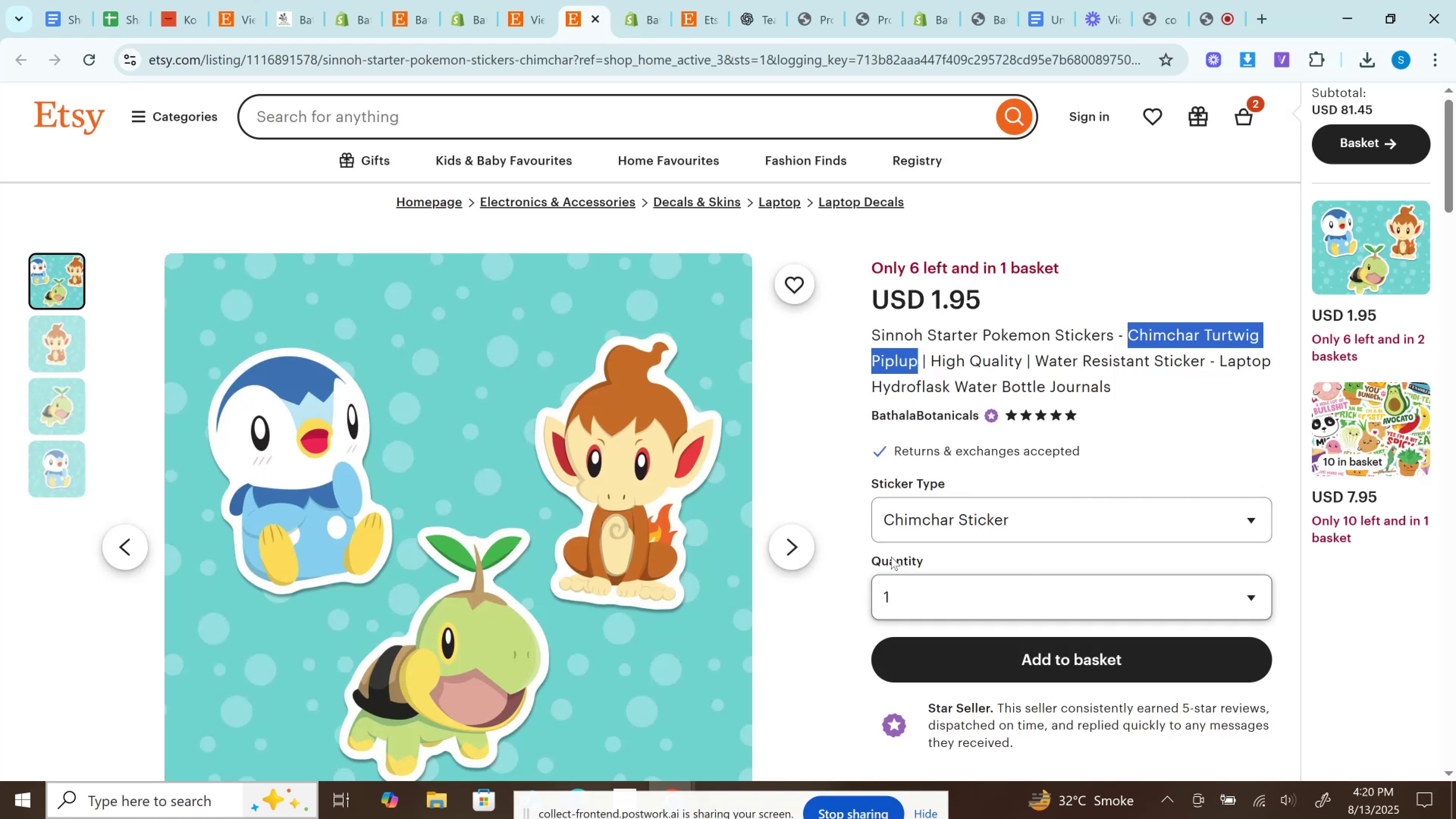 
double_click([891, 557])
 